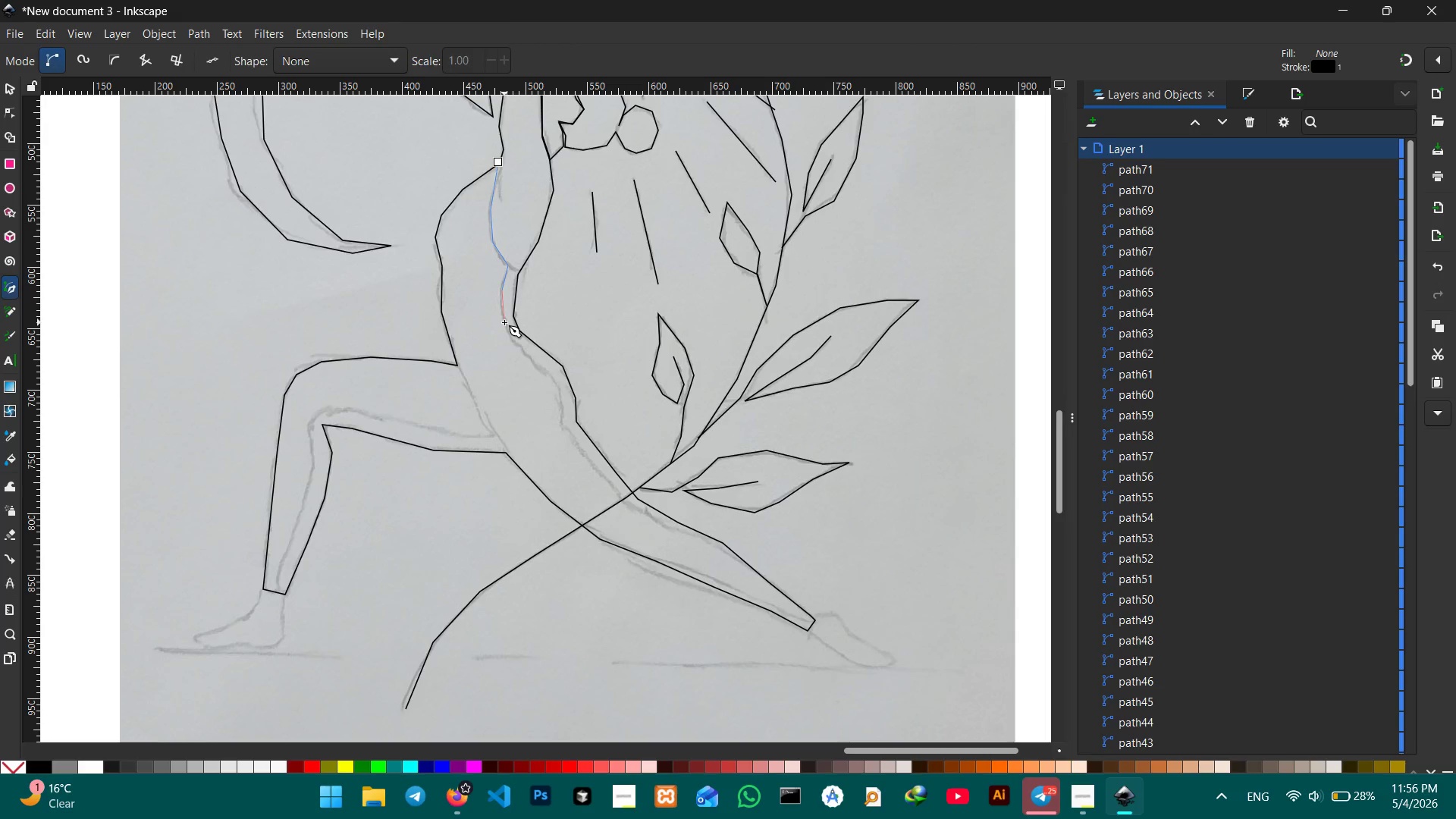 
double_click([504, 322])
 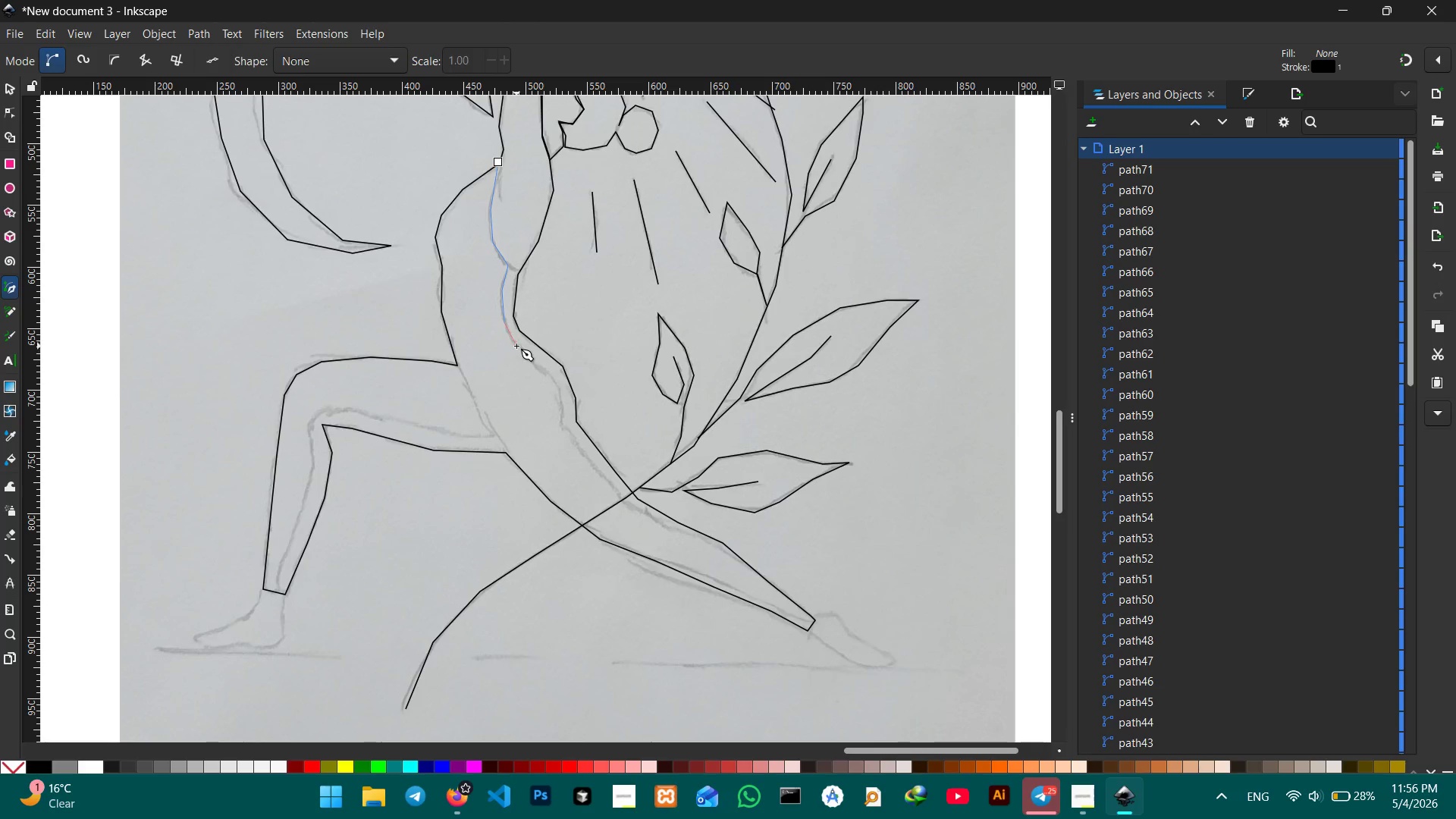 
left_click([516, 345])
 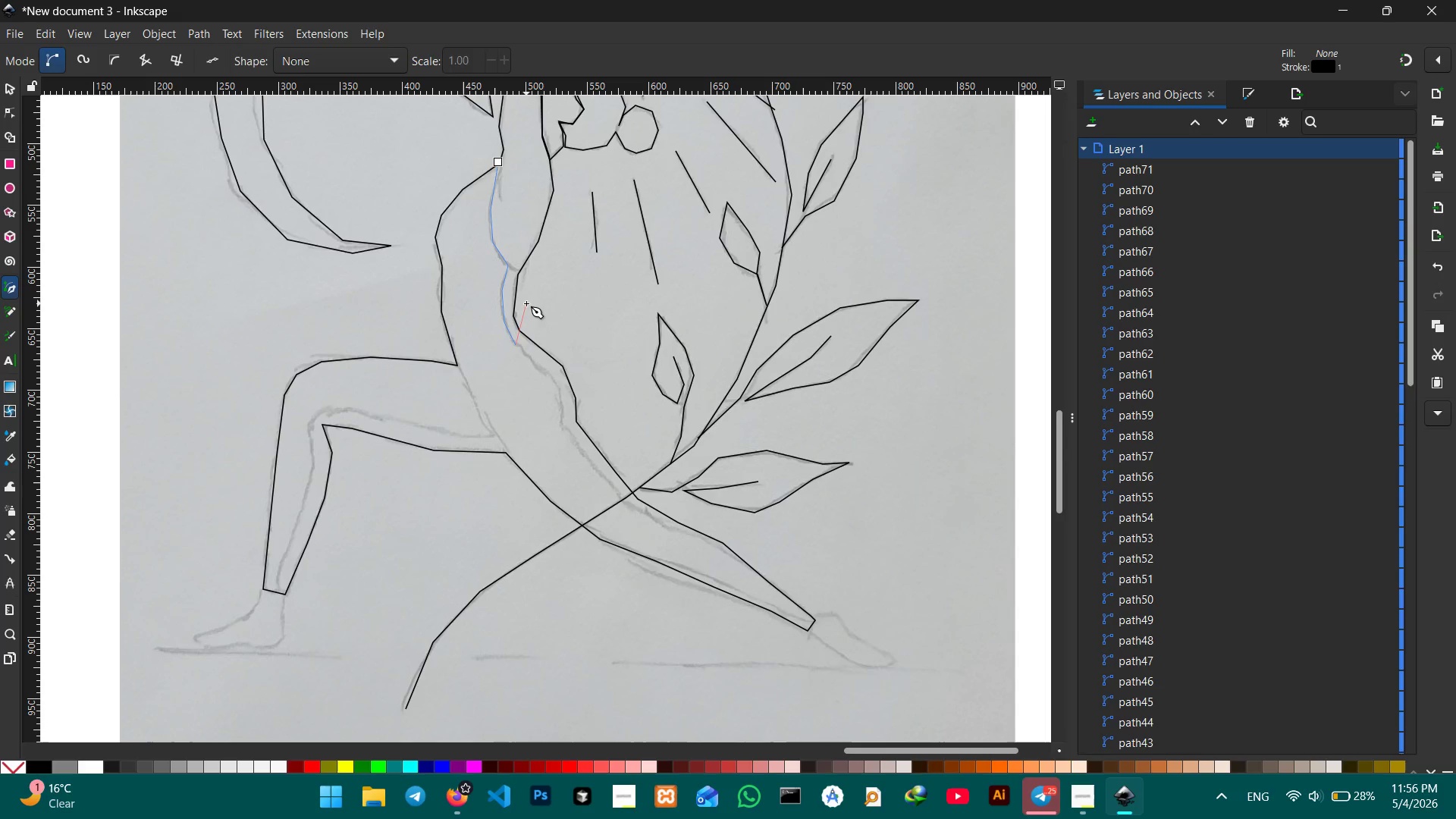 
wait(8.16)
 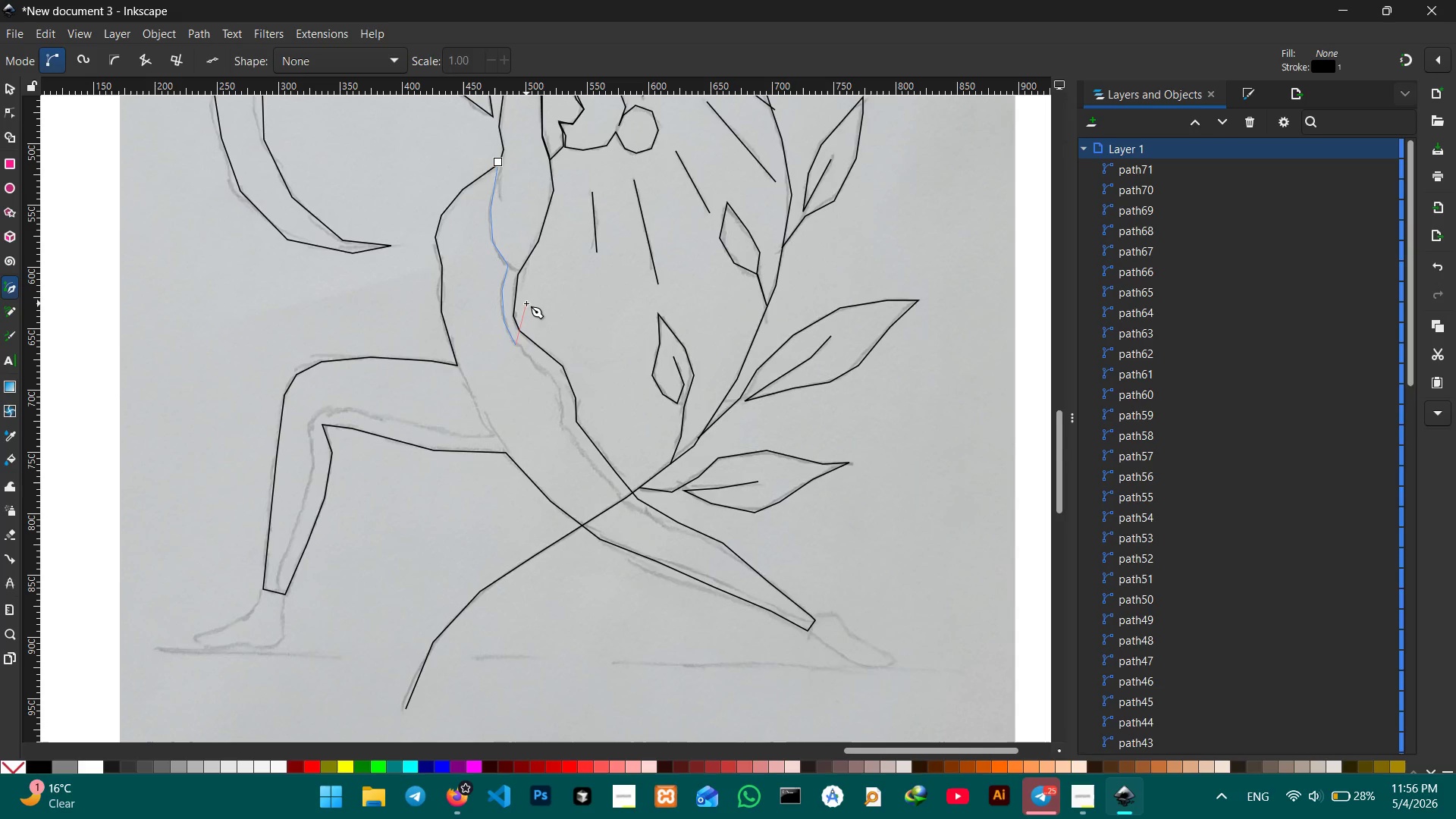 
left_click([546, 372])
 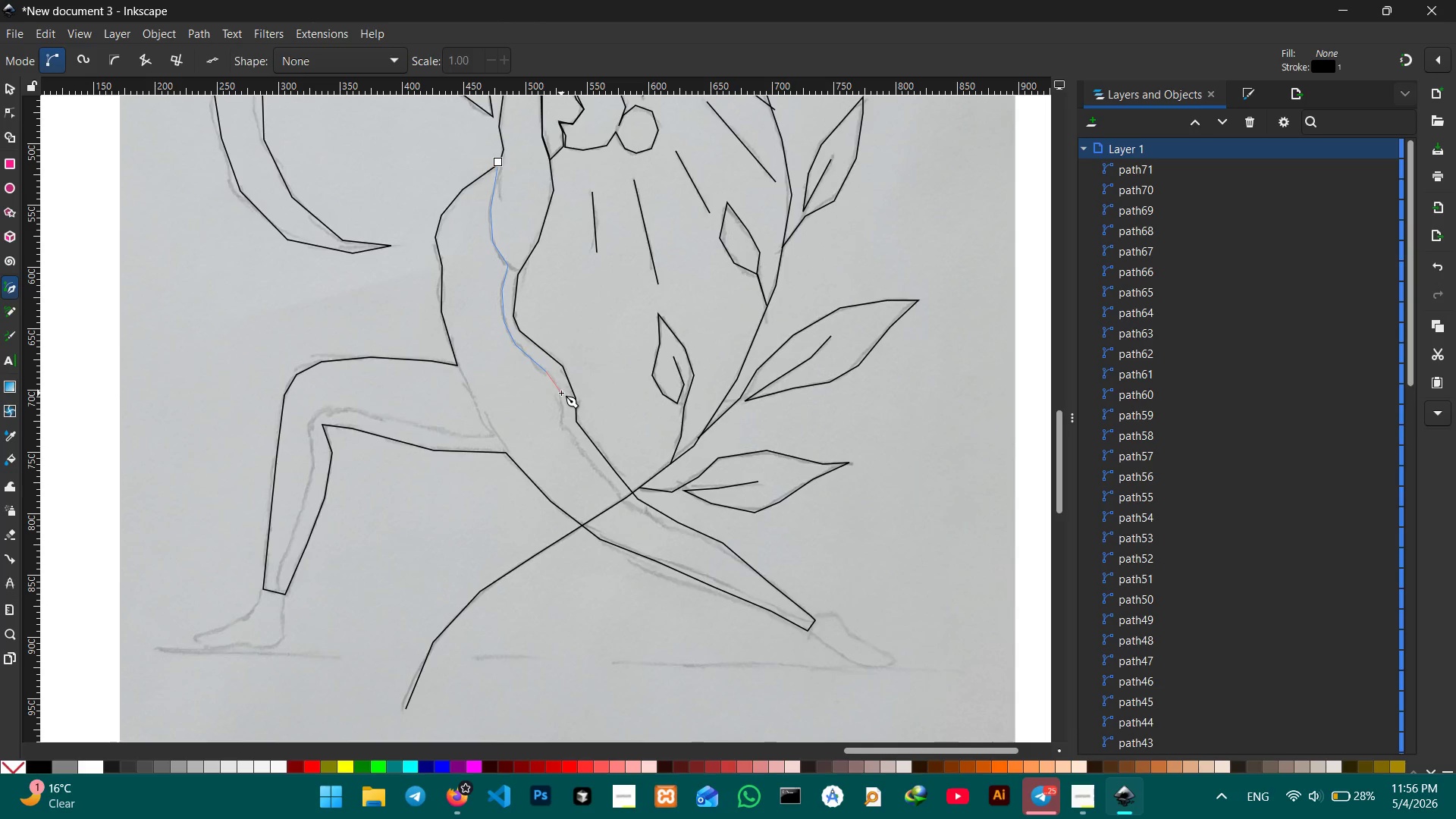 
left_click([561, 393])
 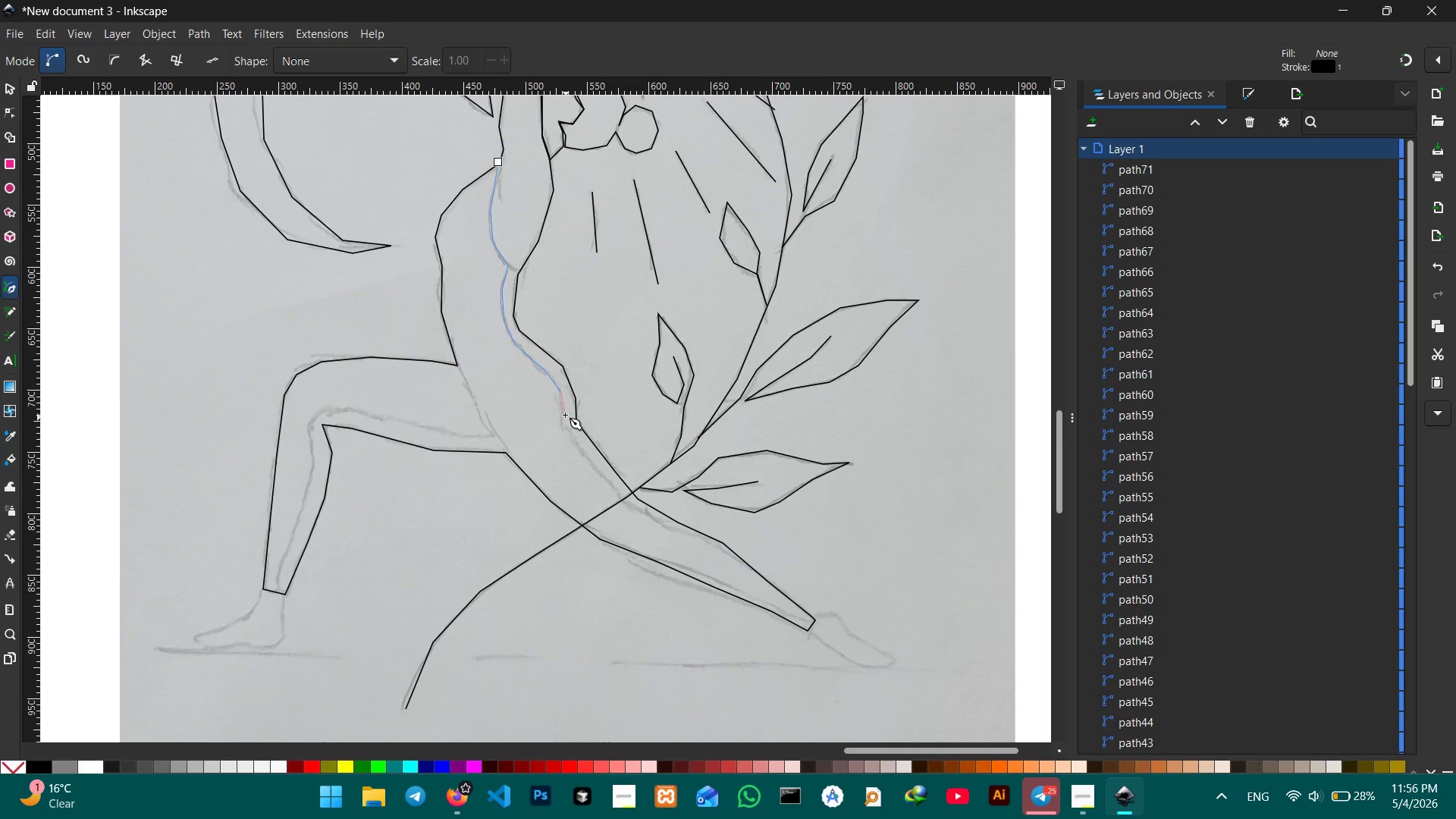 
left_click([565, 415])
 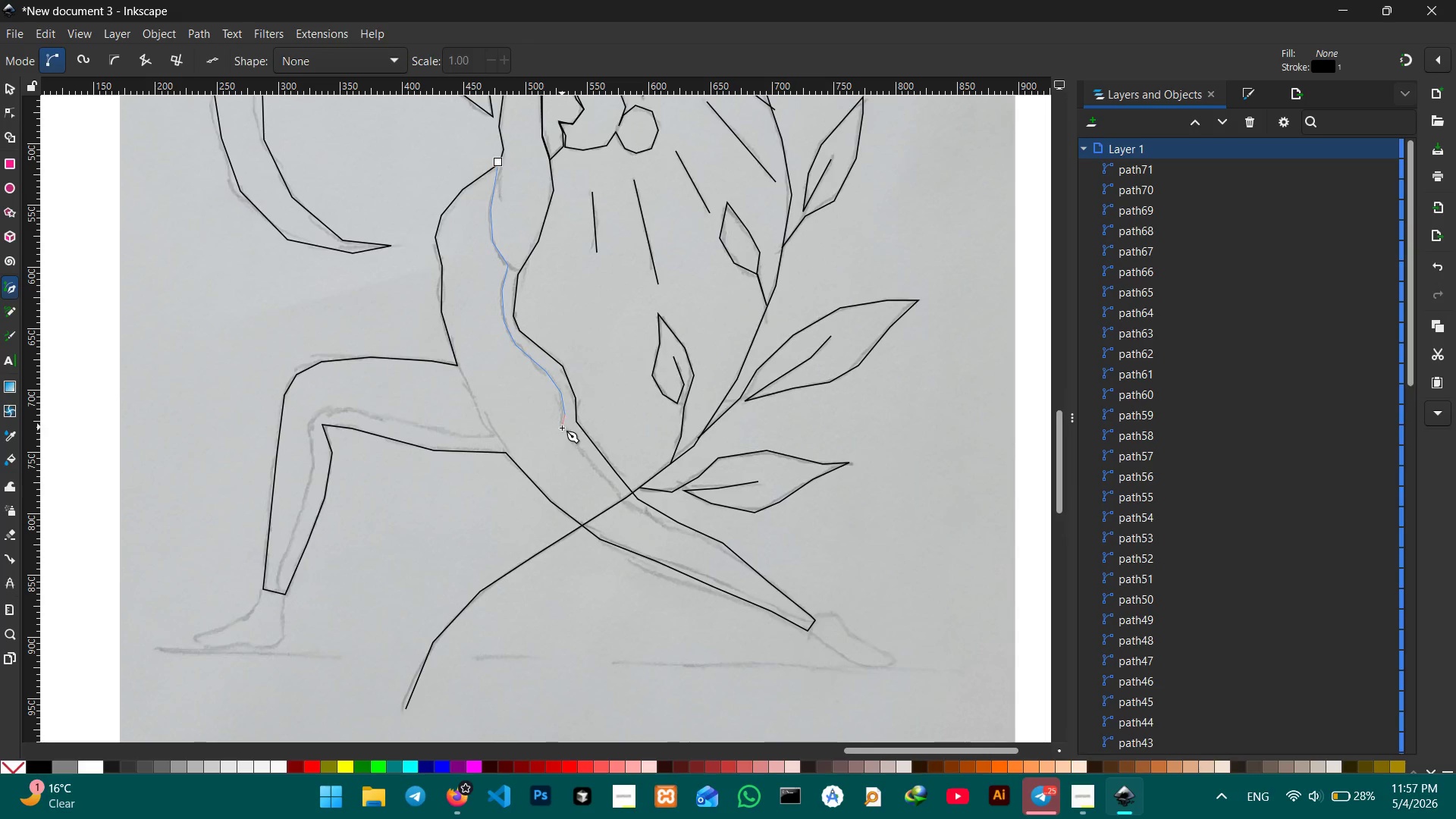 
left_click([562, 428])
 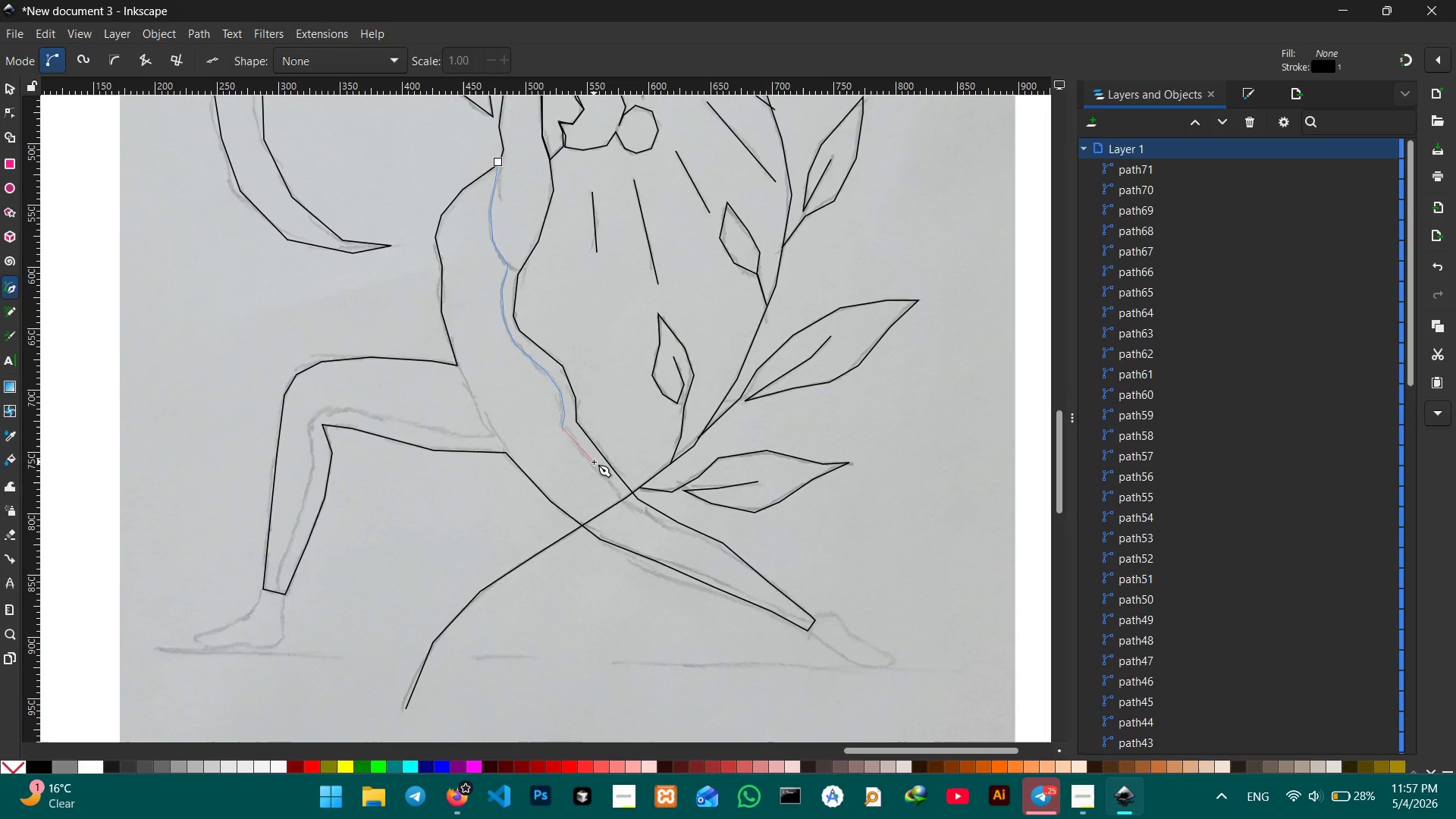 
left_click([594, 462])
 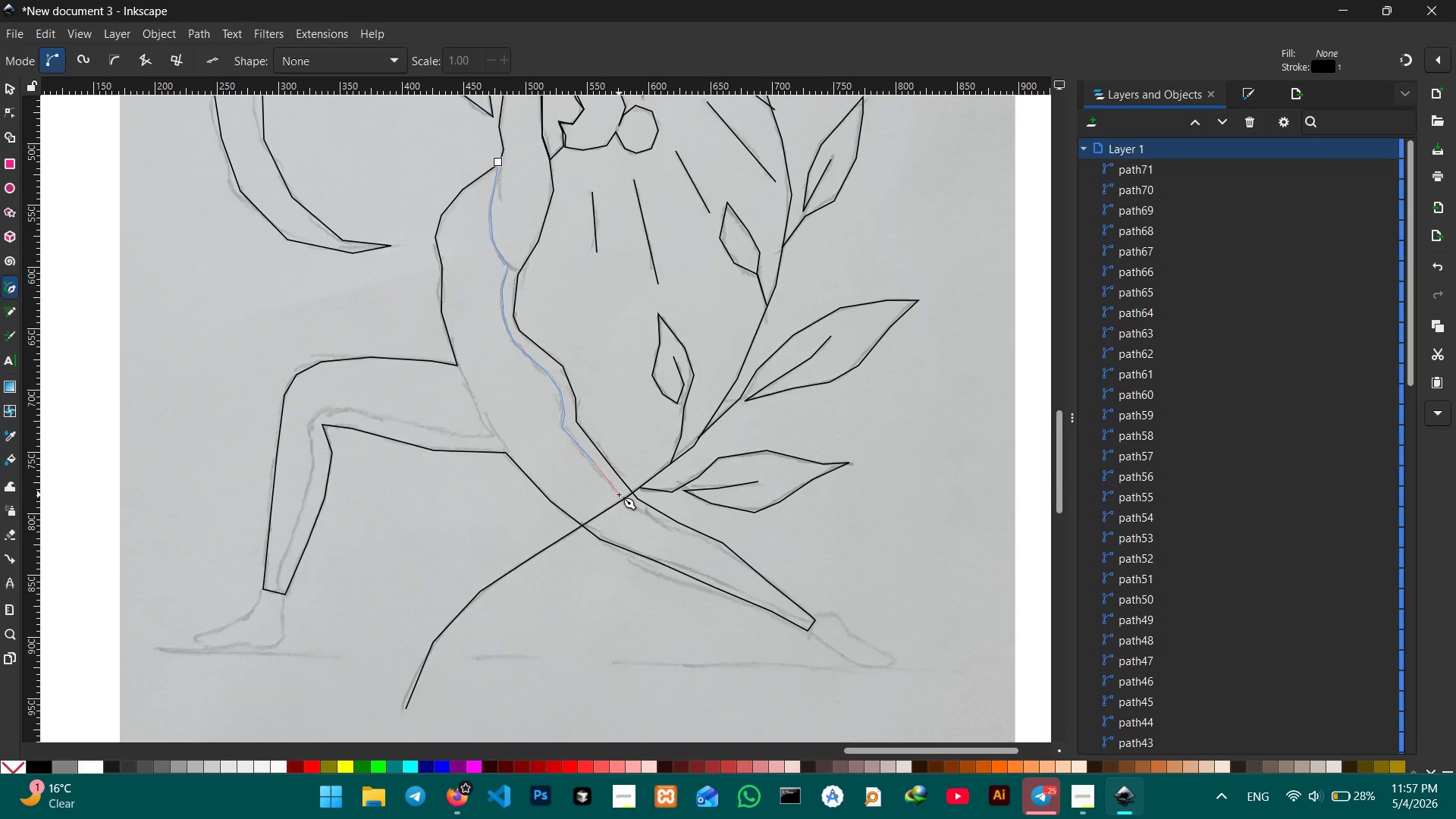 
left_click([618, 494])
 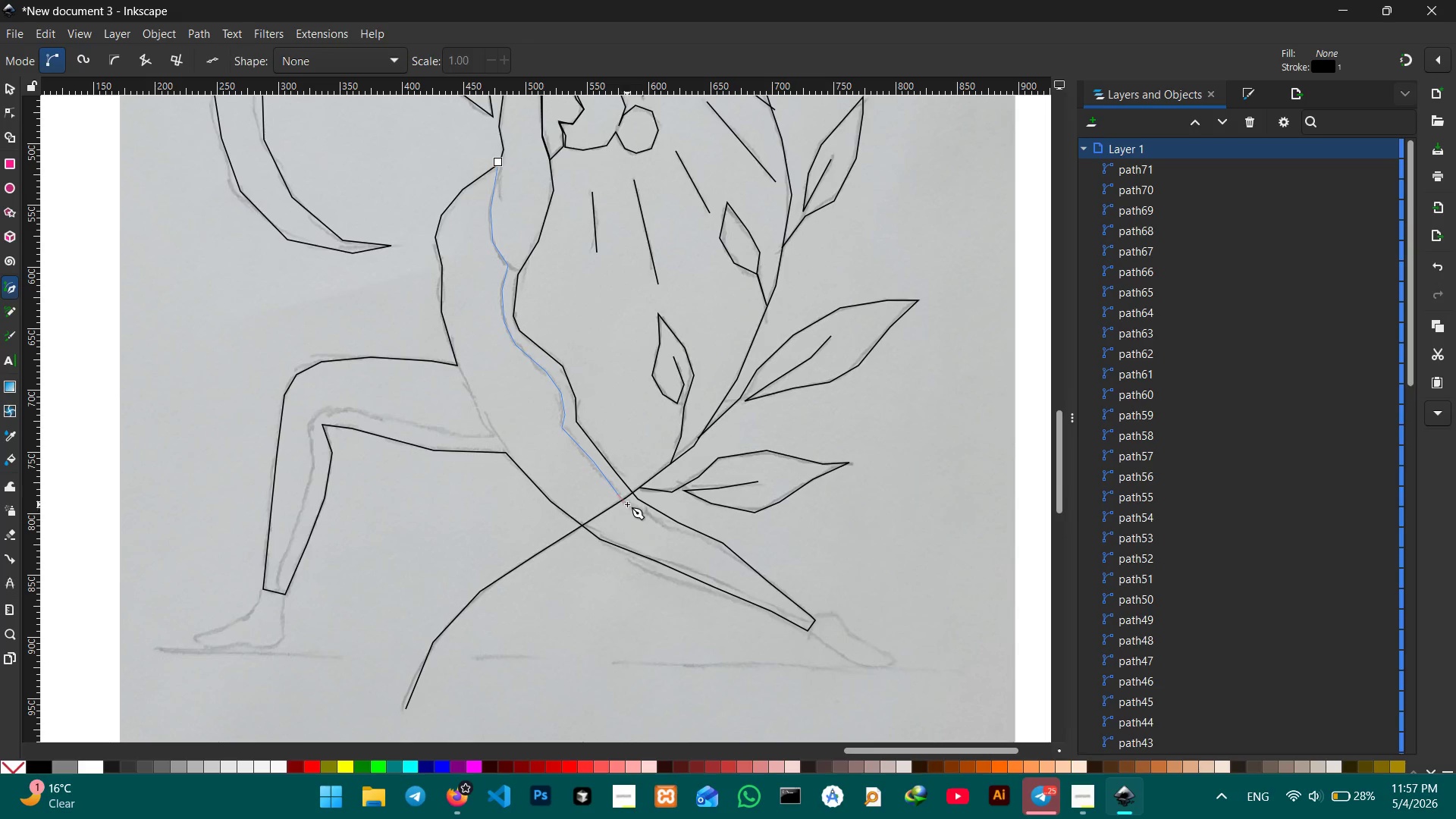 
left_click_drag(start_coordinate=[627, 504], to_coordinate=[631, 507])
 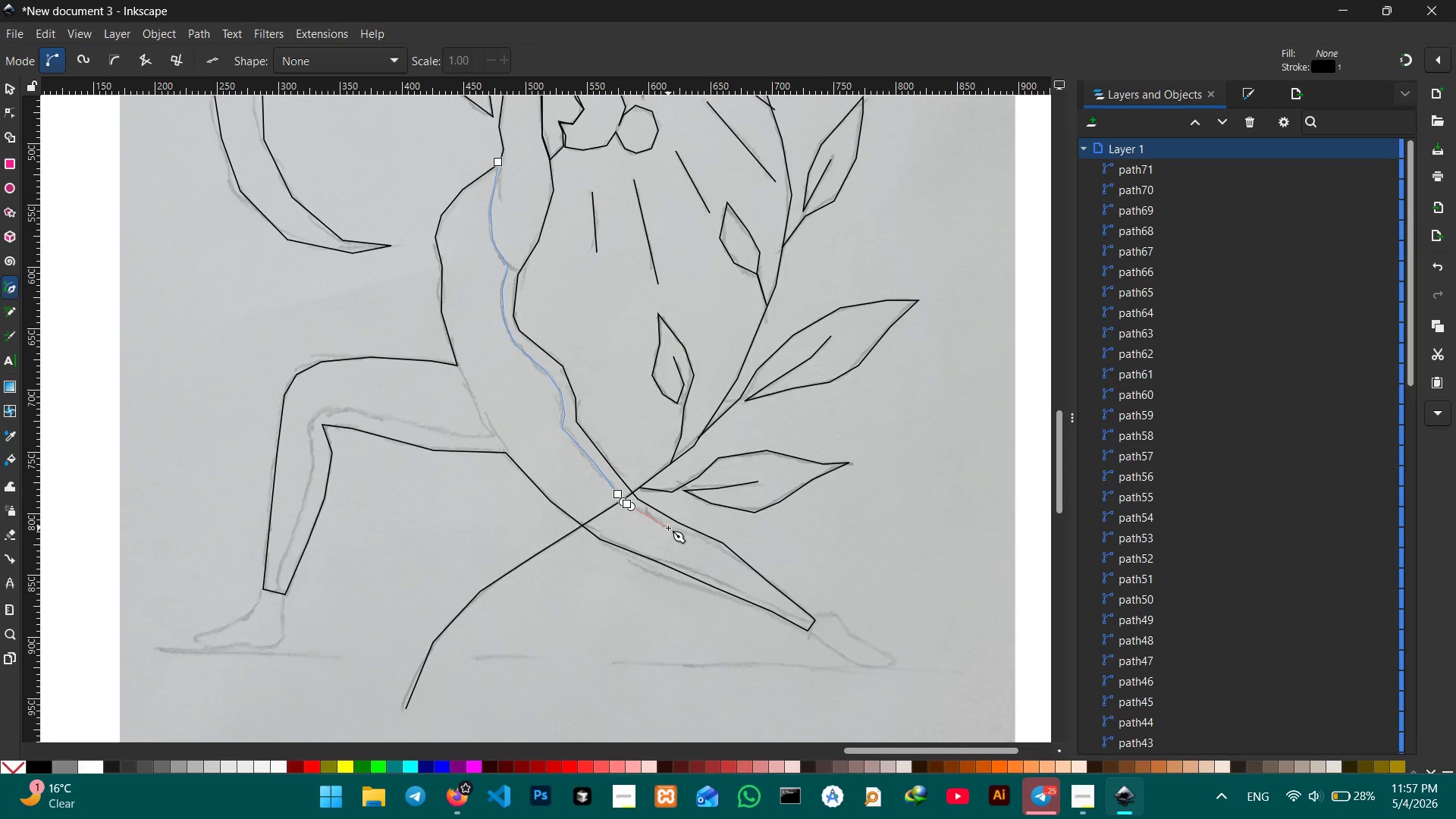 
key(Control+Z)
 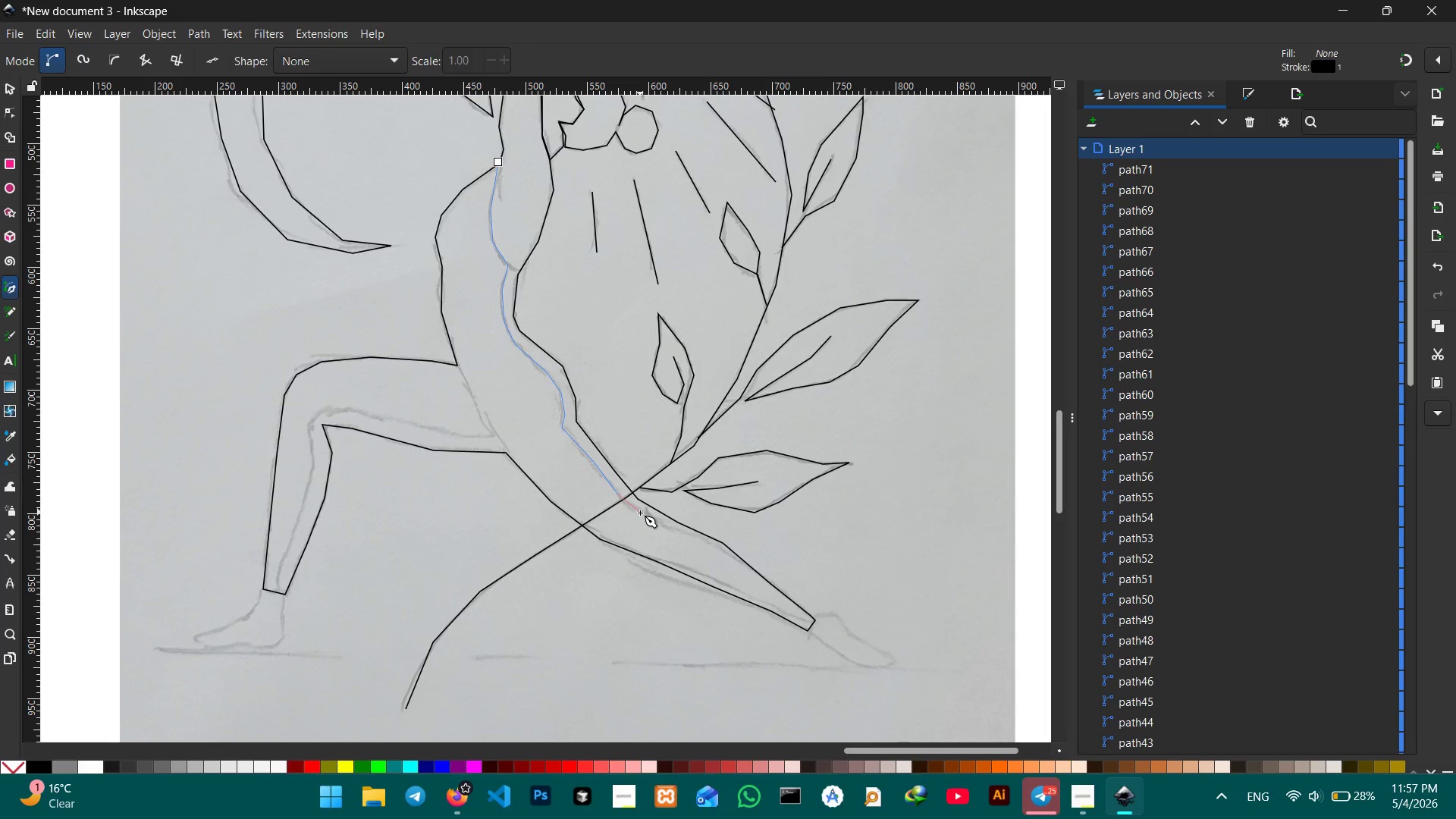 
left_click([641, 513])
 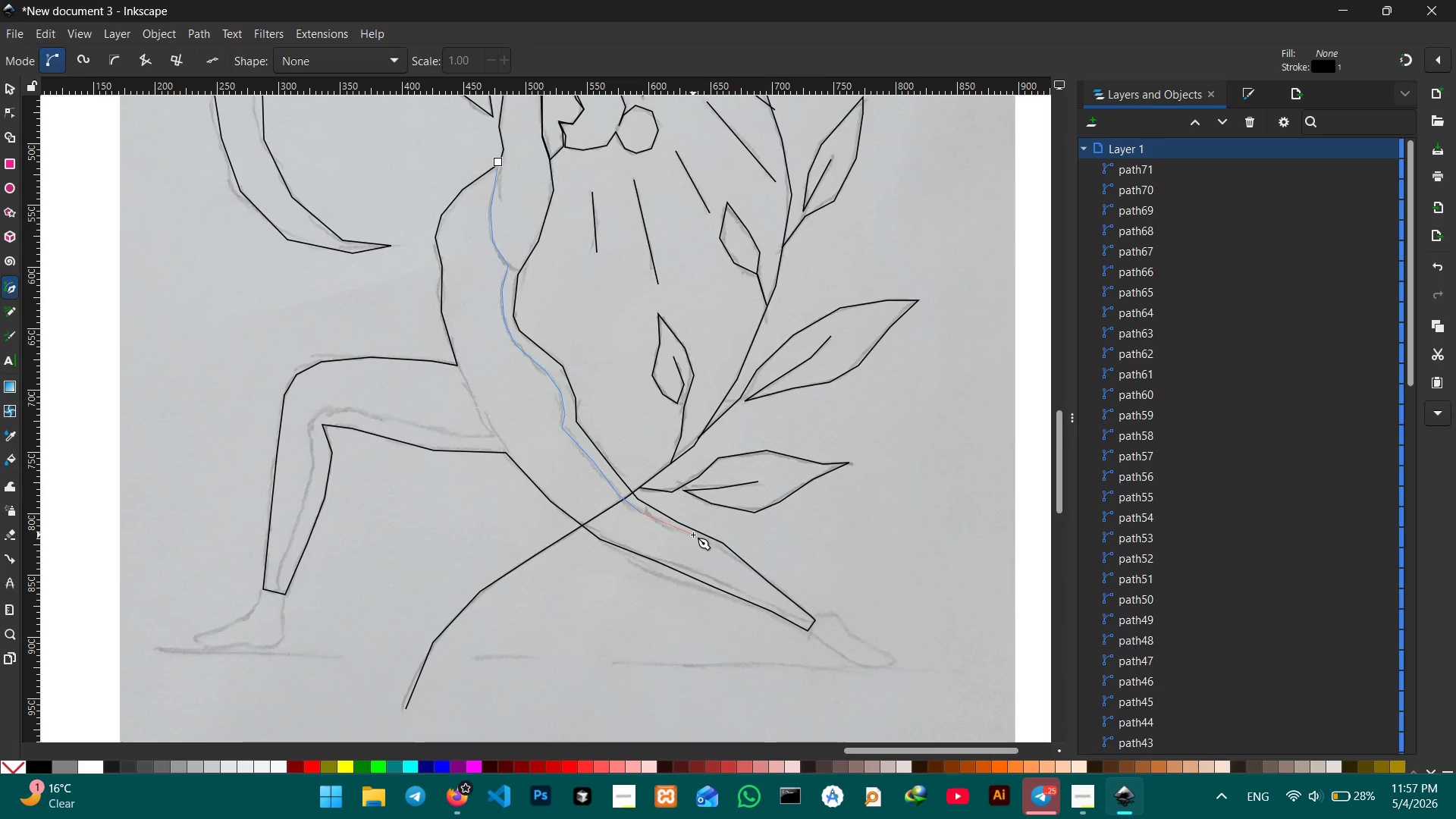 
left_click([692, 536])
 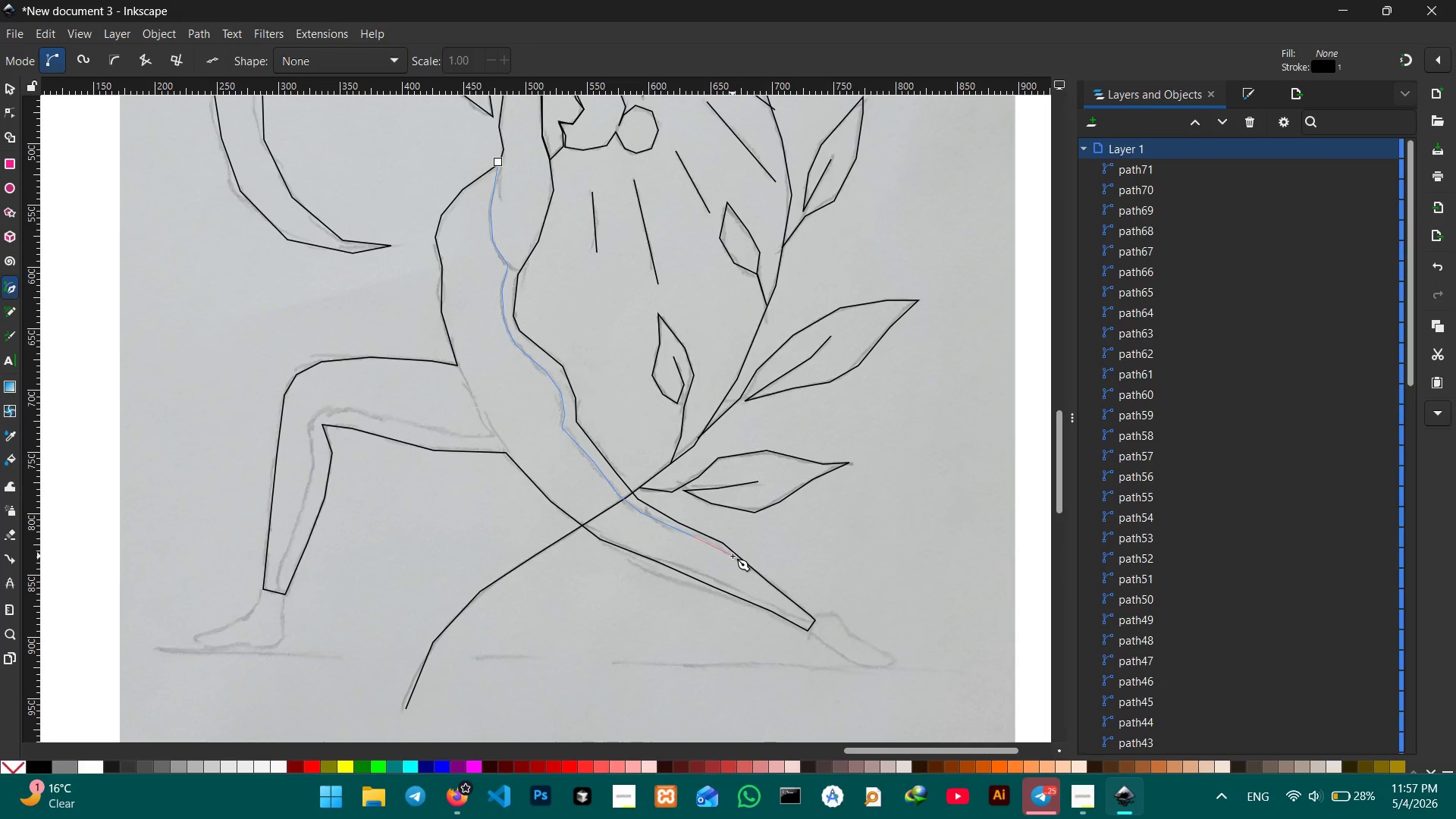 
left_click([733, 556])
 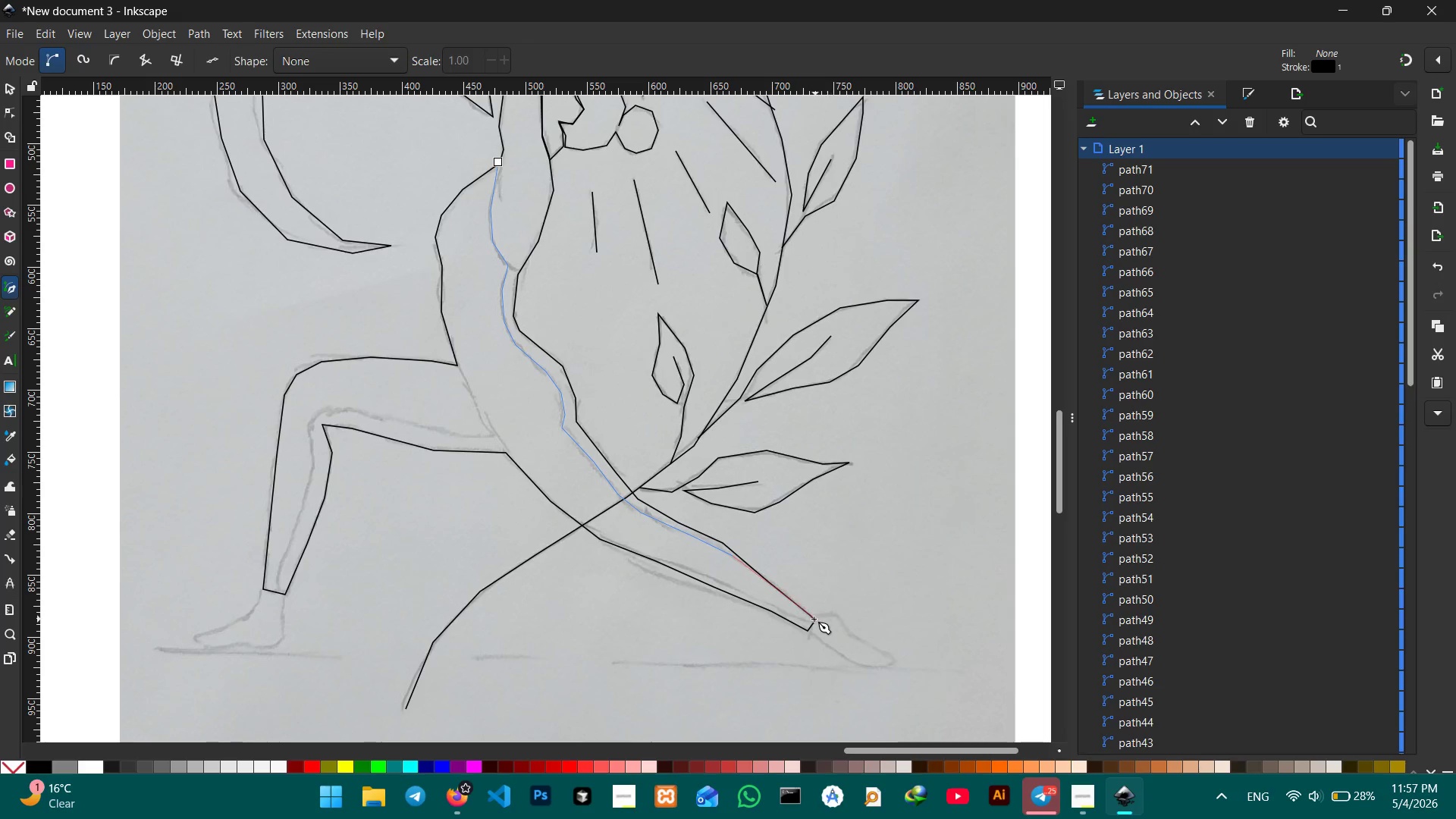 
left_click([812, 619])
 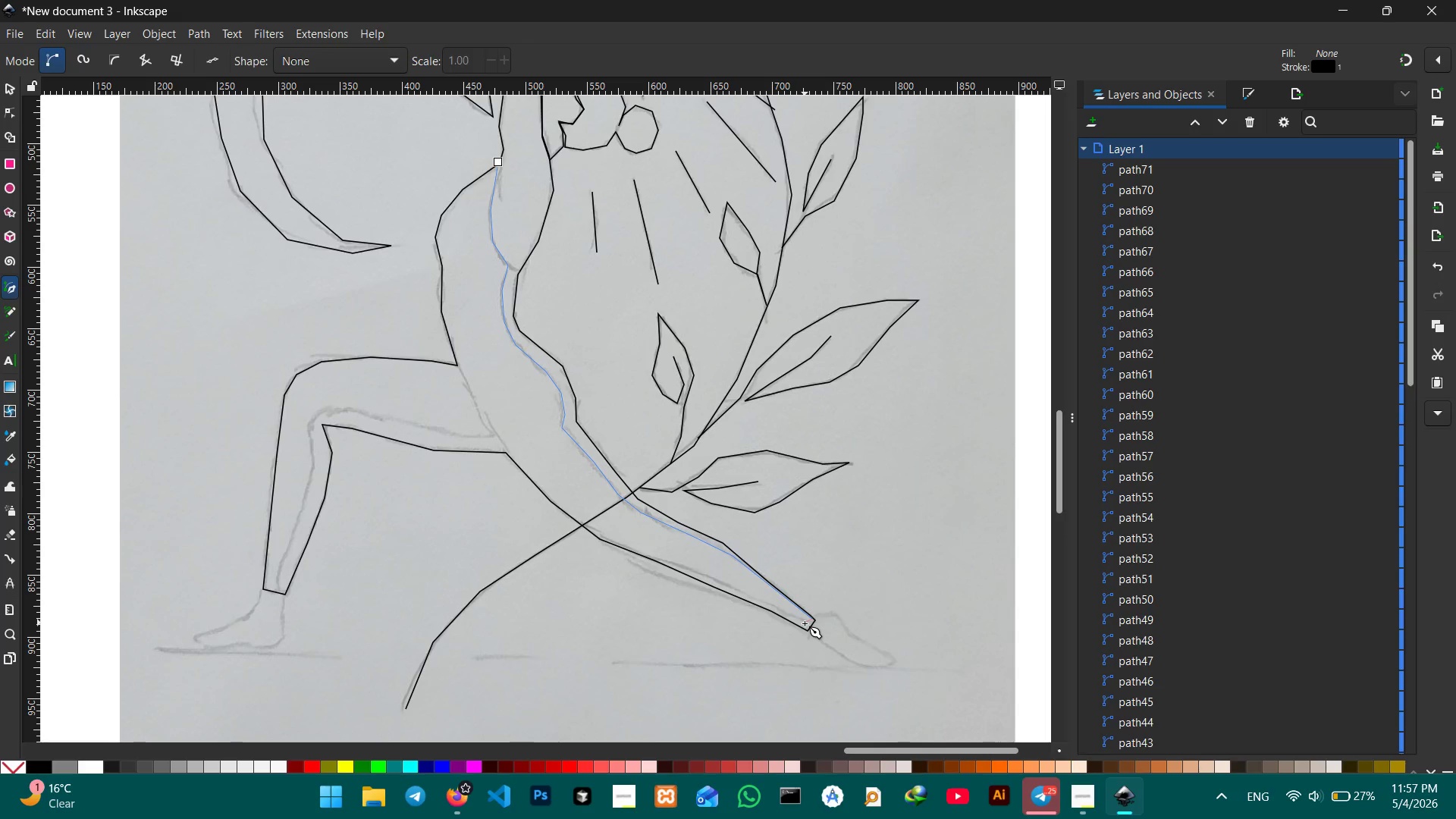 
wait(5.58)
 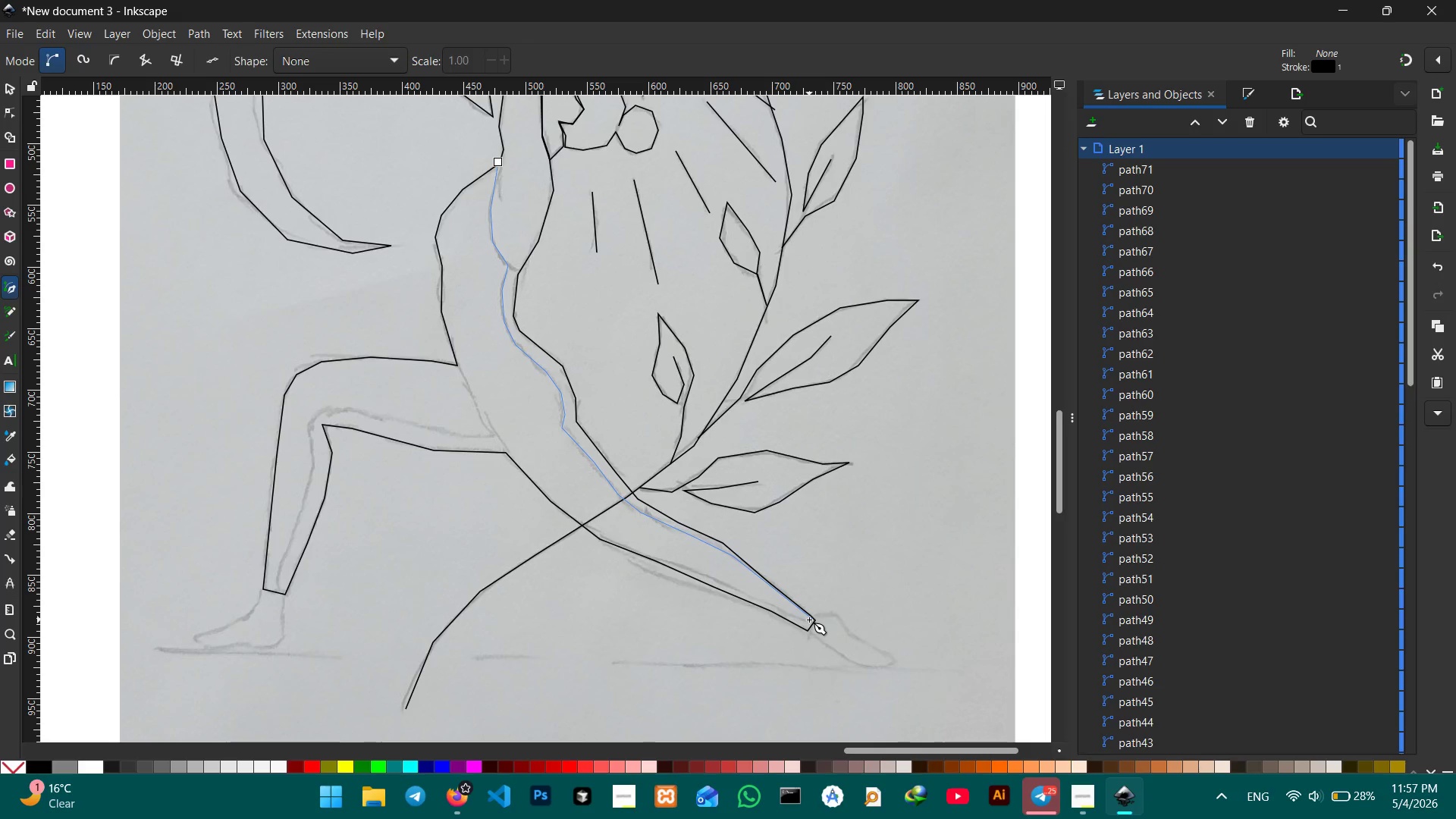 
left_click([810, 623])
 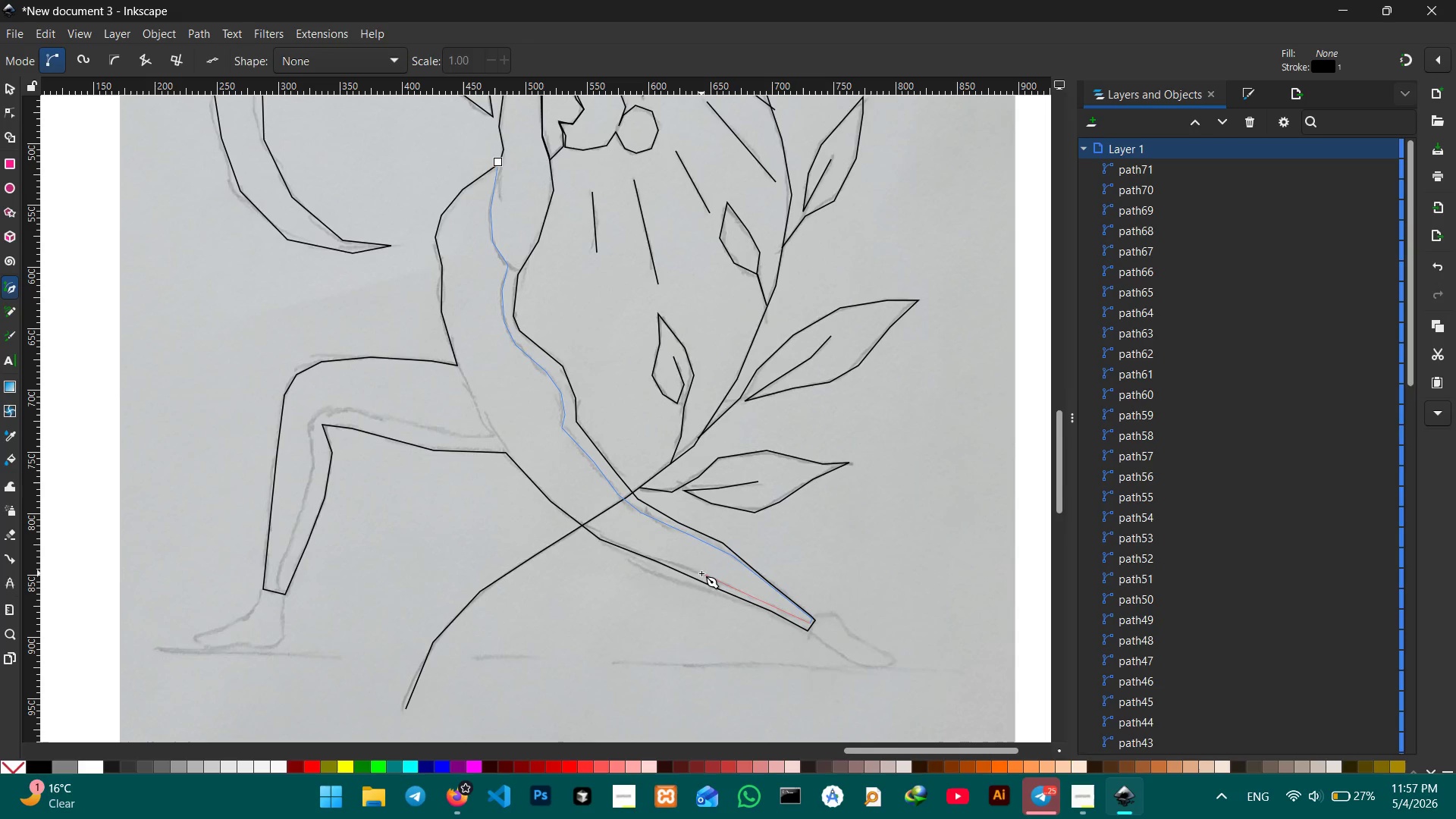 
left_click([701, 573])
 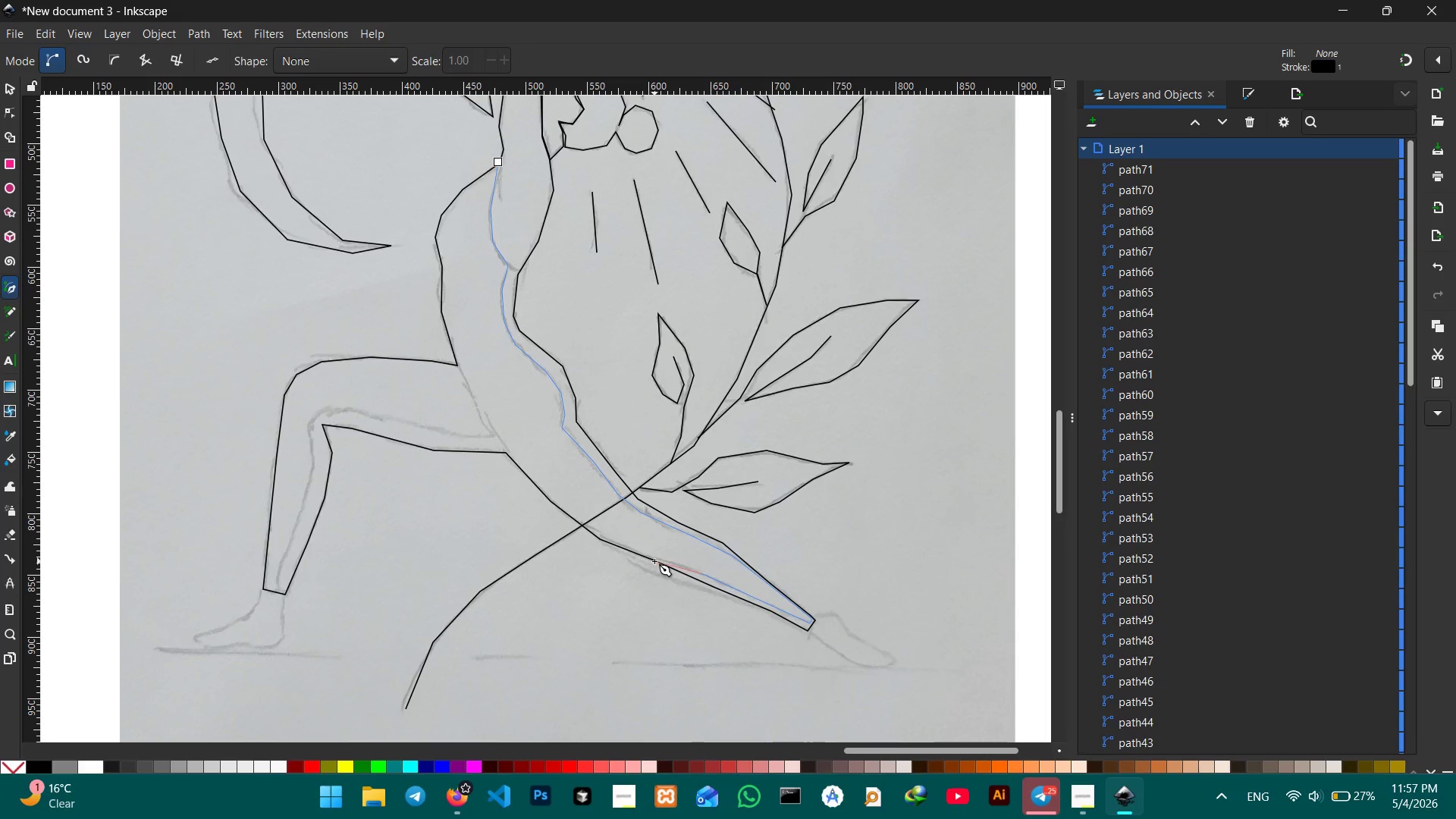 
left_click([654, 560])
 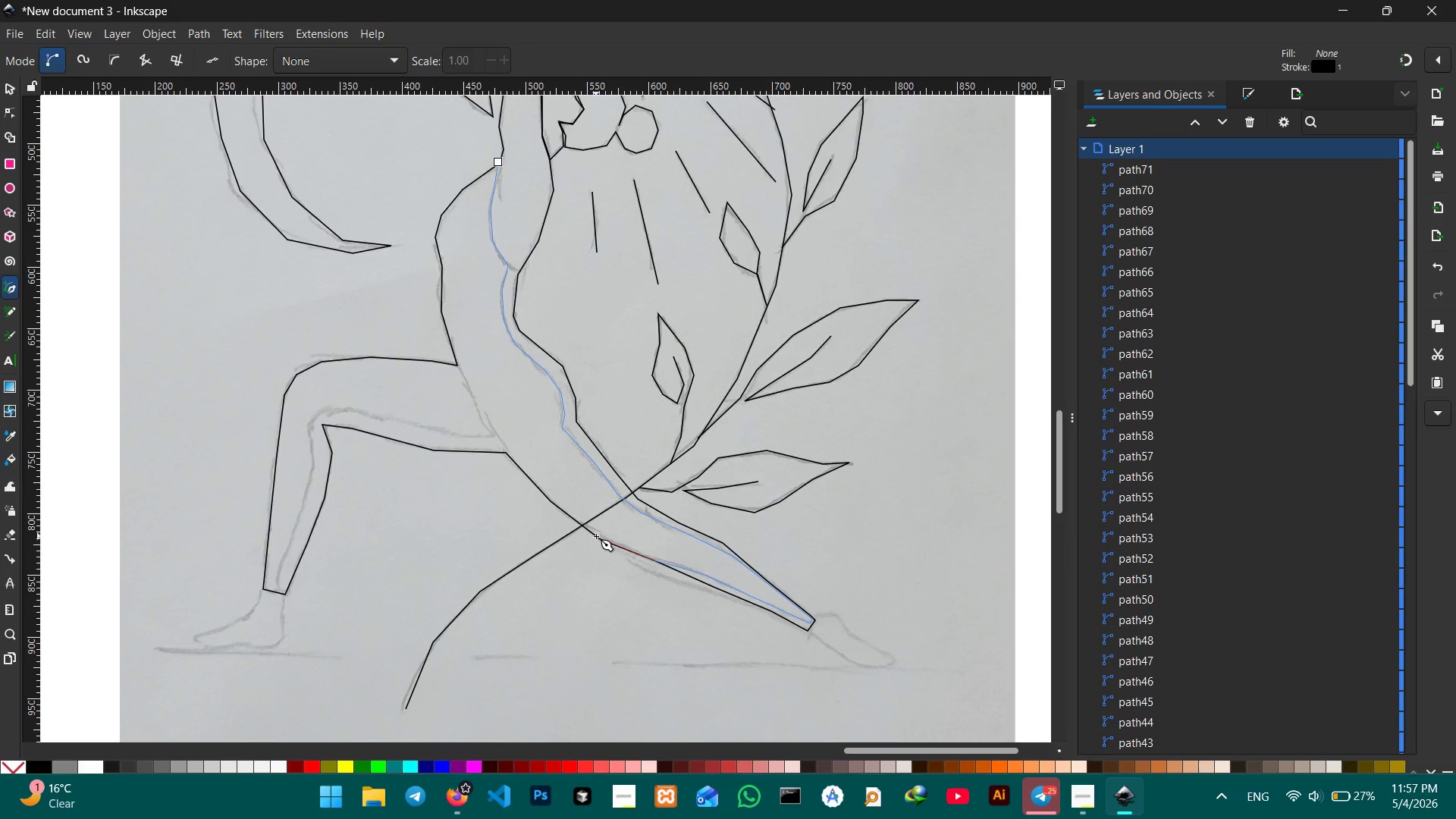 
left_click([597, 536])
 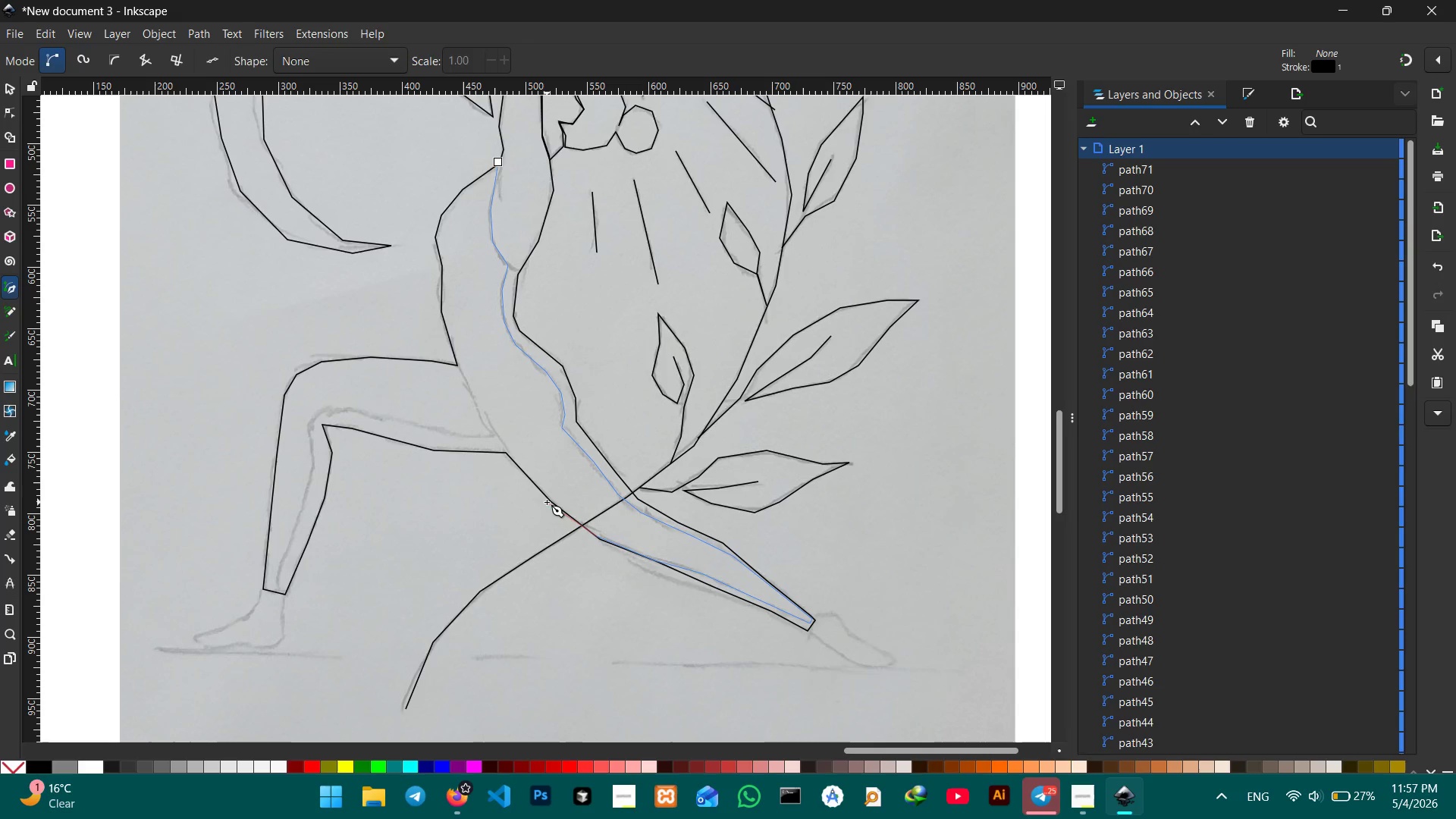 
left_click([549, 500])
 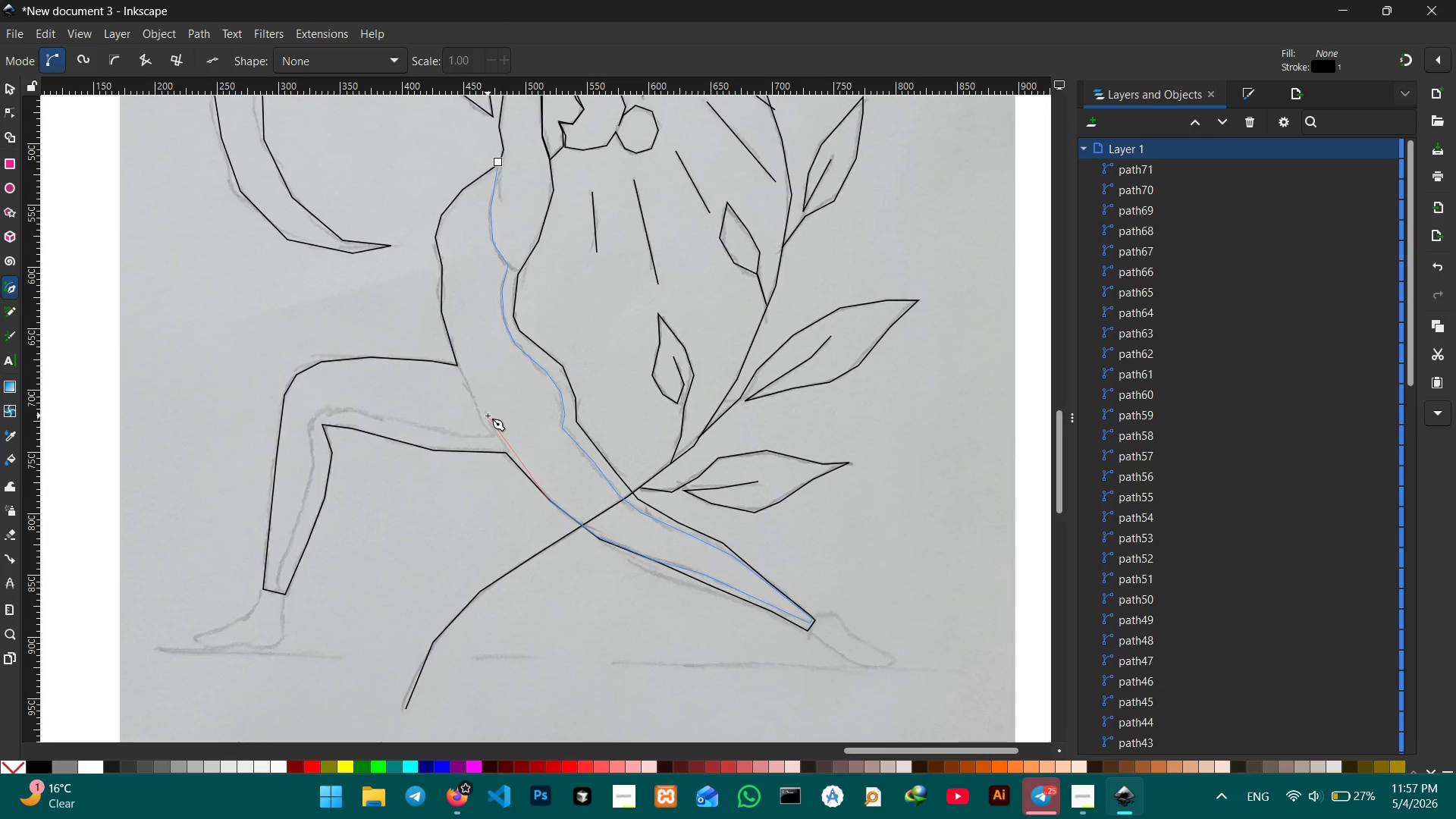 
wait(6.61)
 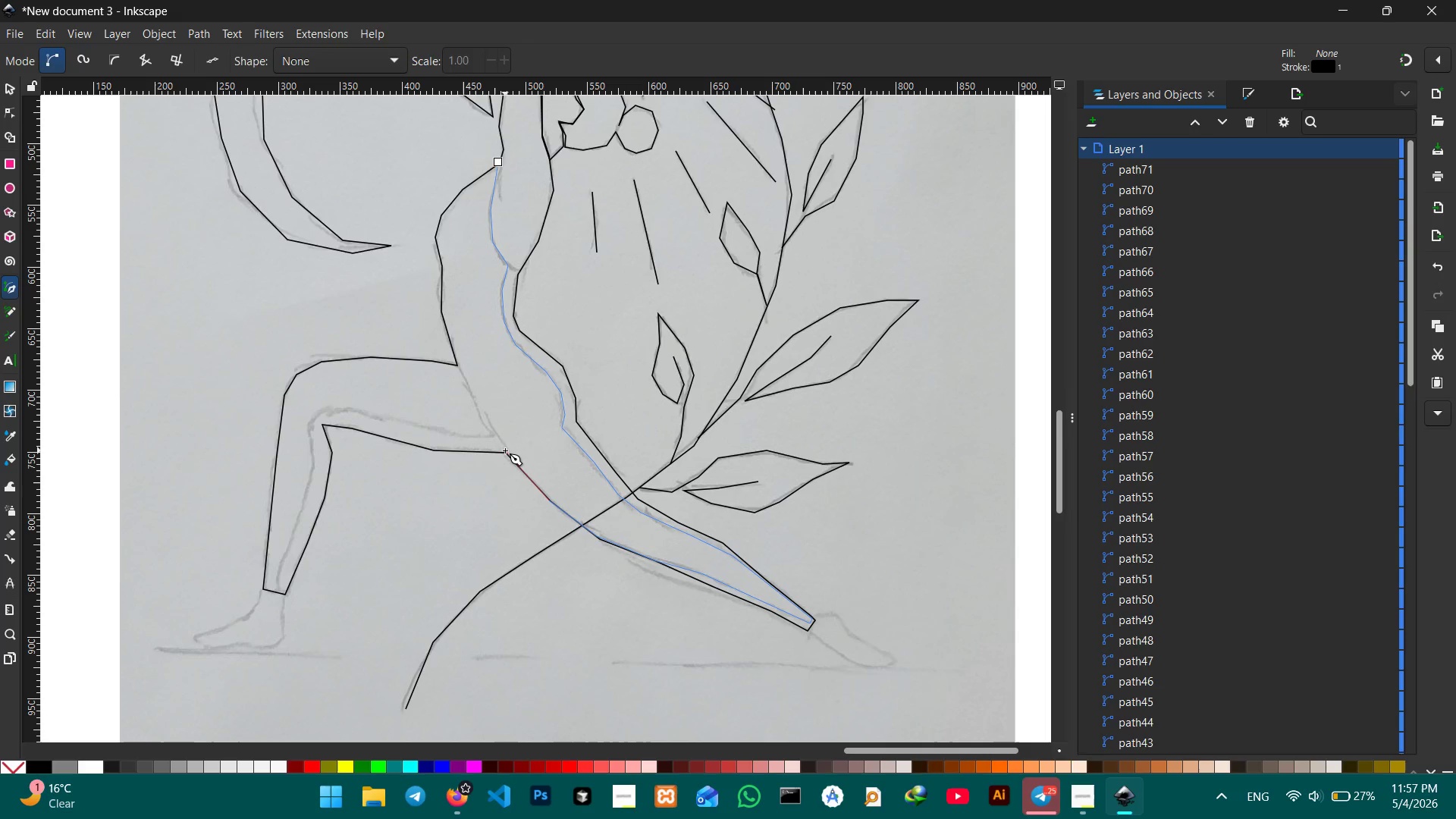 
left_click([506, 450])
 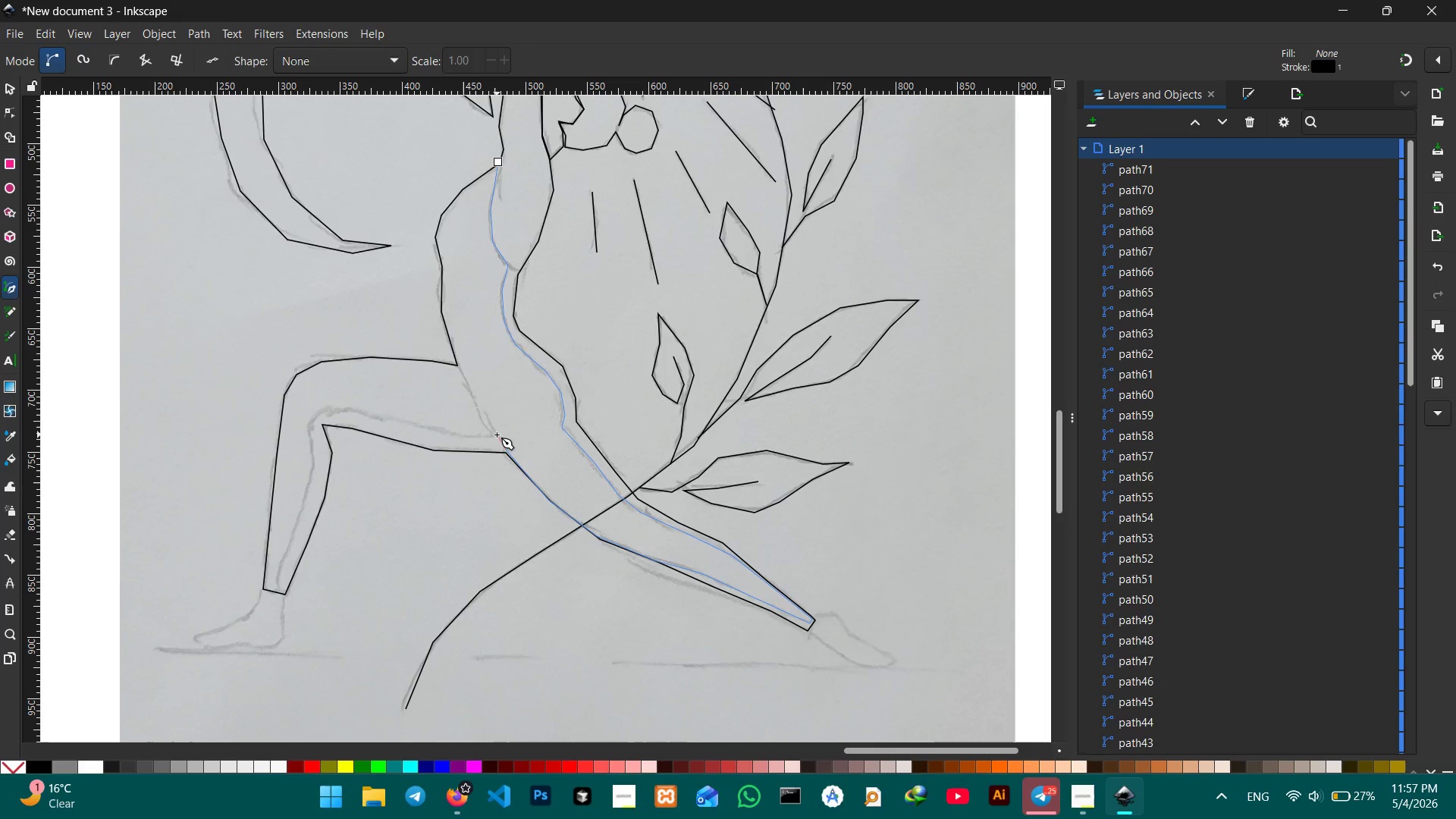 
left_click([497, 435])
 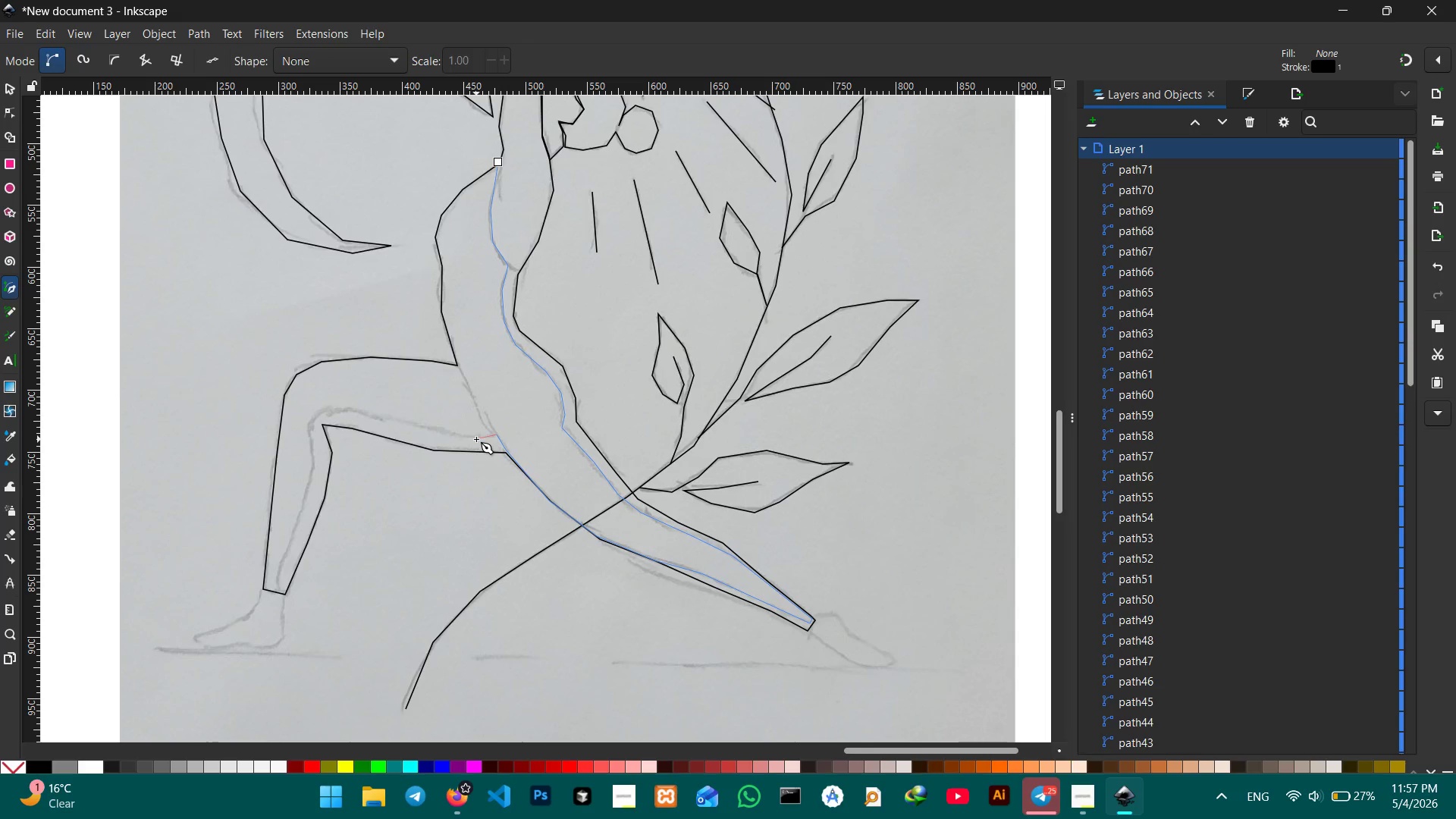 
left_click([476, 439])
 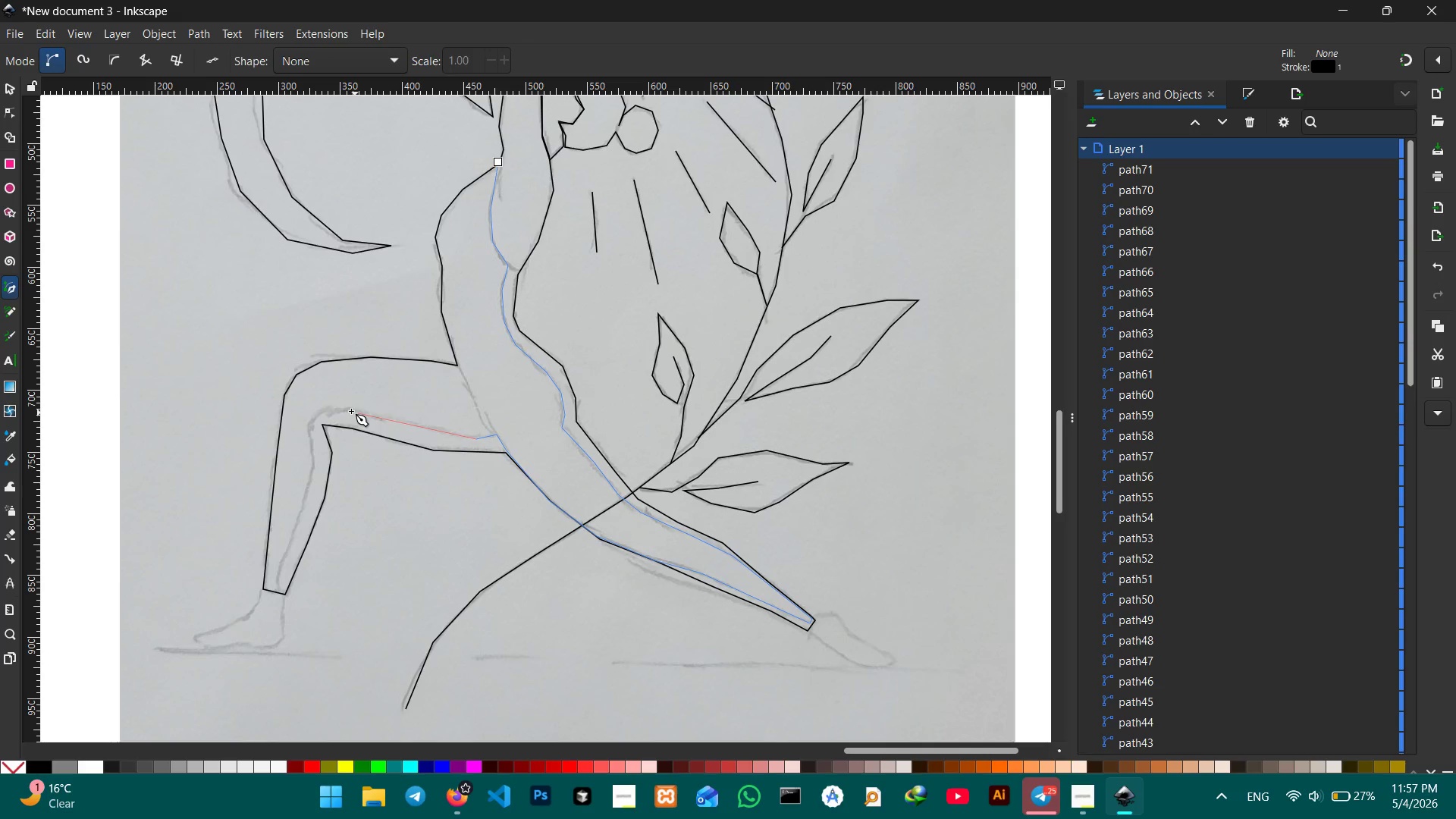 
left_click([350, 410])
 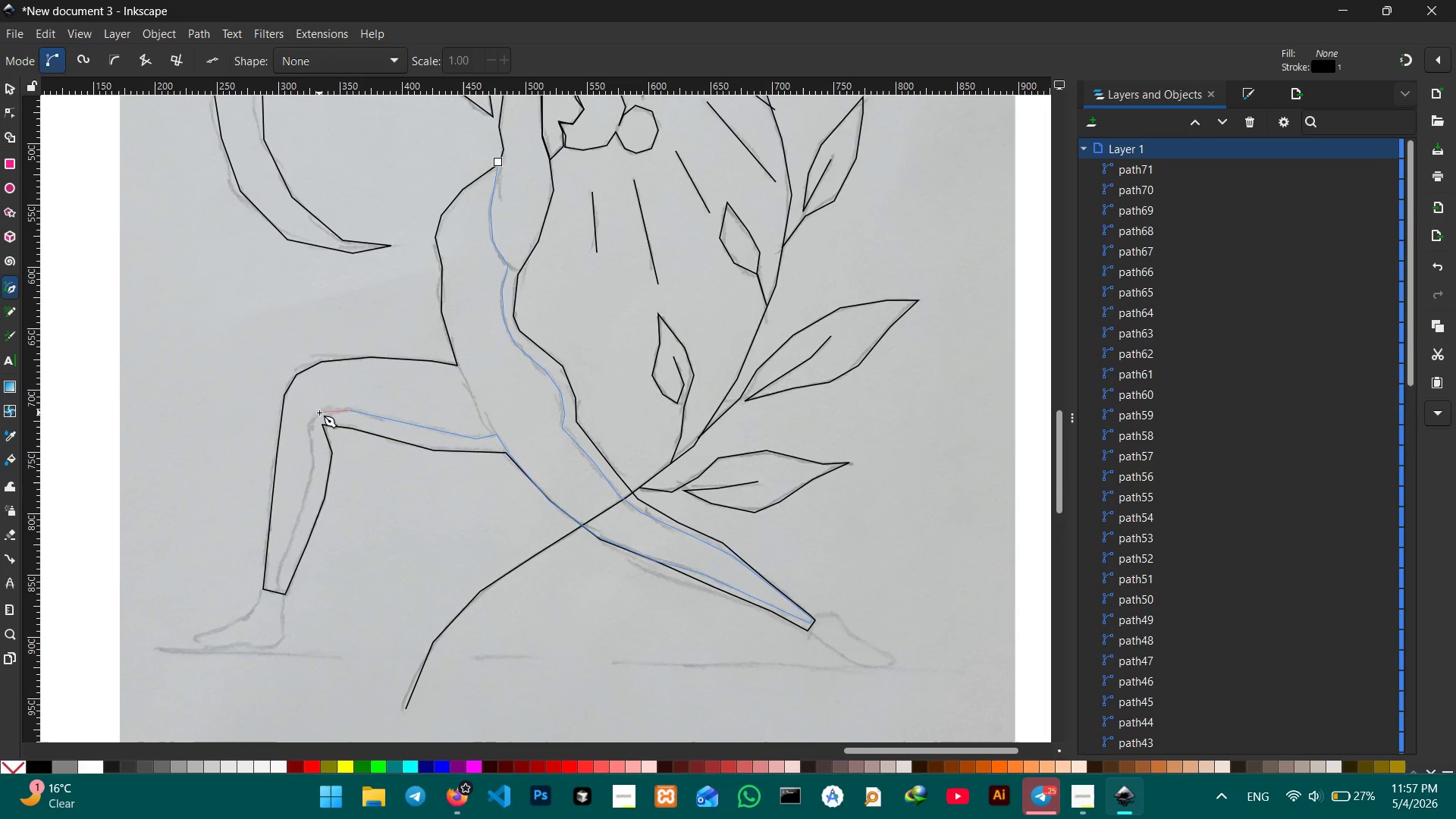 
left_click([319, 413])
 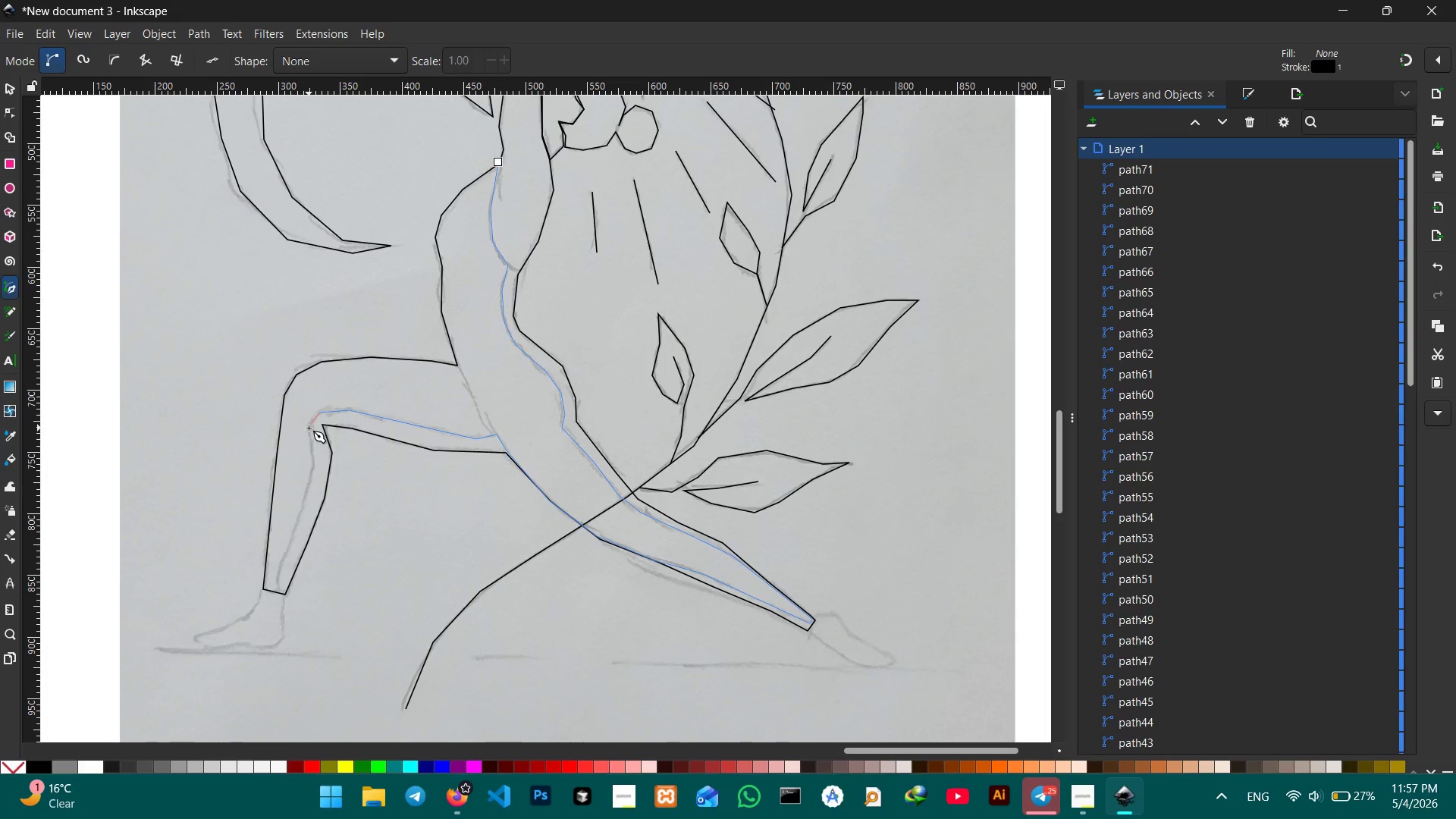 
left_click([309, 428])
 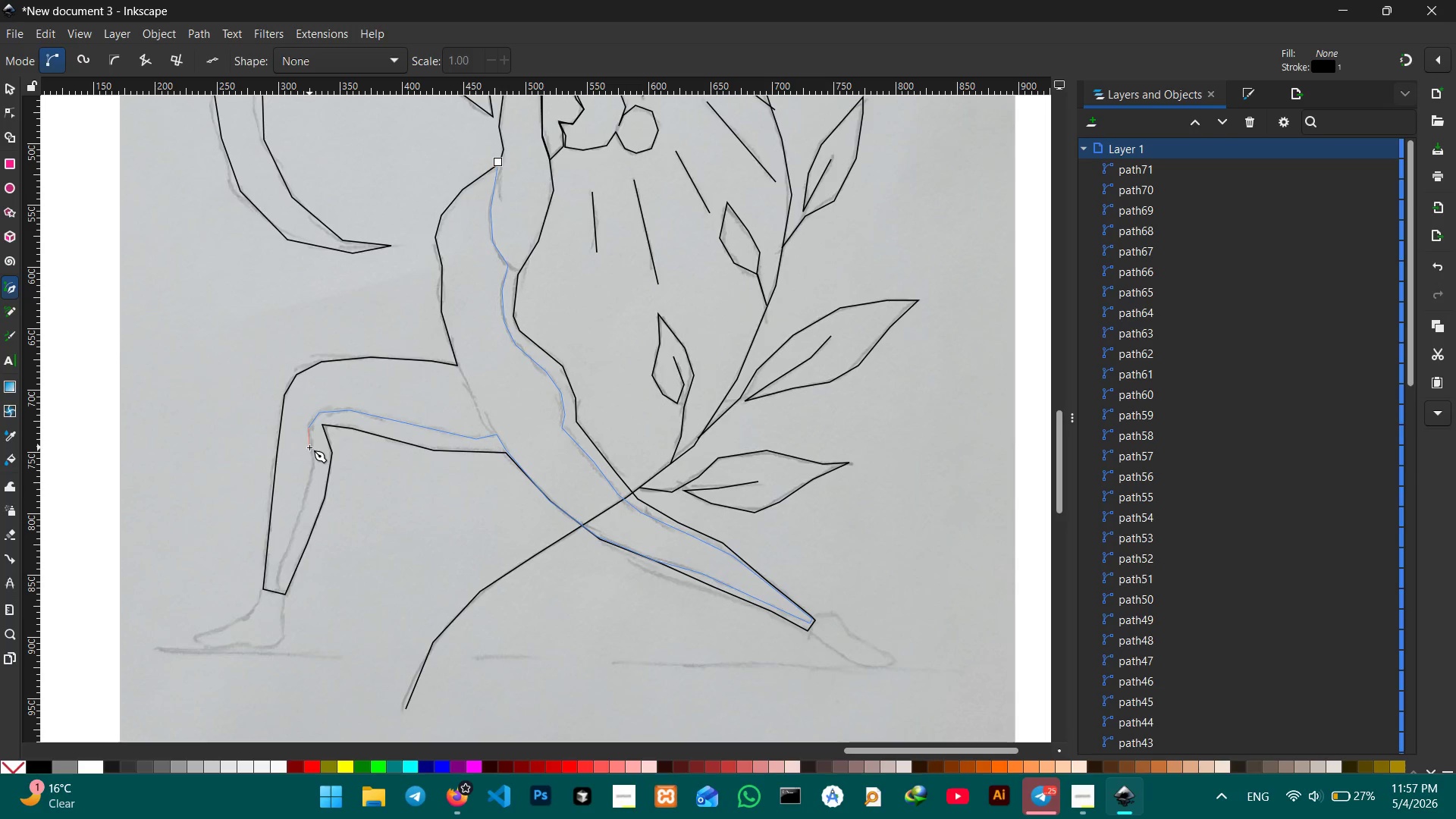 
double_click([309, 447])
 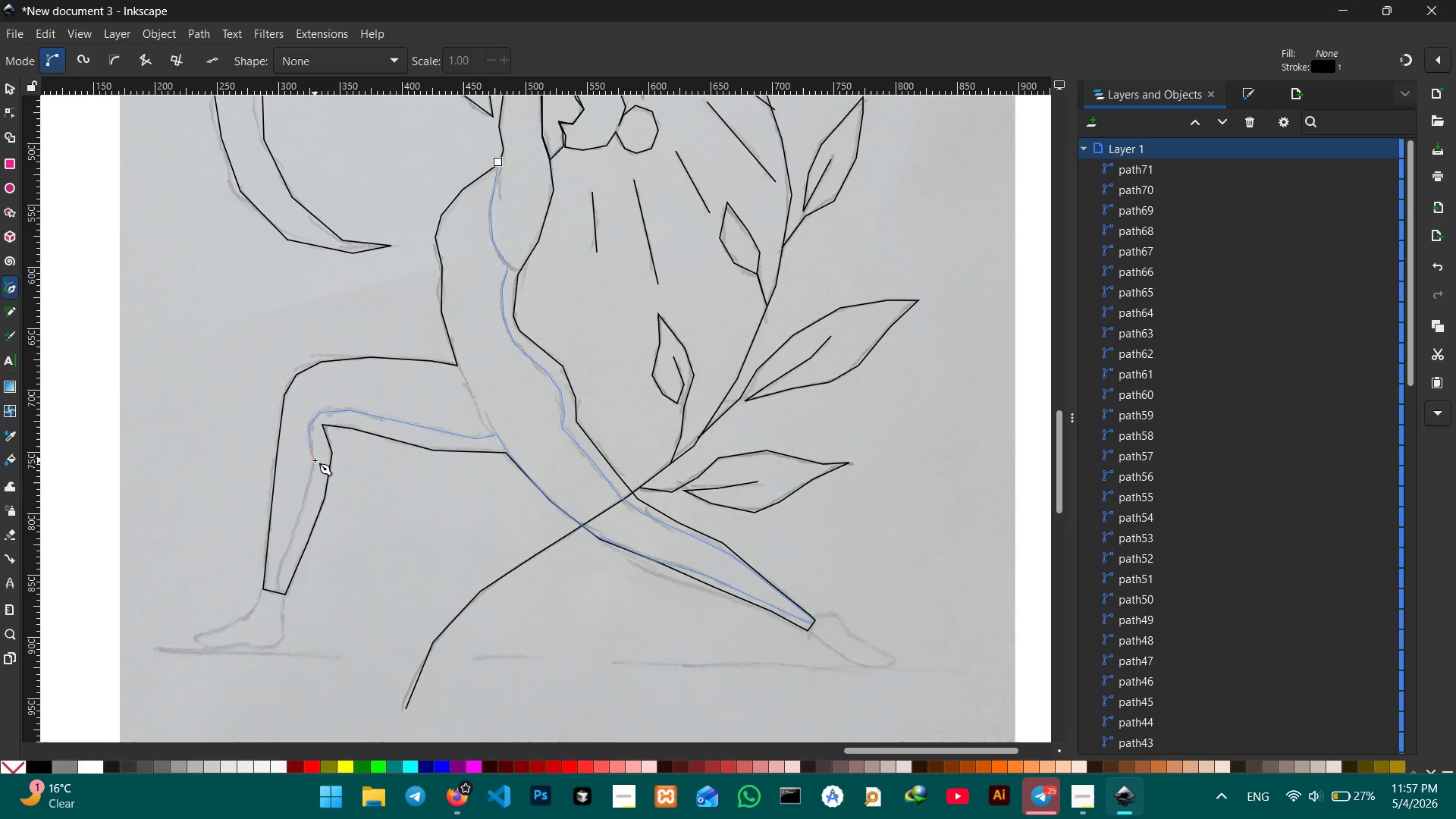 
left_click([315, 460])
 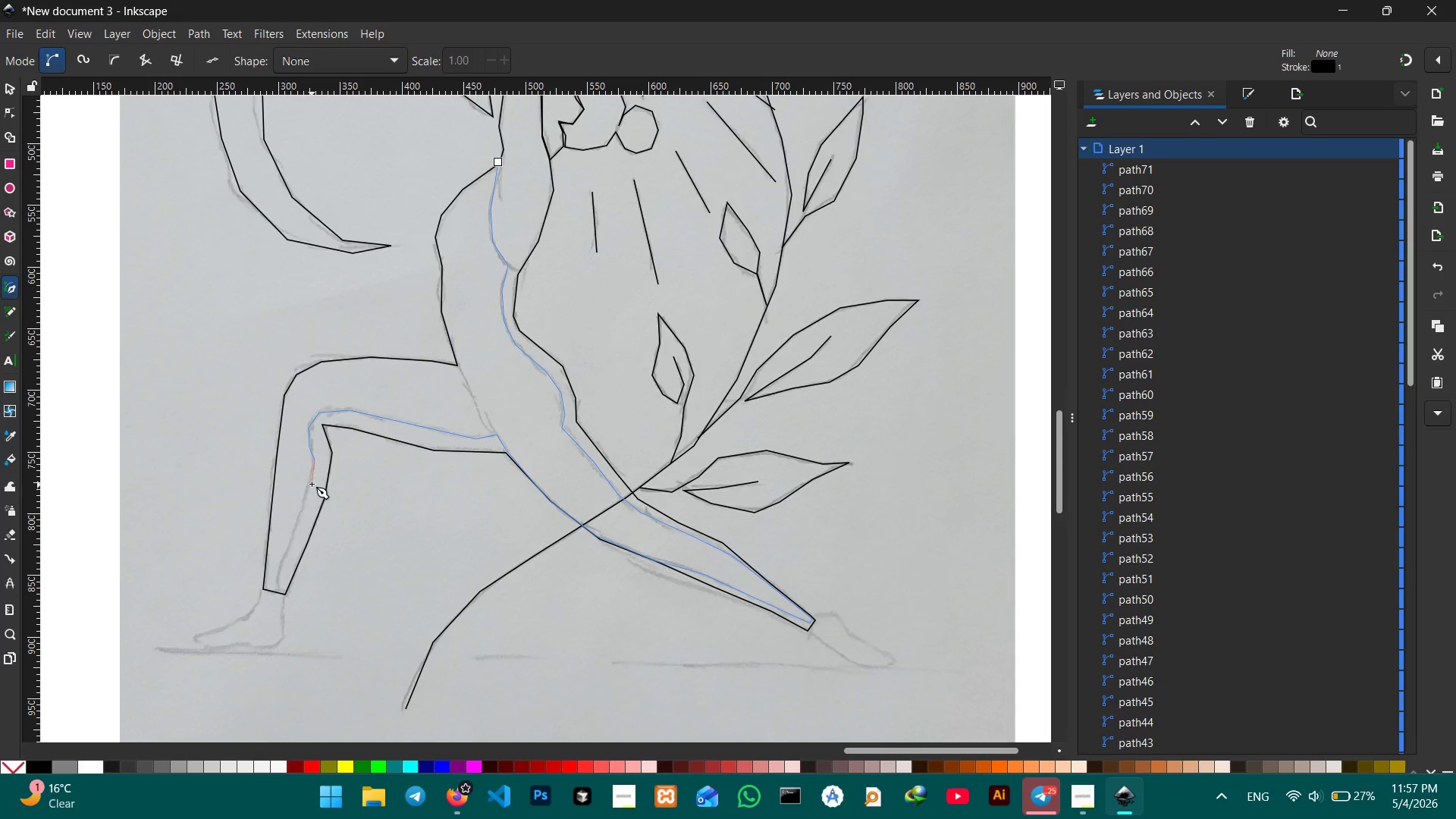 
left_click([312, 484])
 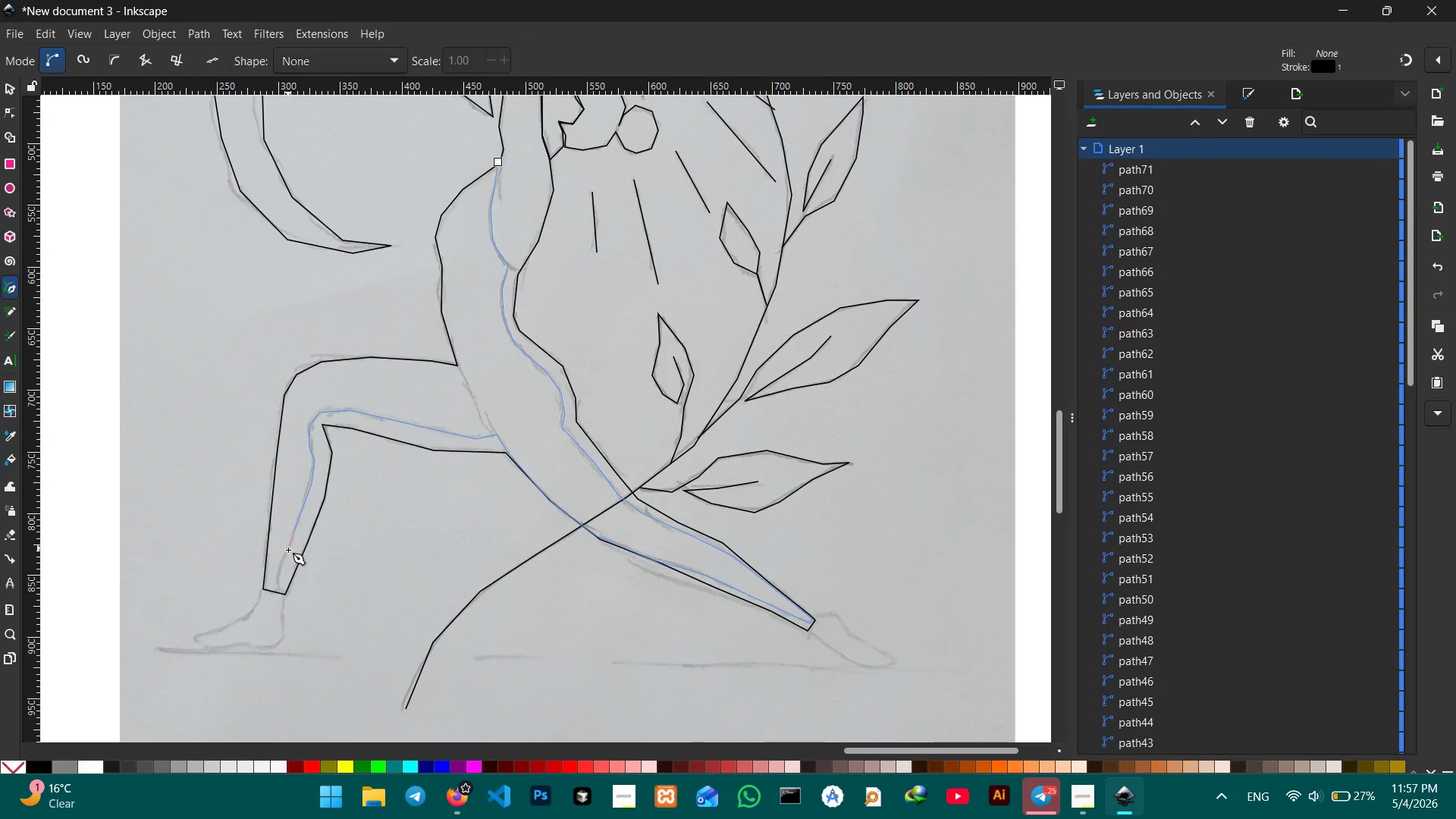 
left_click([285, 557])
 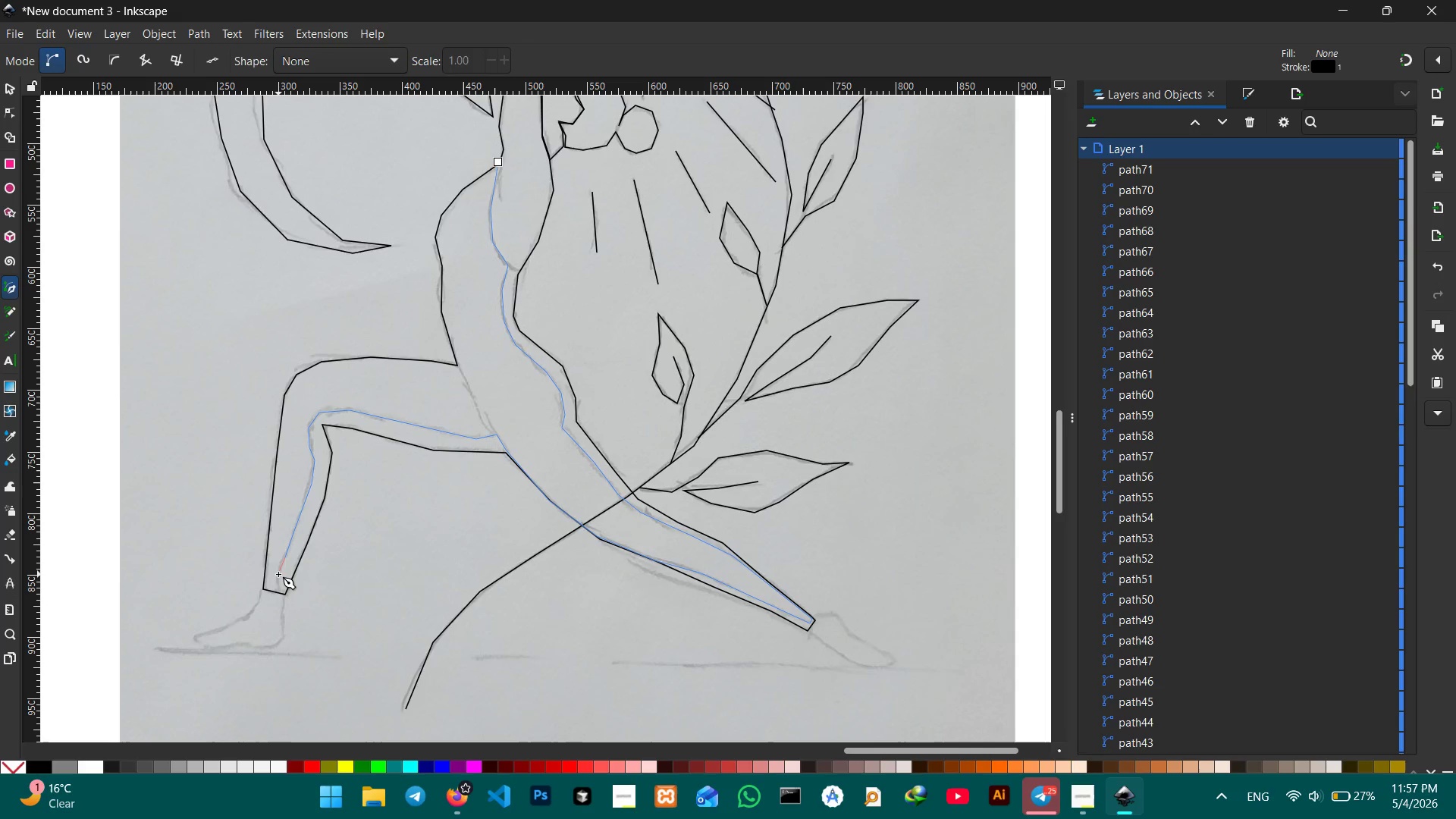 
left_click([278, 574])
 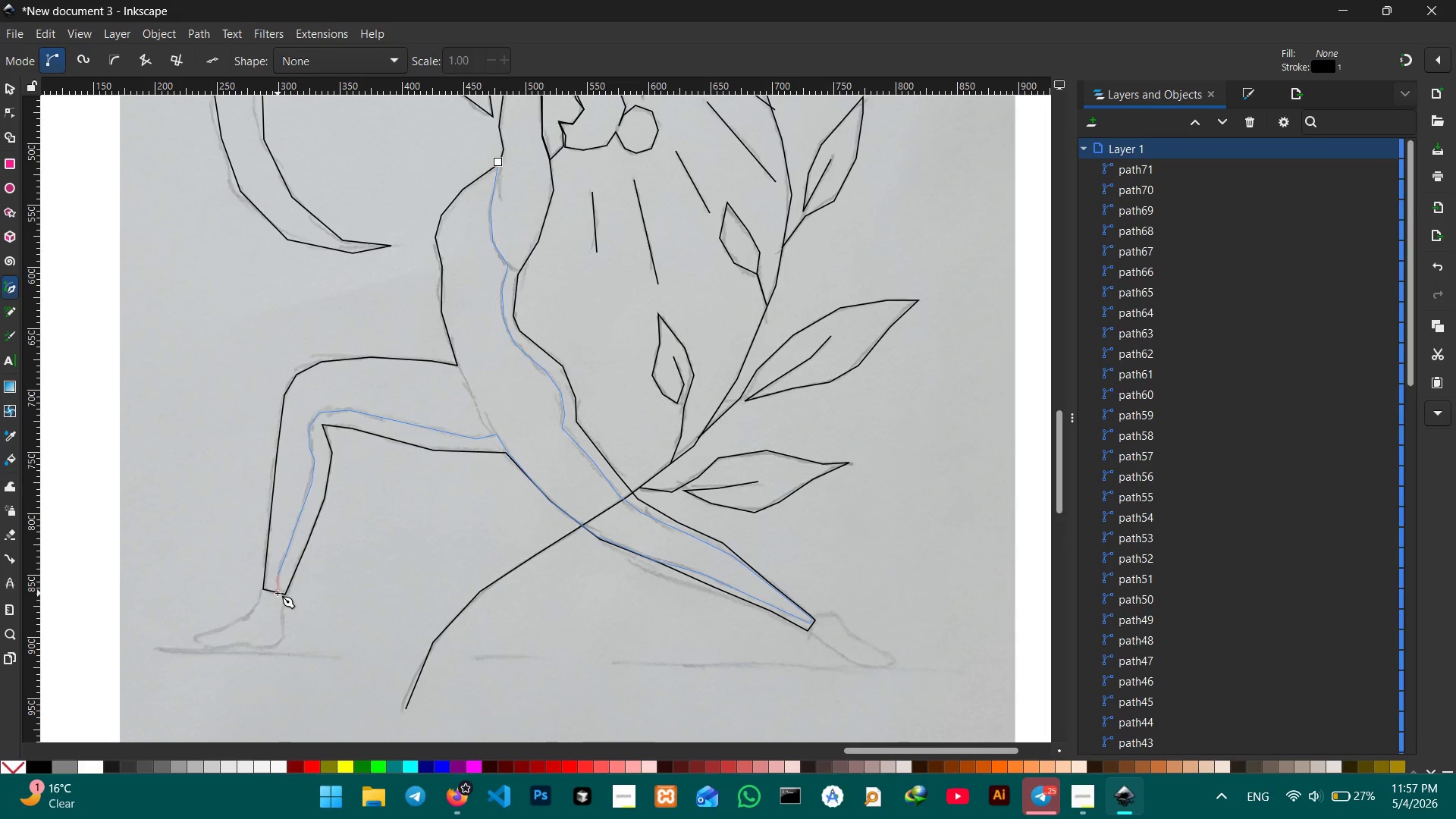 
left_click([278, 593])
 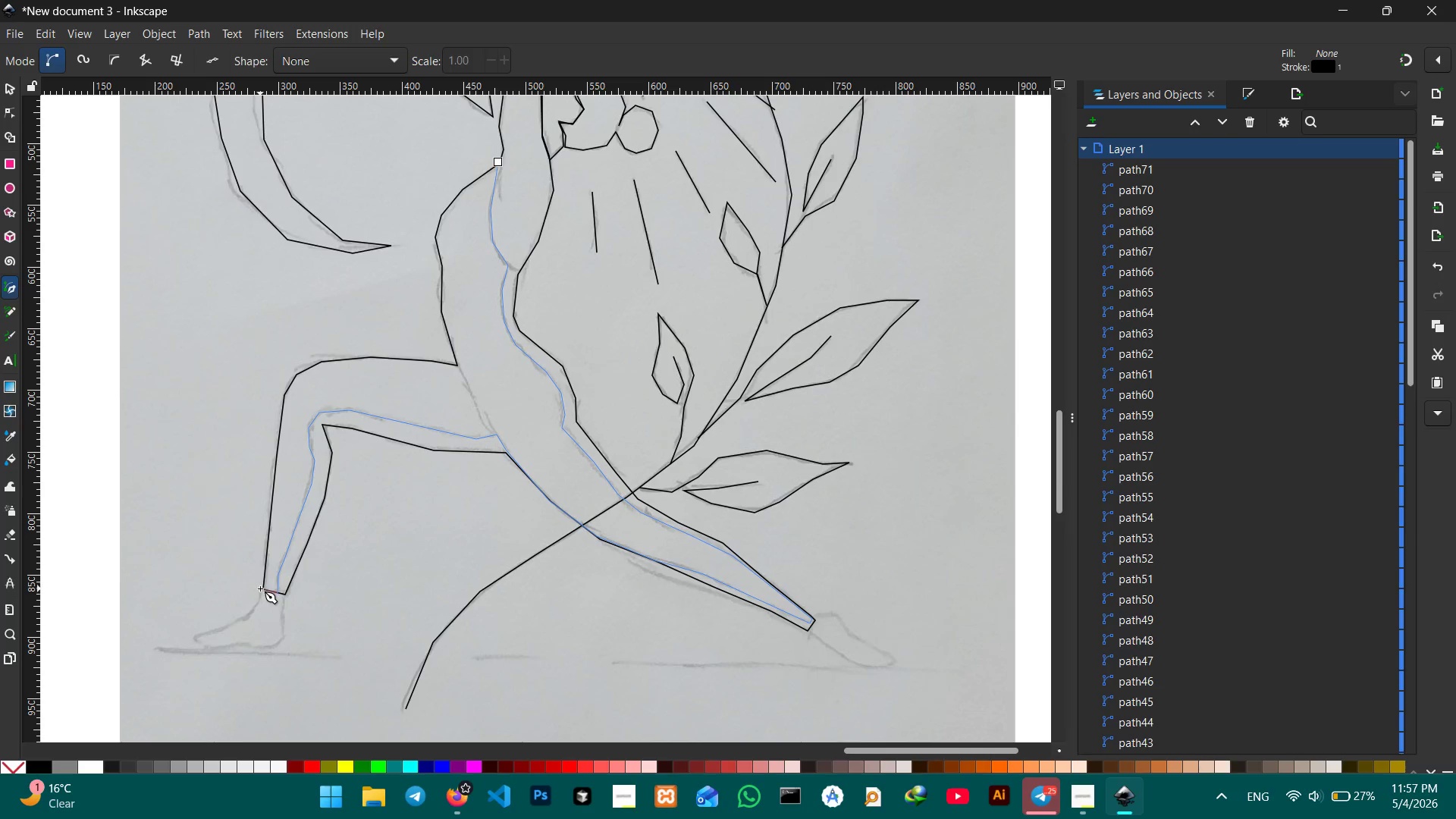 
wait(5.23)
 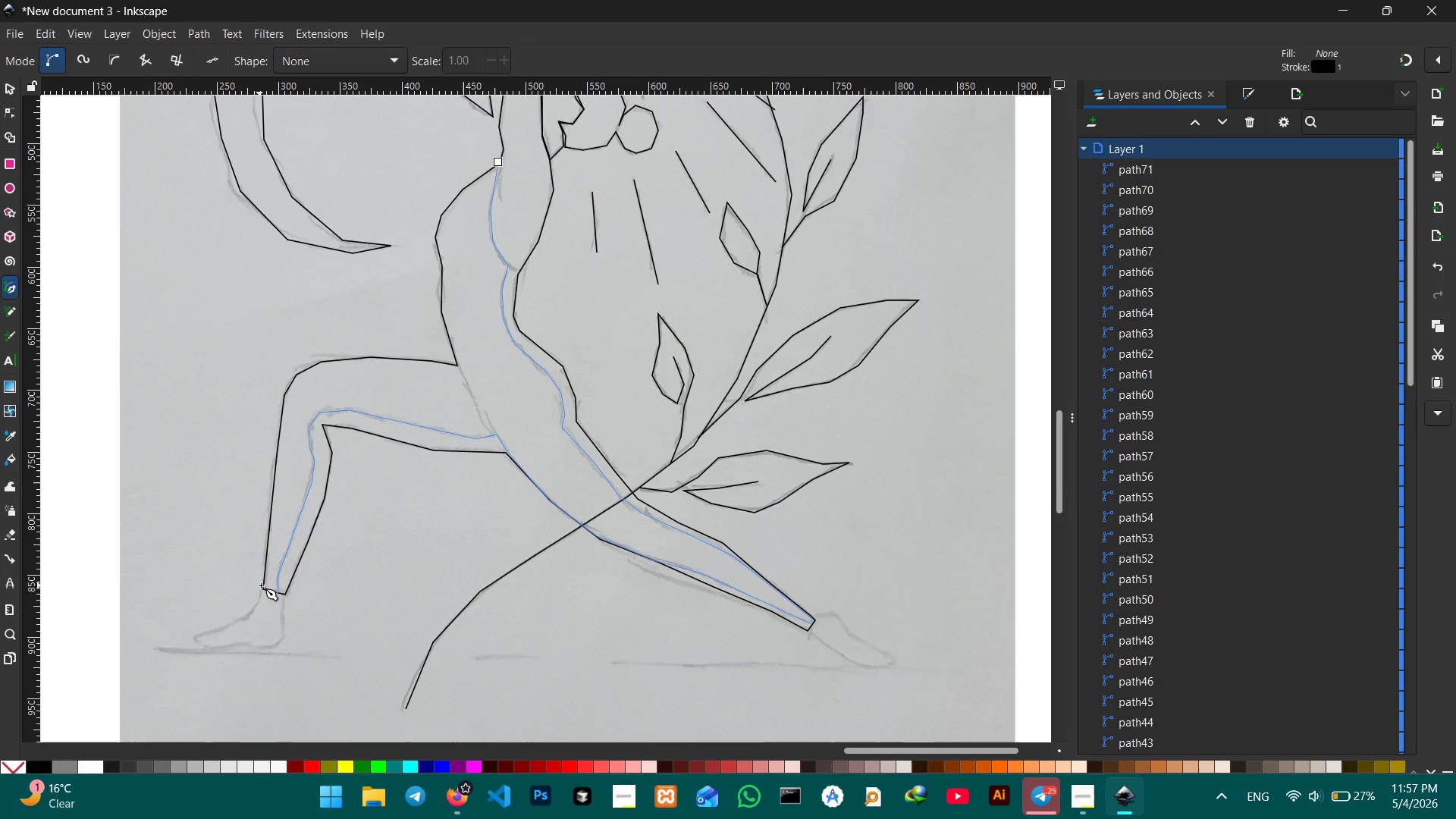 
left_click([264, 588])
 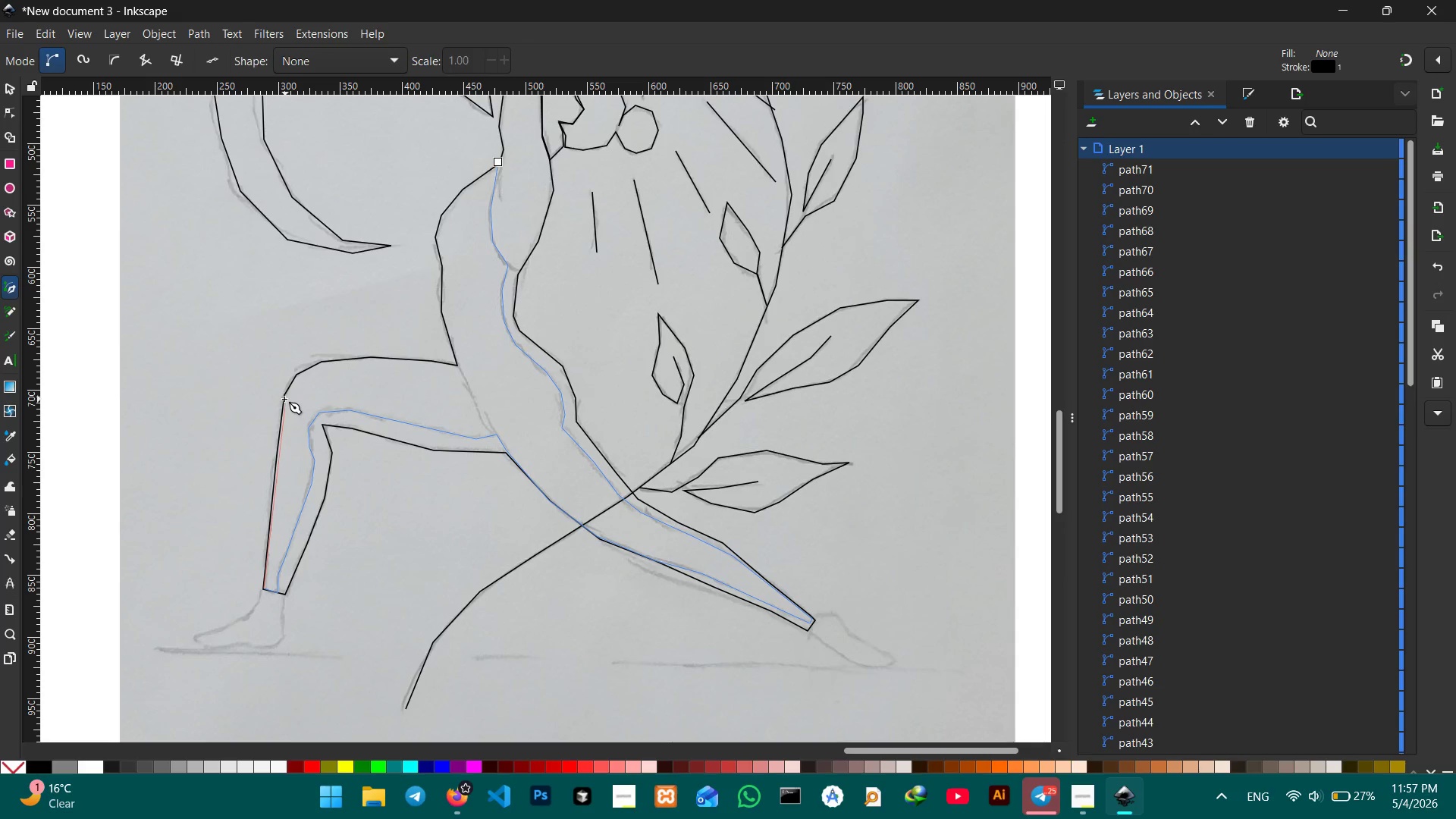 
left_click([281, 400])
 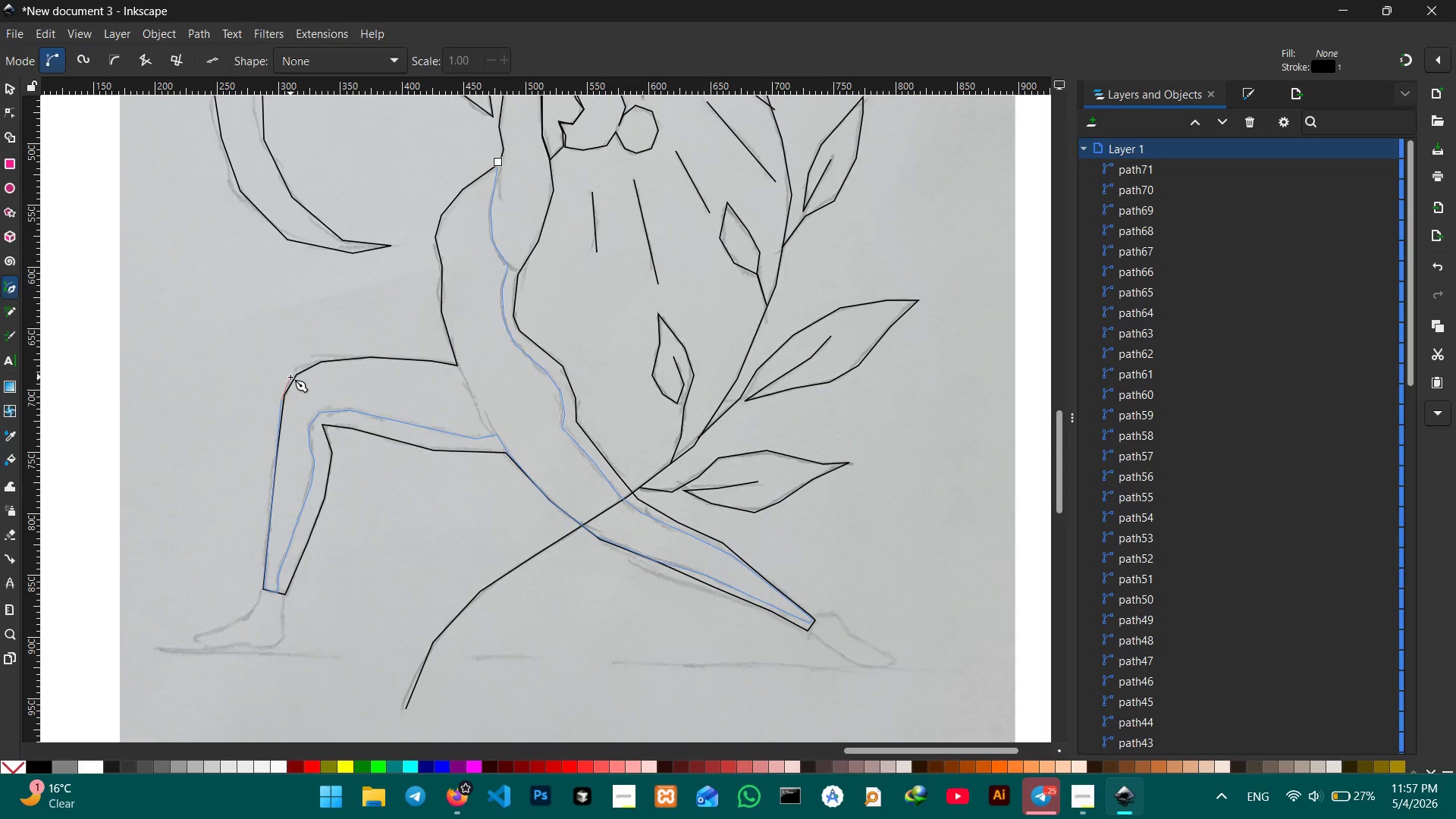 
key(Control+Z)
 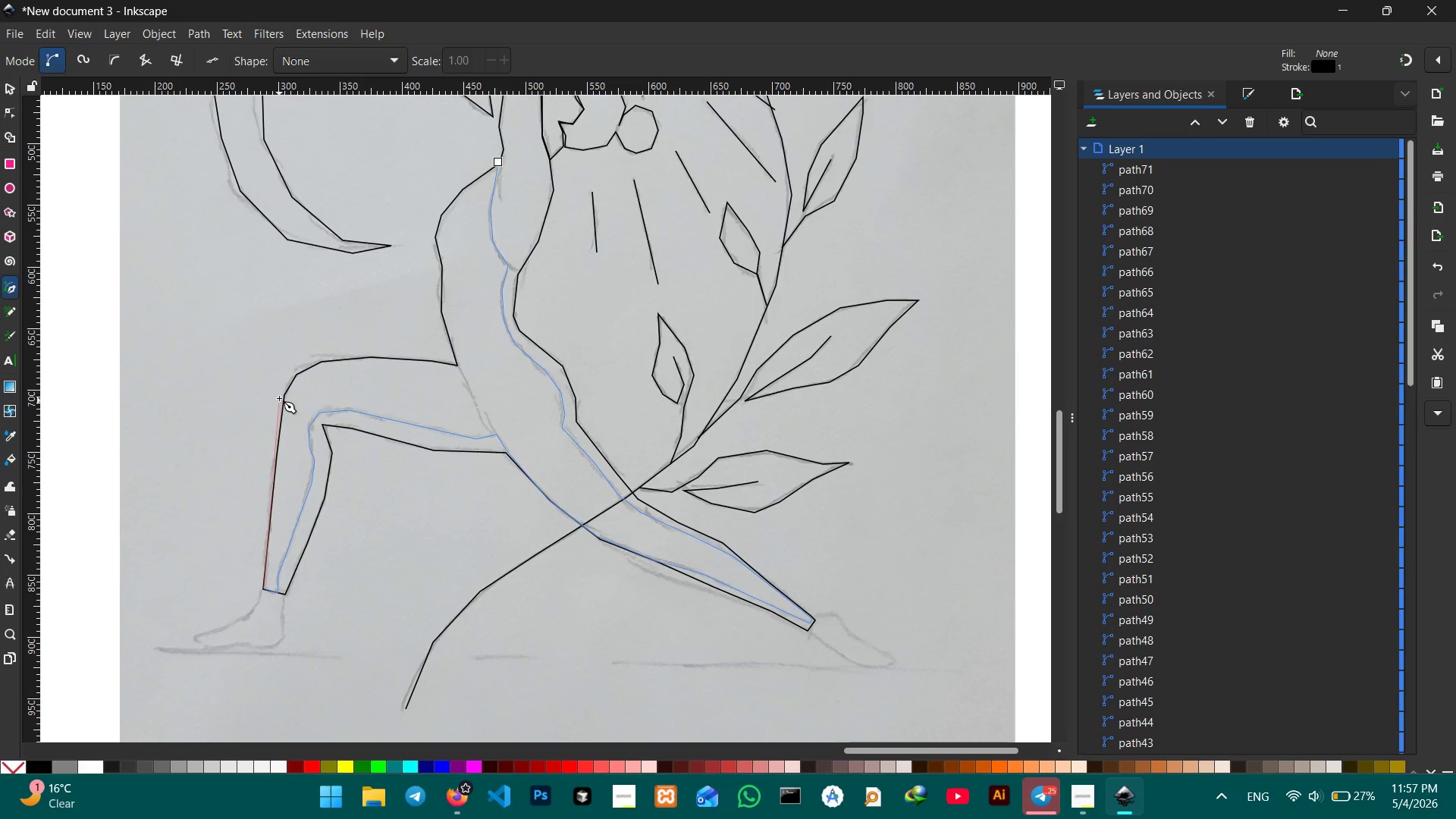 
left_click([284, 396])
 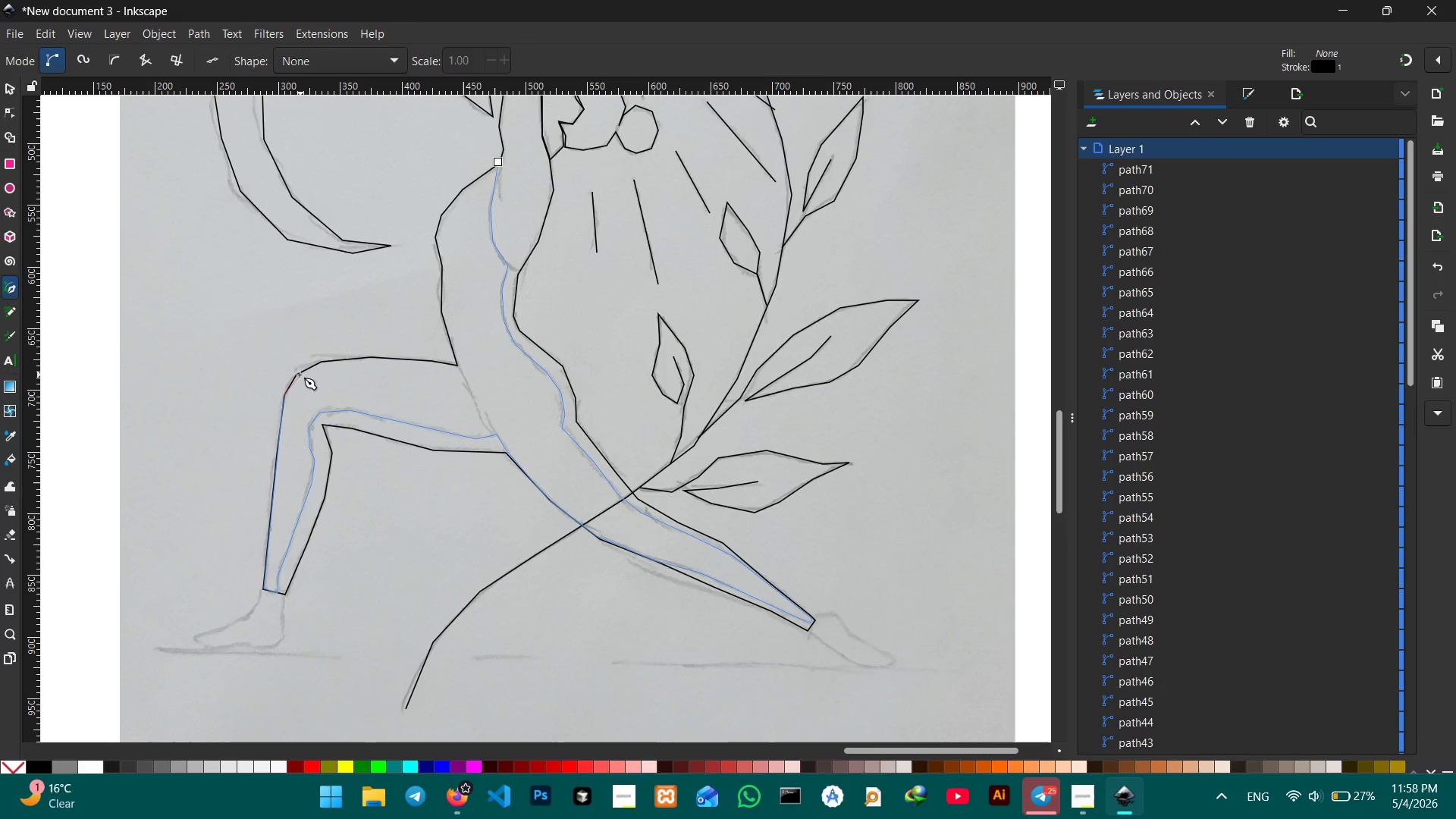 
left_click([297, 374])
 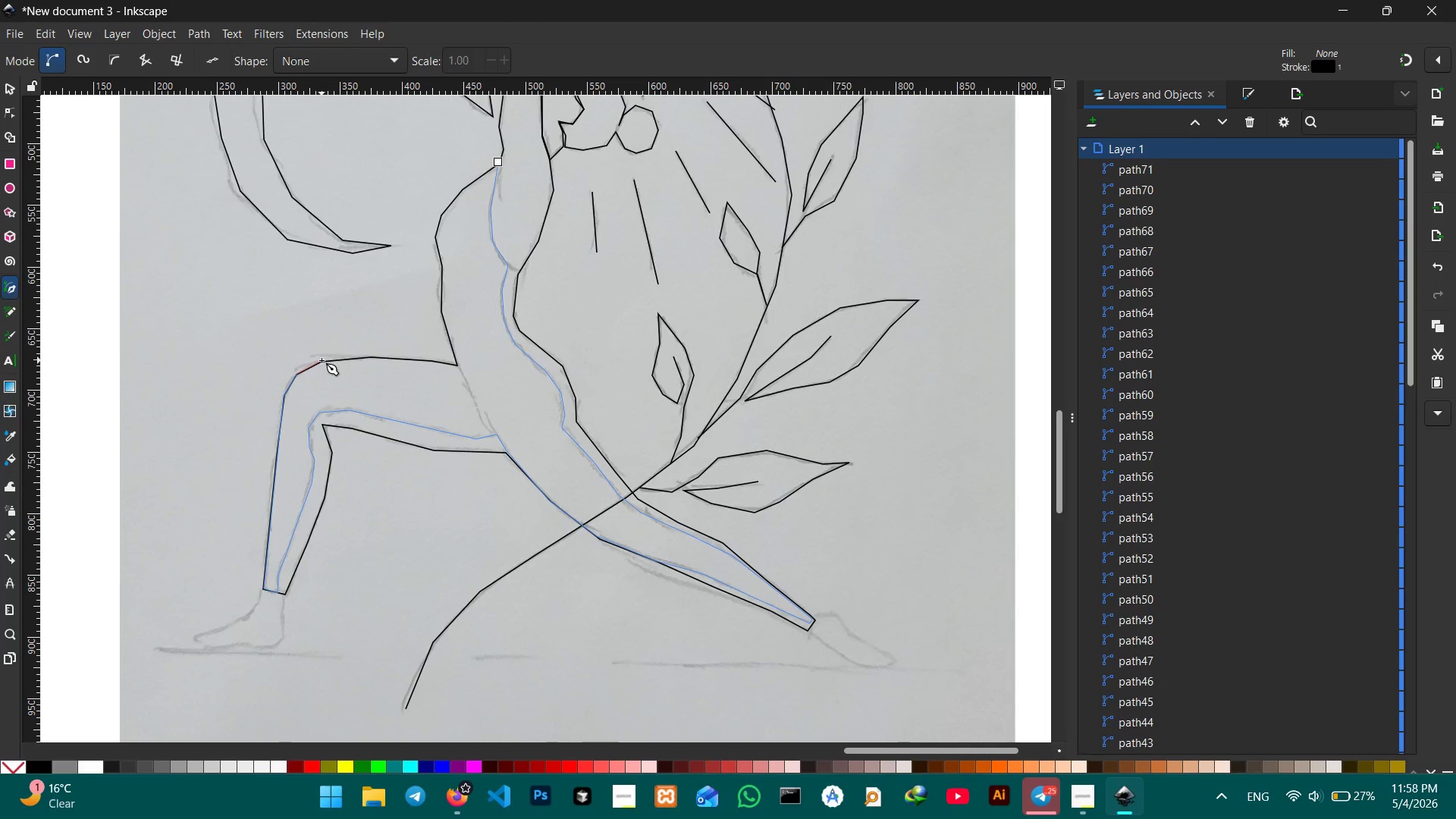 
left_click([322, 360])
 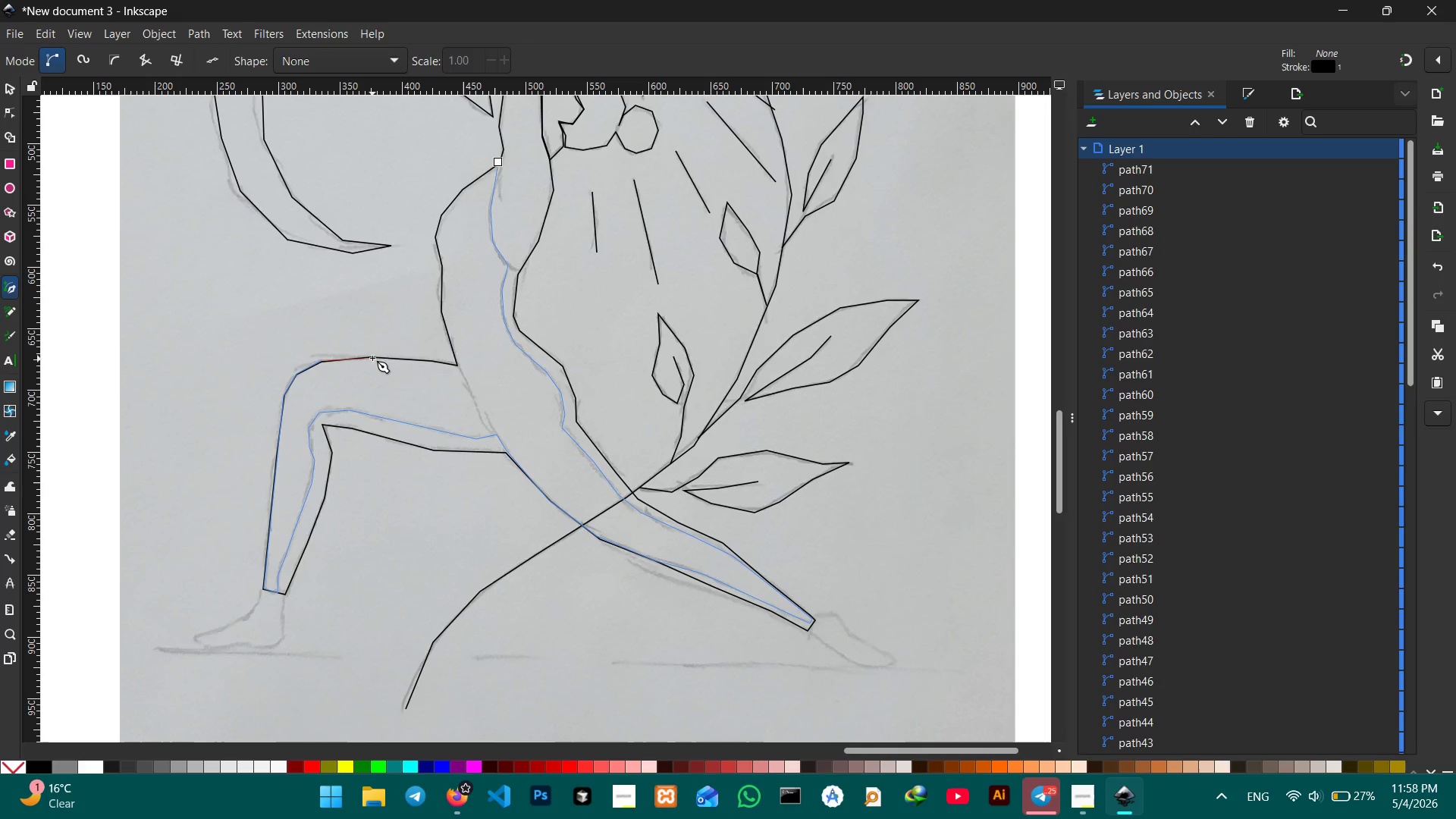 
left_click([372, 356])
 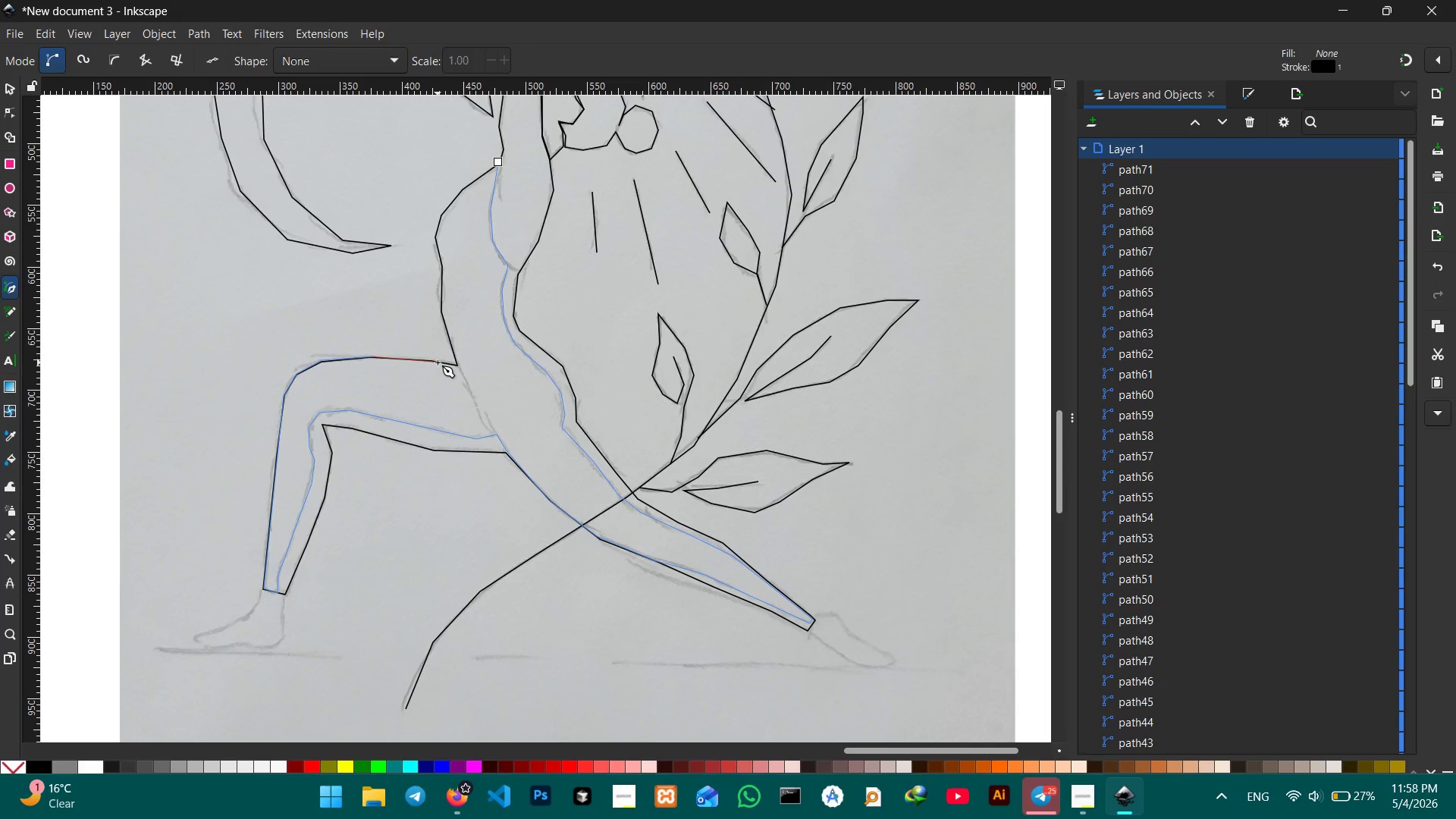 
left_click([438, 362])
 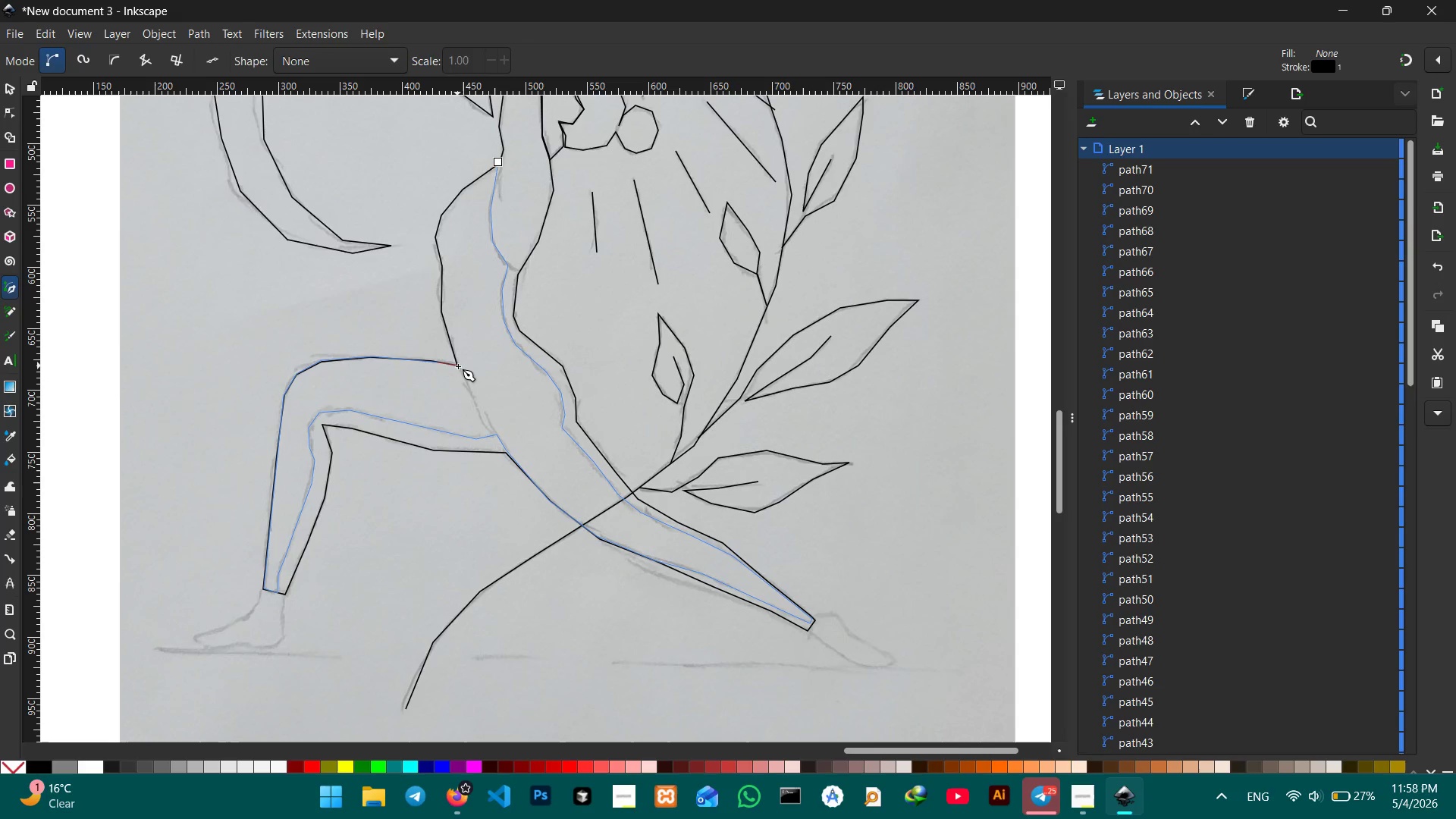 
left_click([458, 367])
 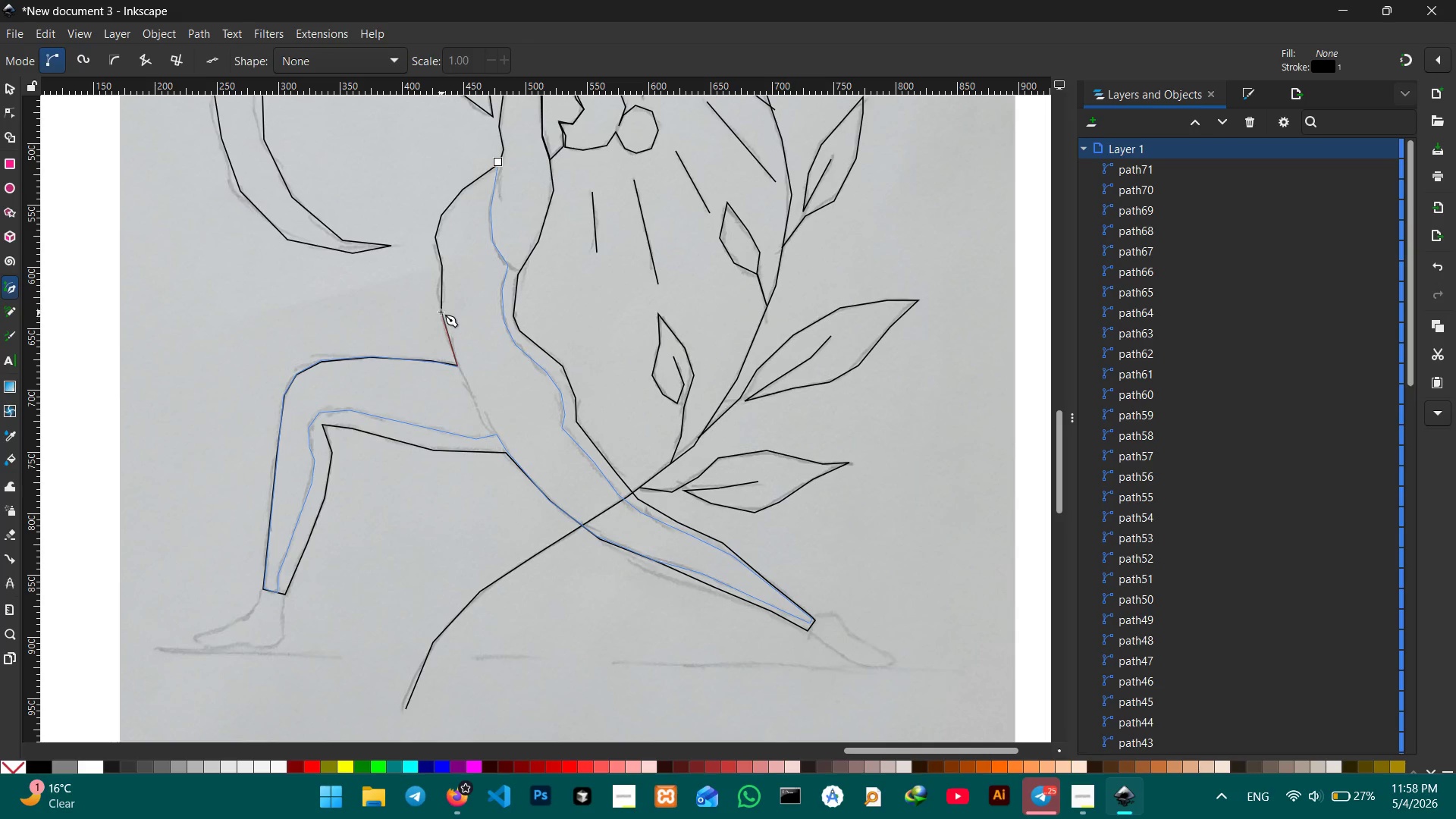 
left_click([441, 312])
 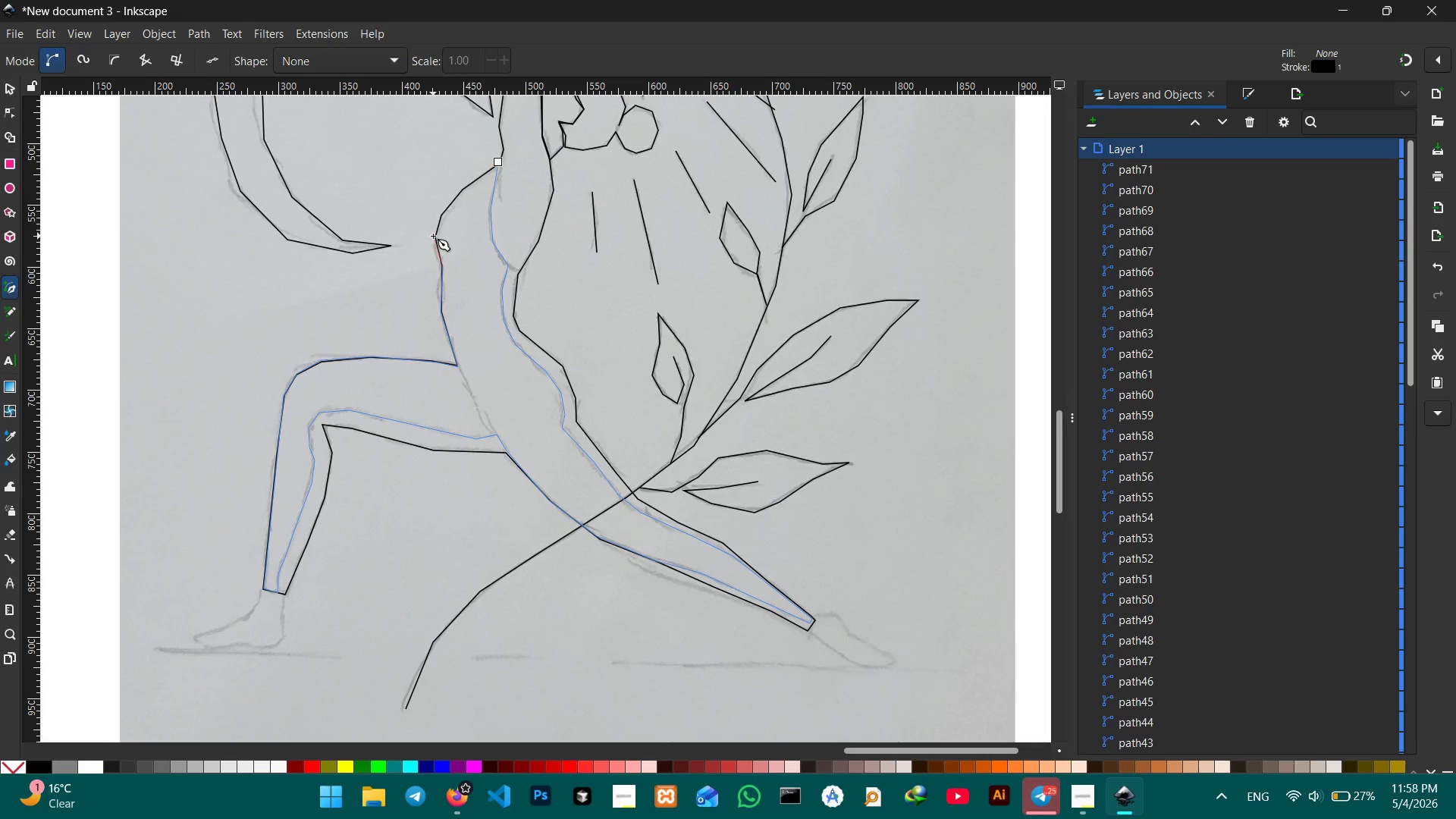 
left_click([436, 236])
 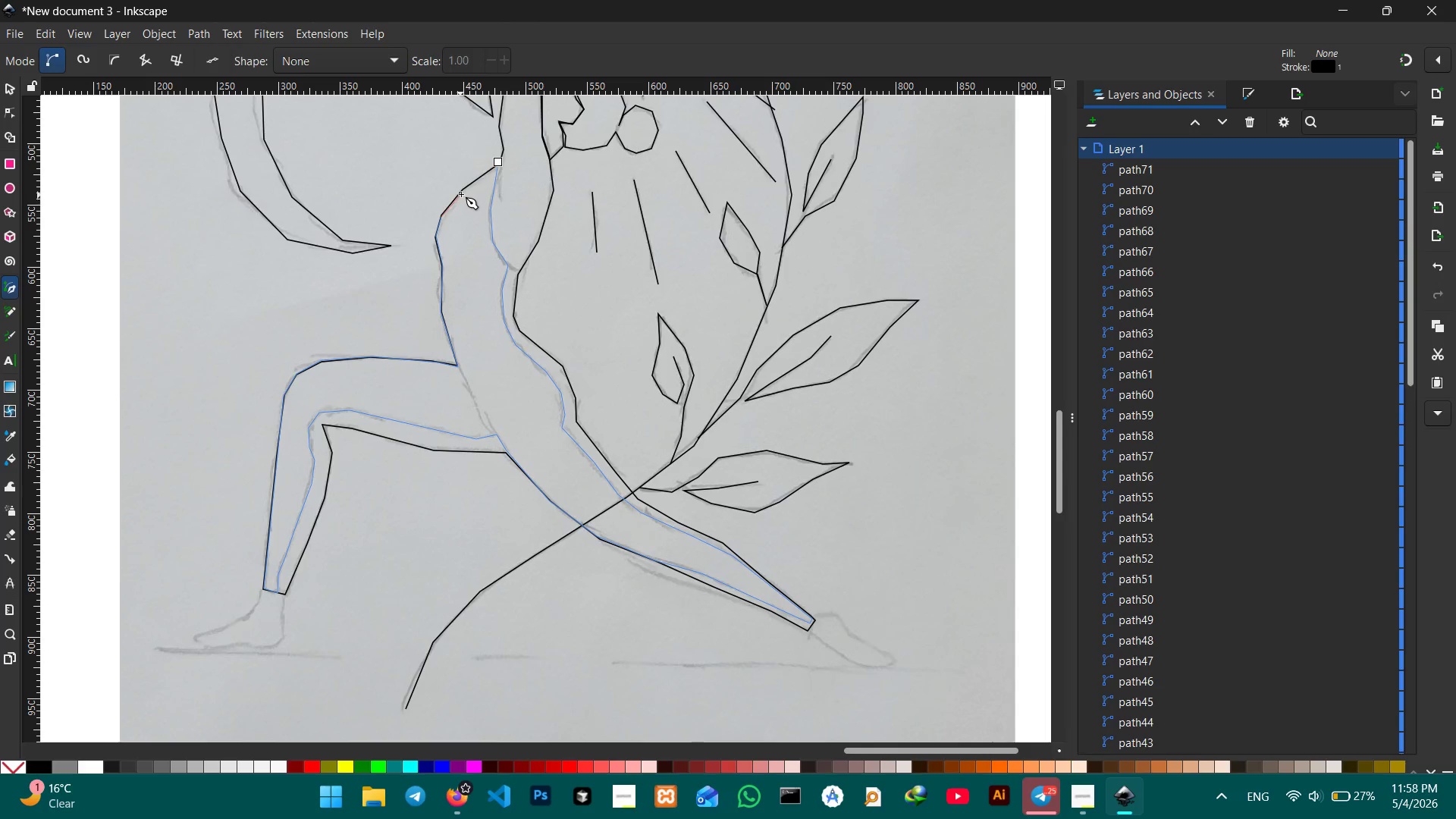 
left_click([462, 193])
 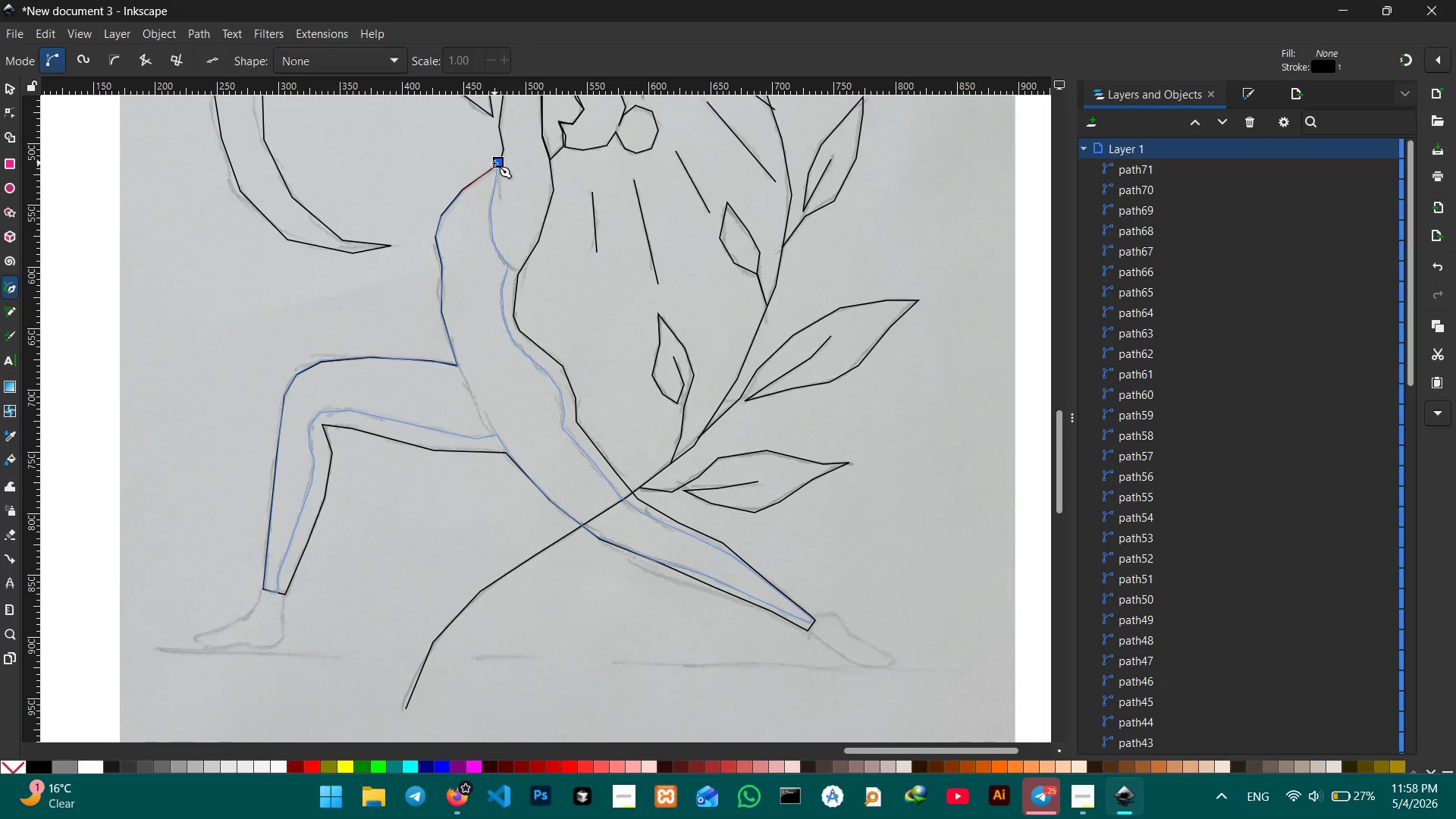 
left_click([494, 162])
 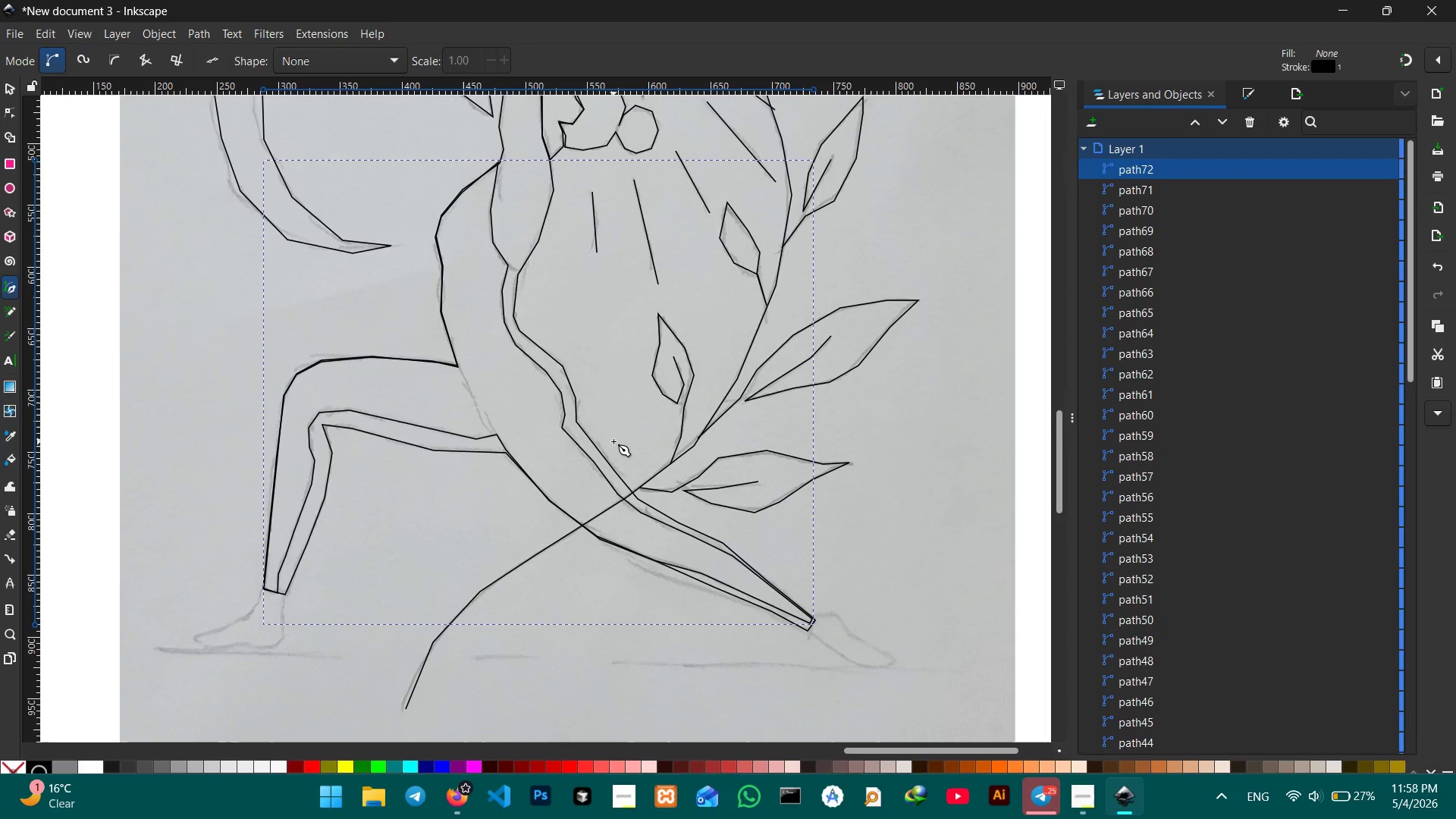 
scroll: coordinate [613, 441], scroll_direction: down, amount: 4.0
 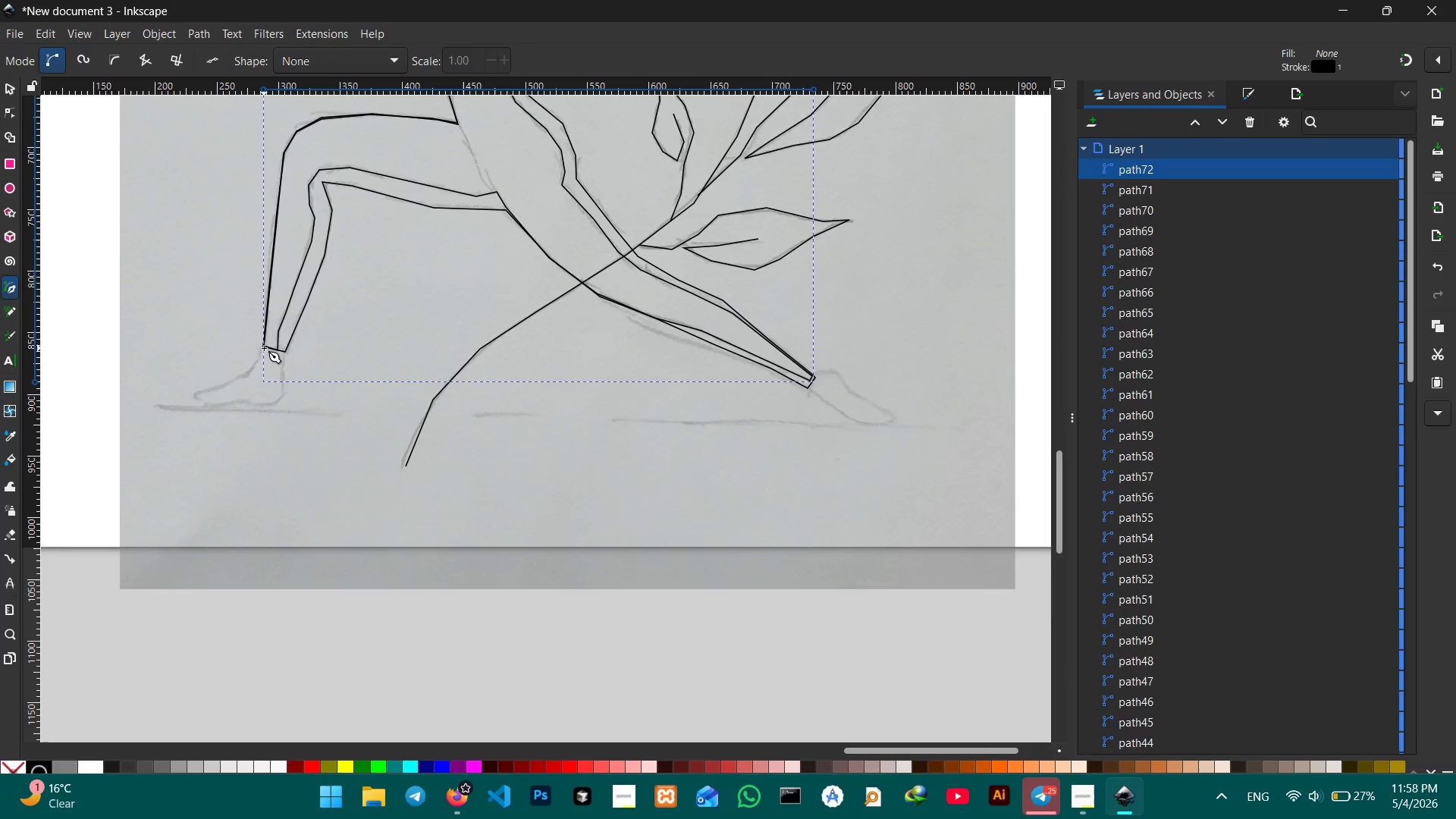 
left_click([262, 346])
 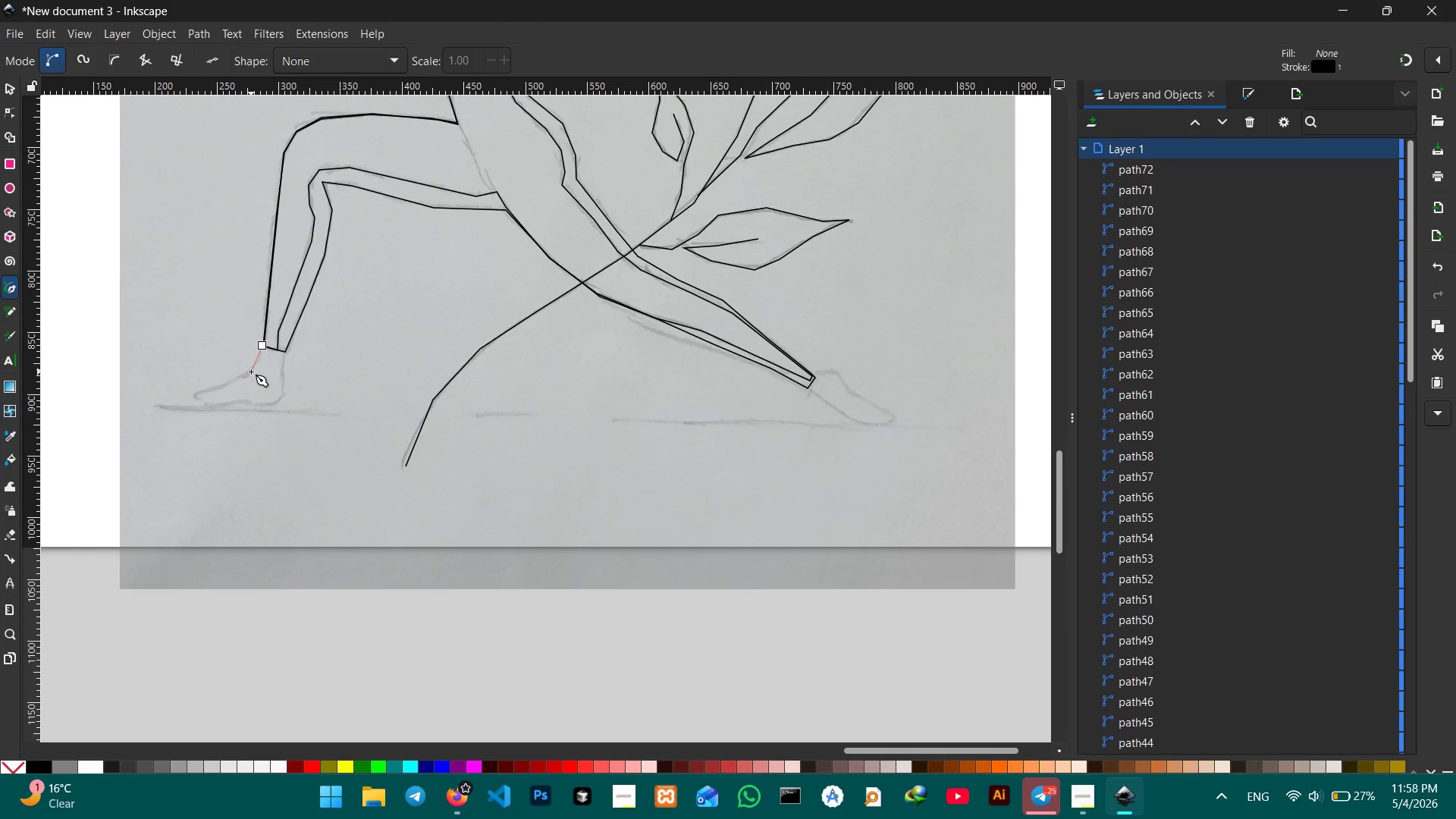 
left_click([252, 371])
 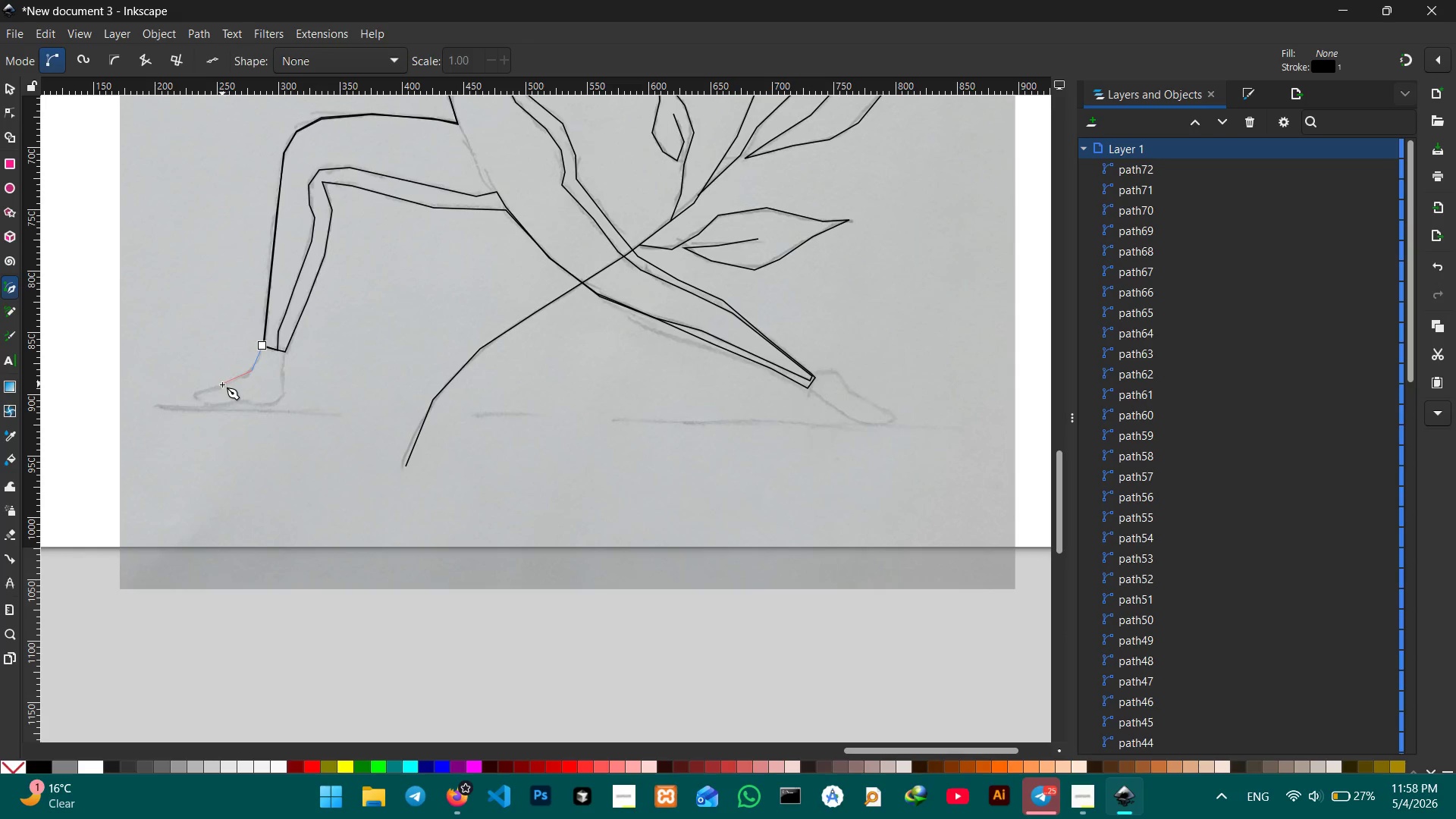 
left_click([222, 384])
 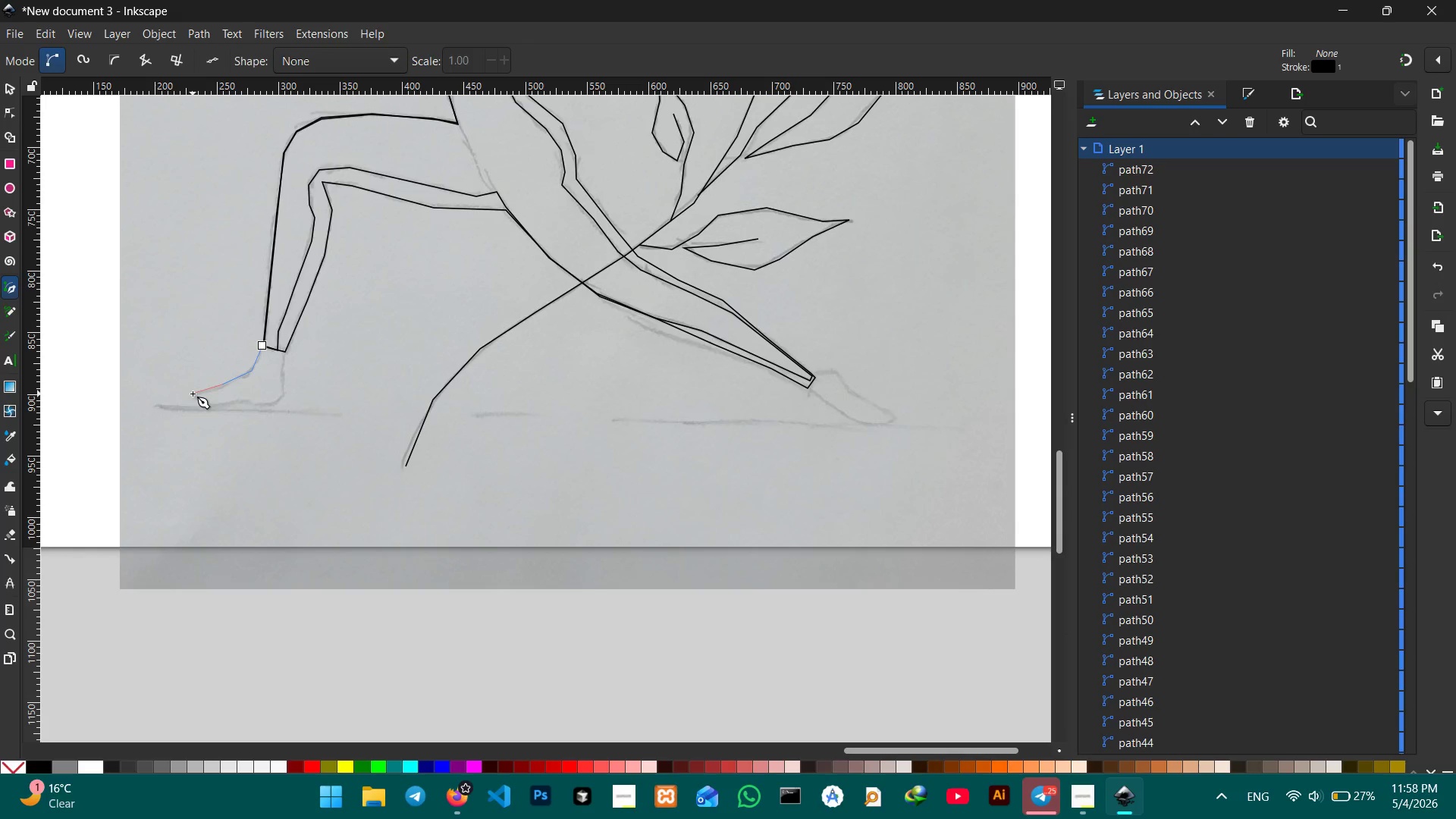 
left_click([193, 394])
 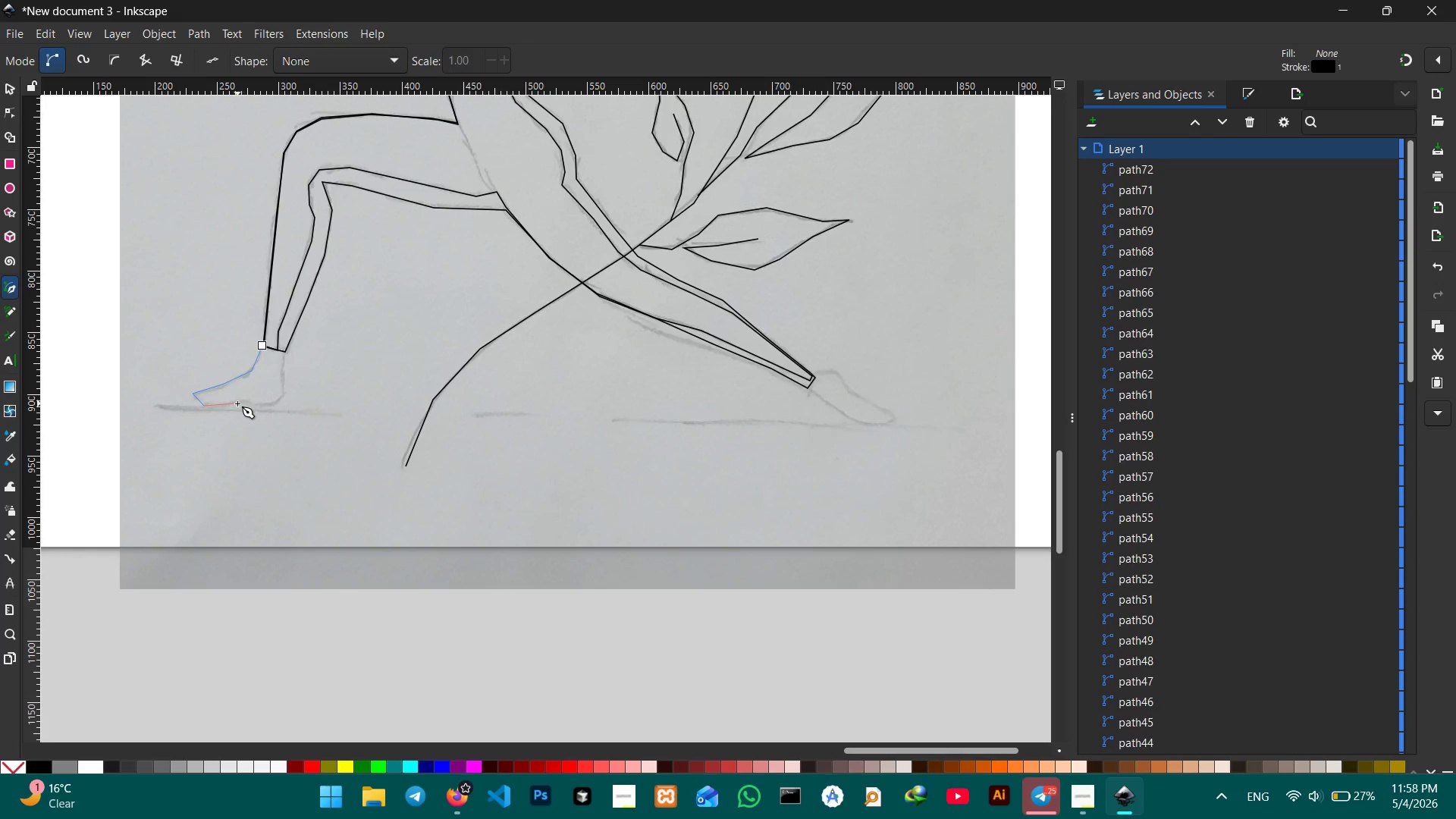 
left_click([242, 400])
 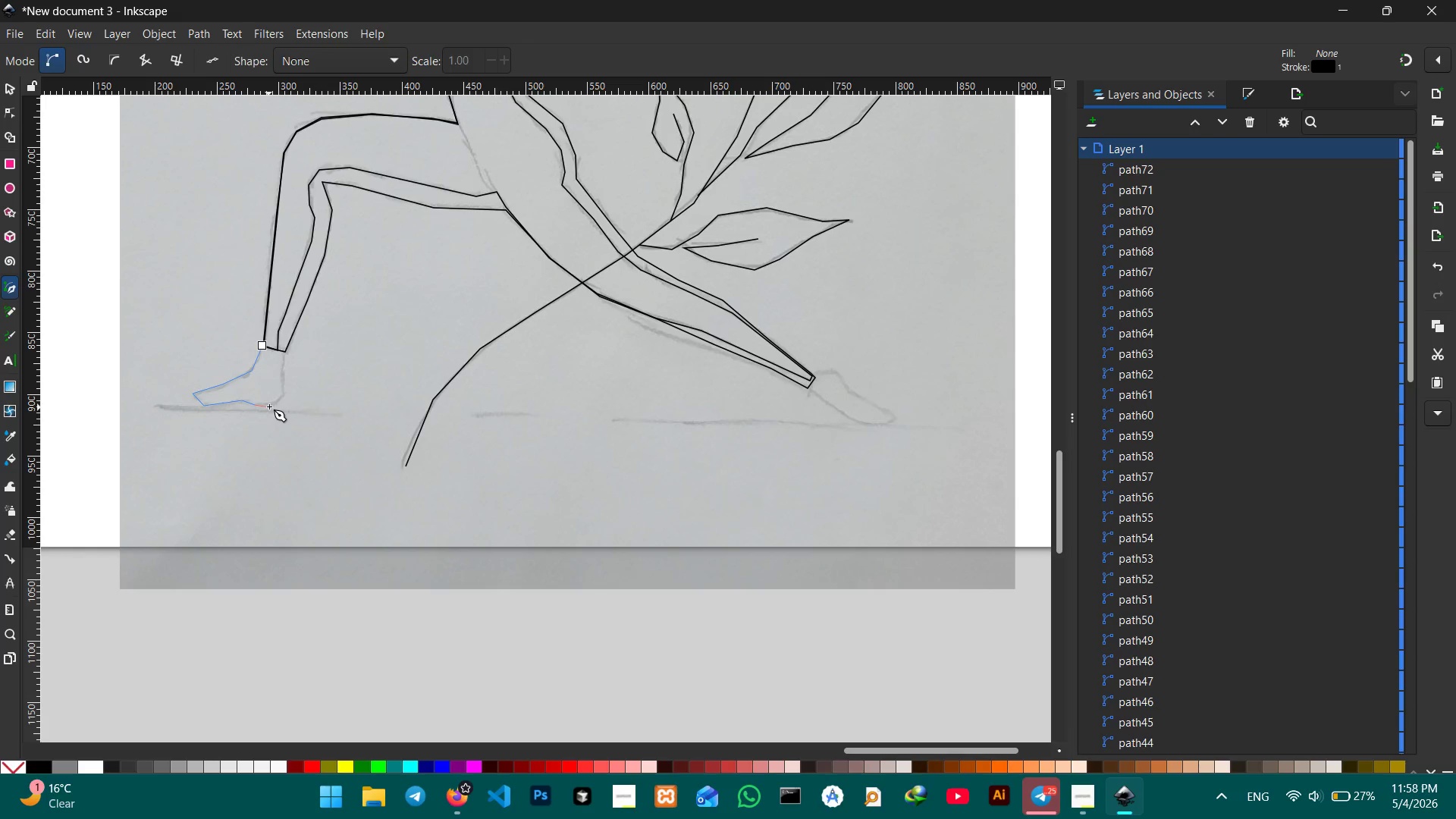 
triple_click([271, 404])
 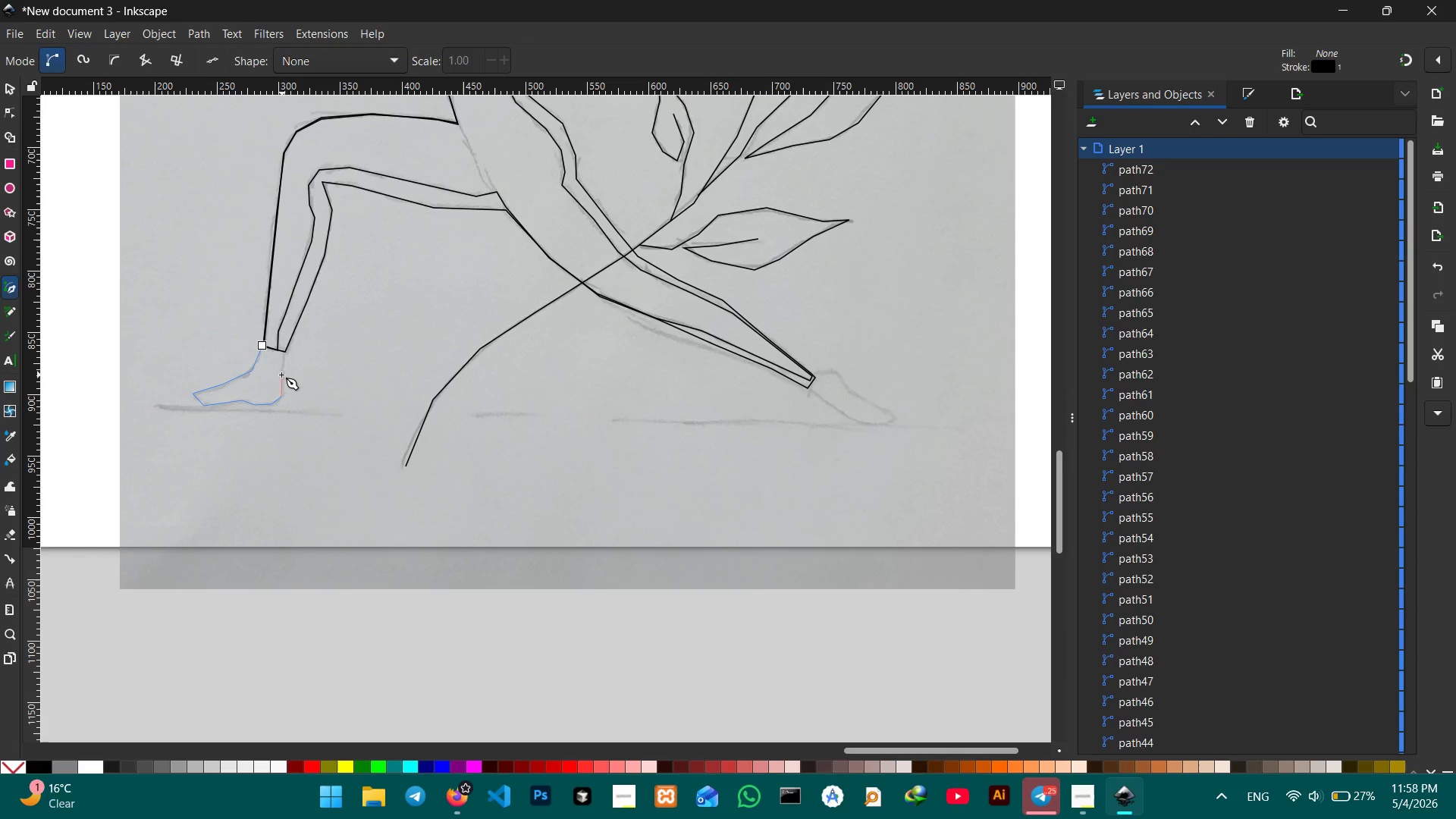 
left_click([281, 375])
 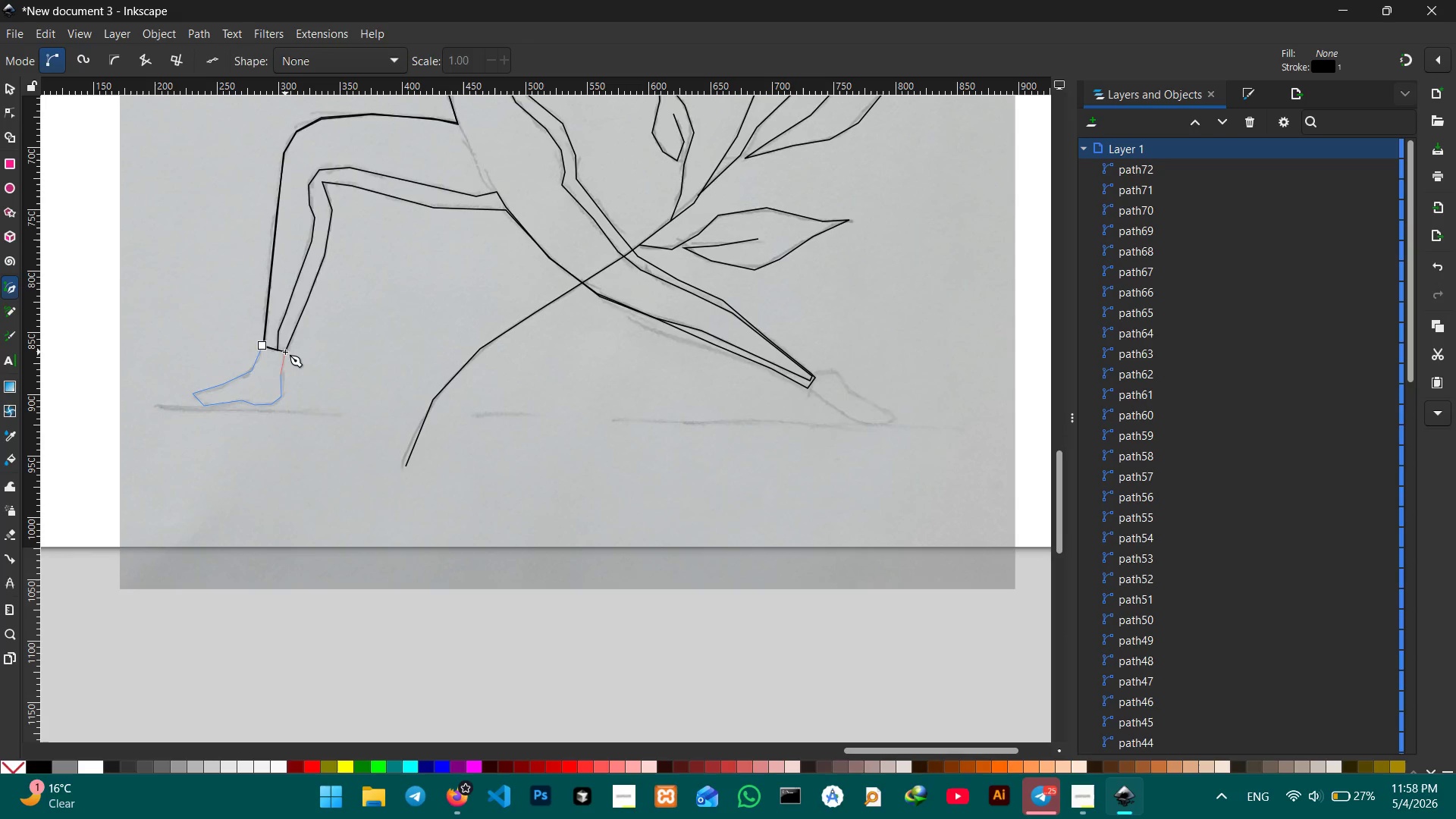 
left_click([285, 352])
 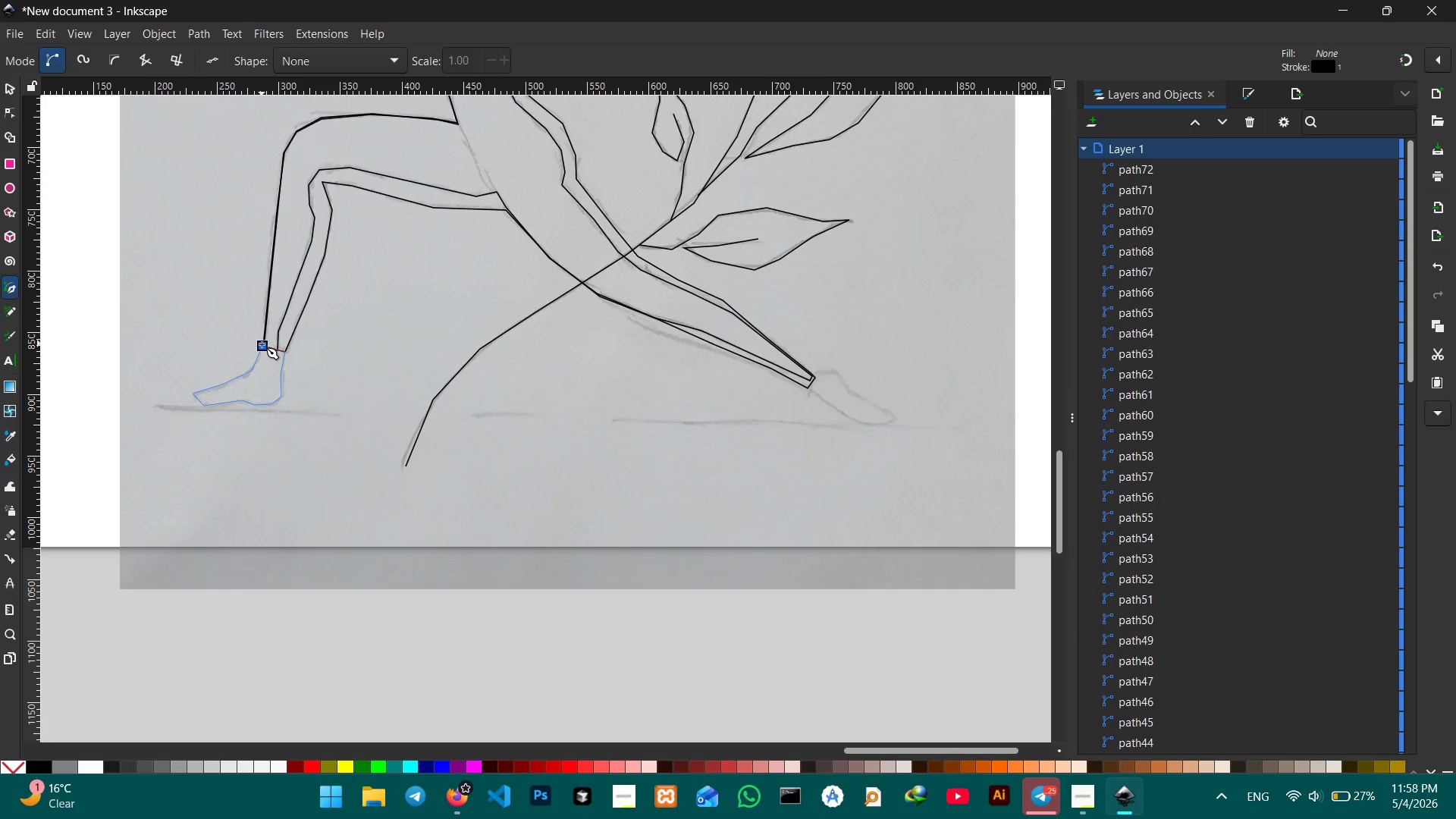 
left_click([262, 344])
 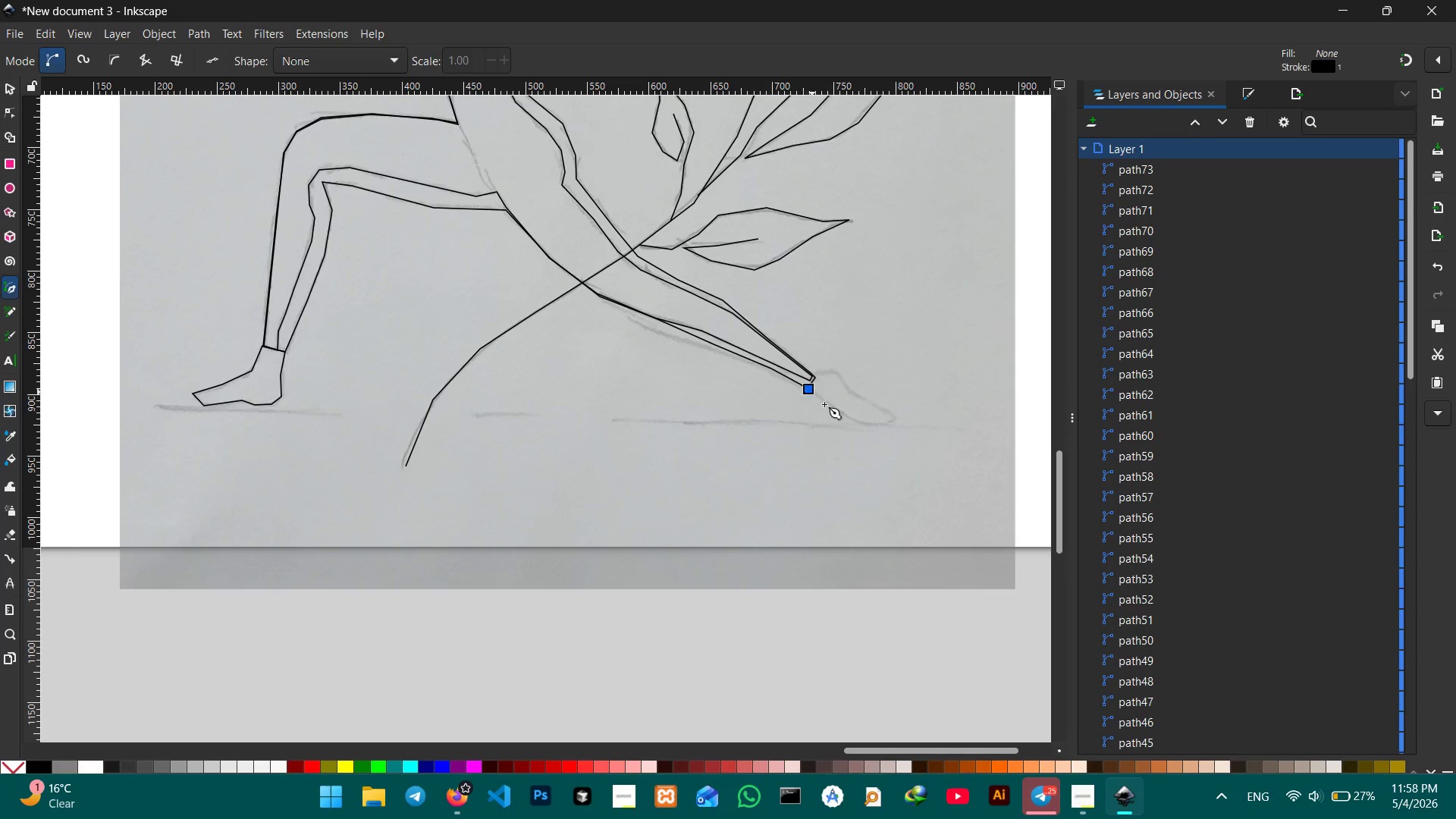 
left_click([843, 414])
 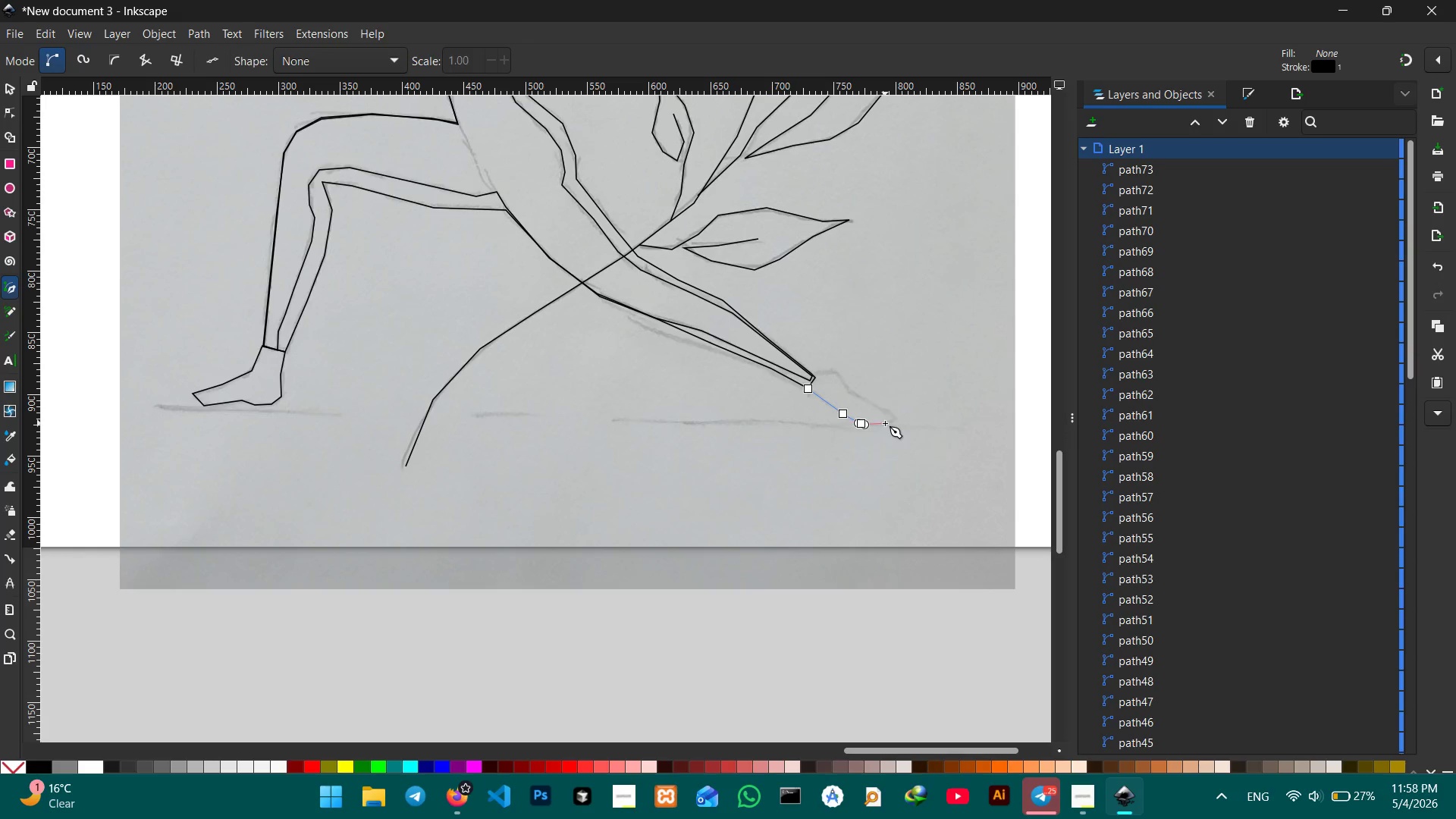 
key(Control+Z)
 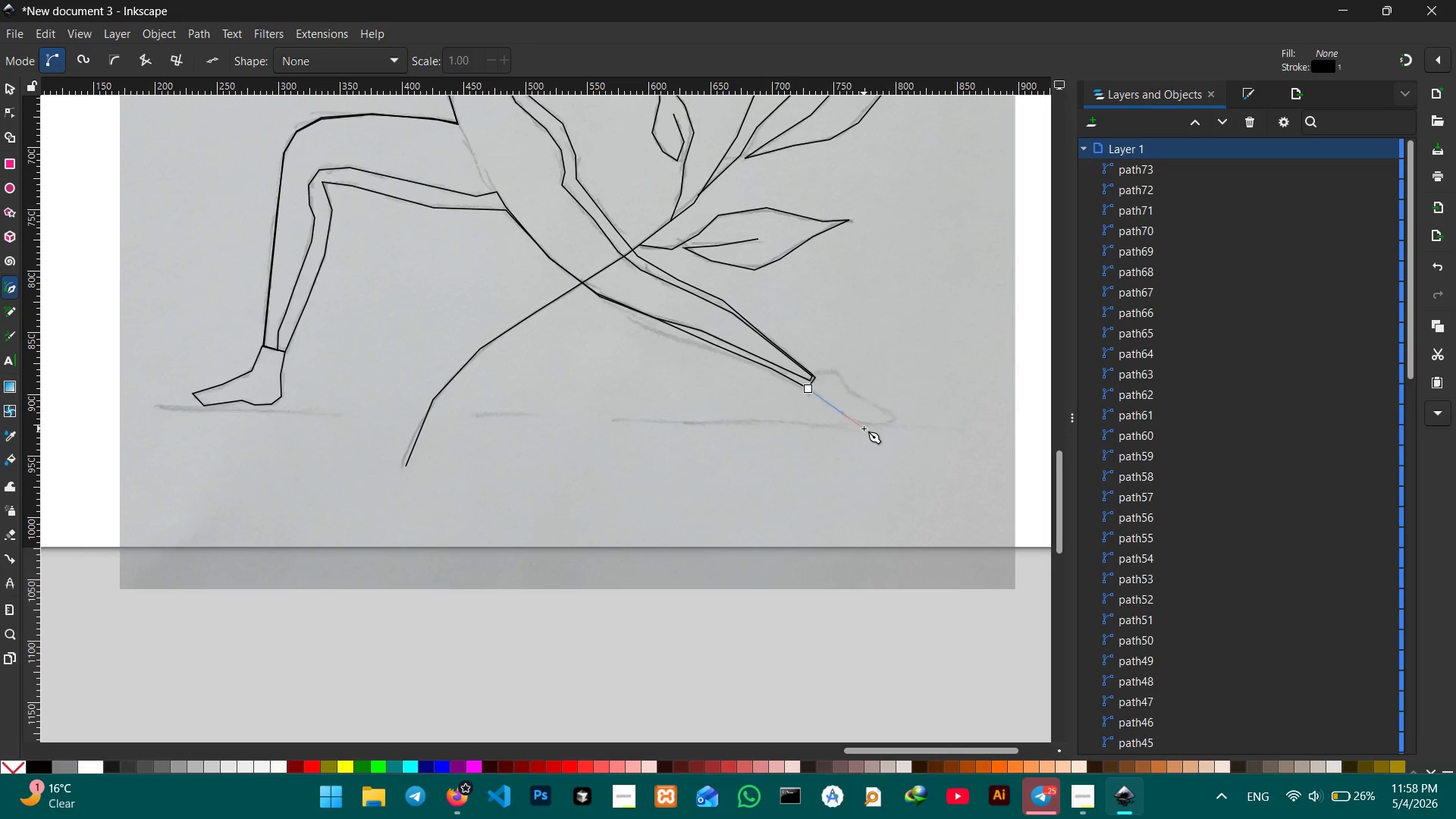 
left_click([864, 425])
 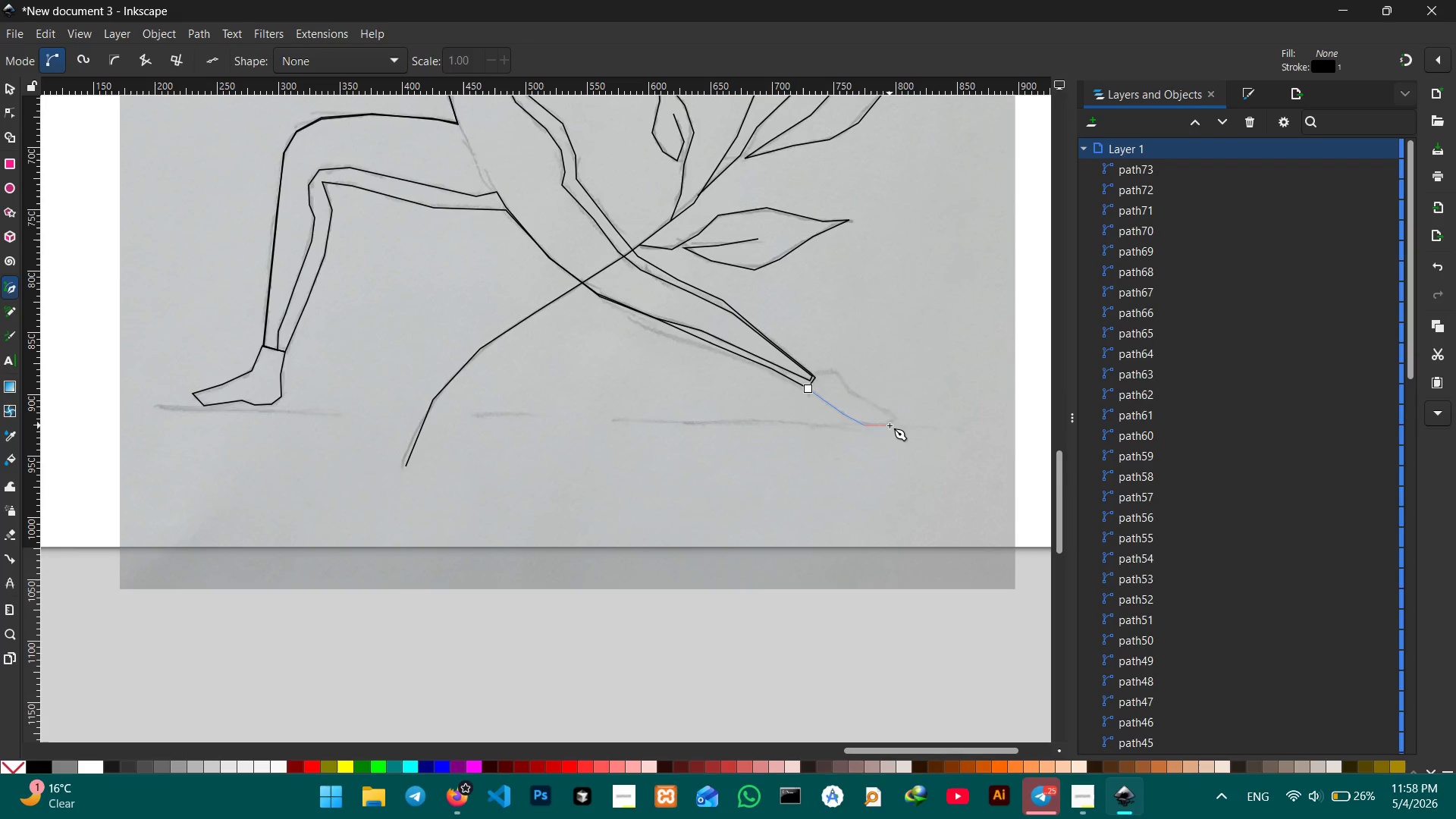 
left_click([889, 425])
 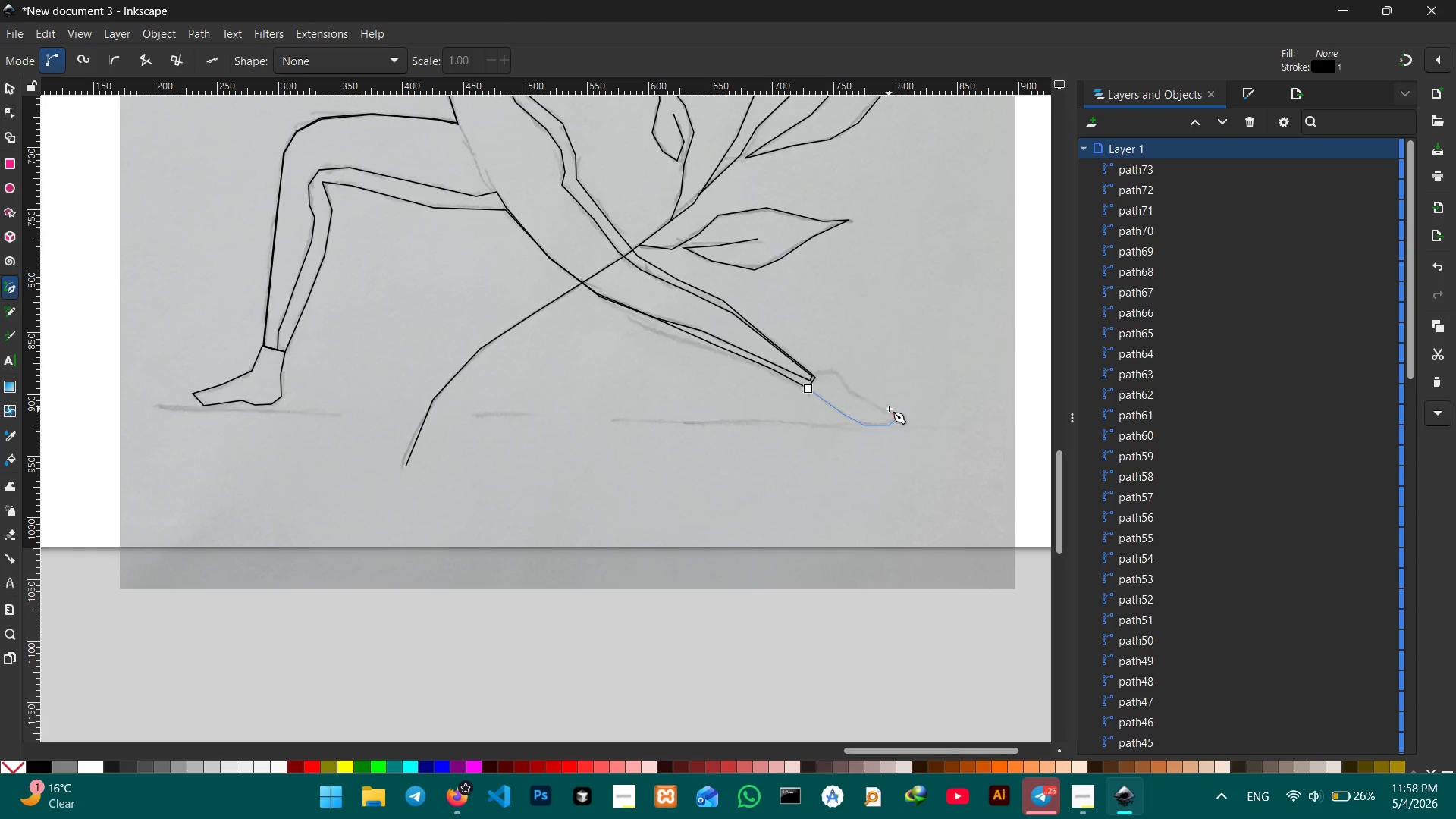 
left_click([886, 409])
 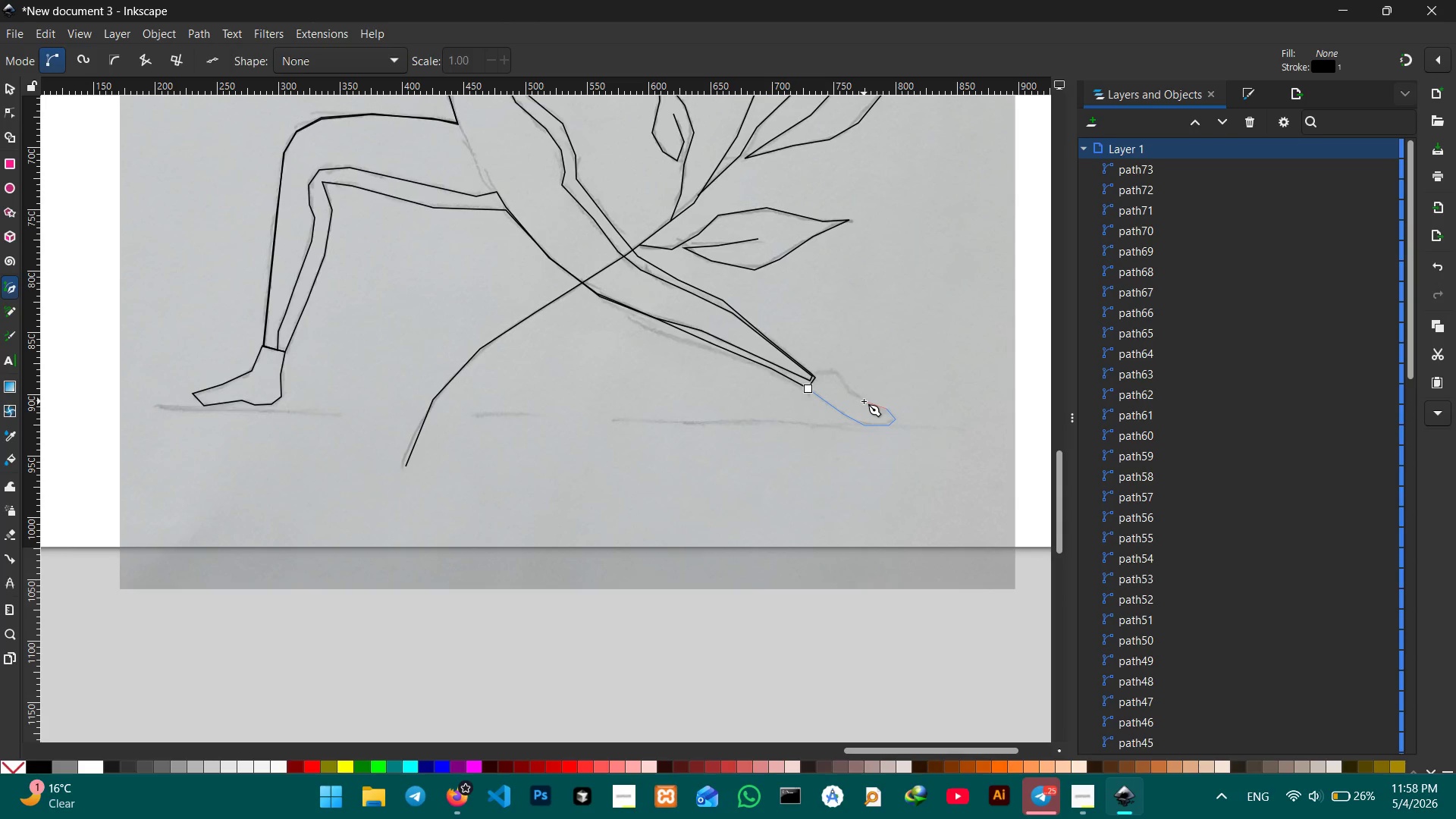 
left_click([864, 401])
 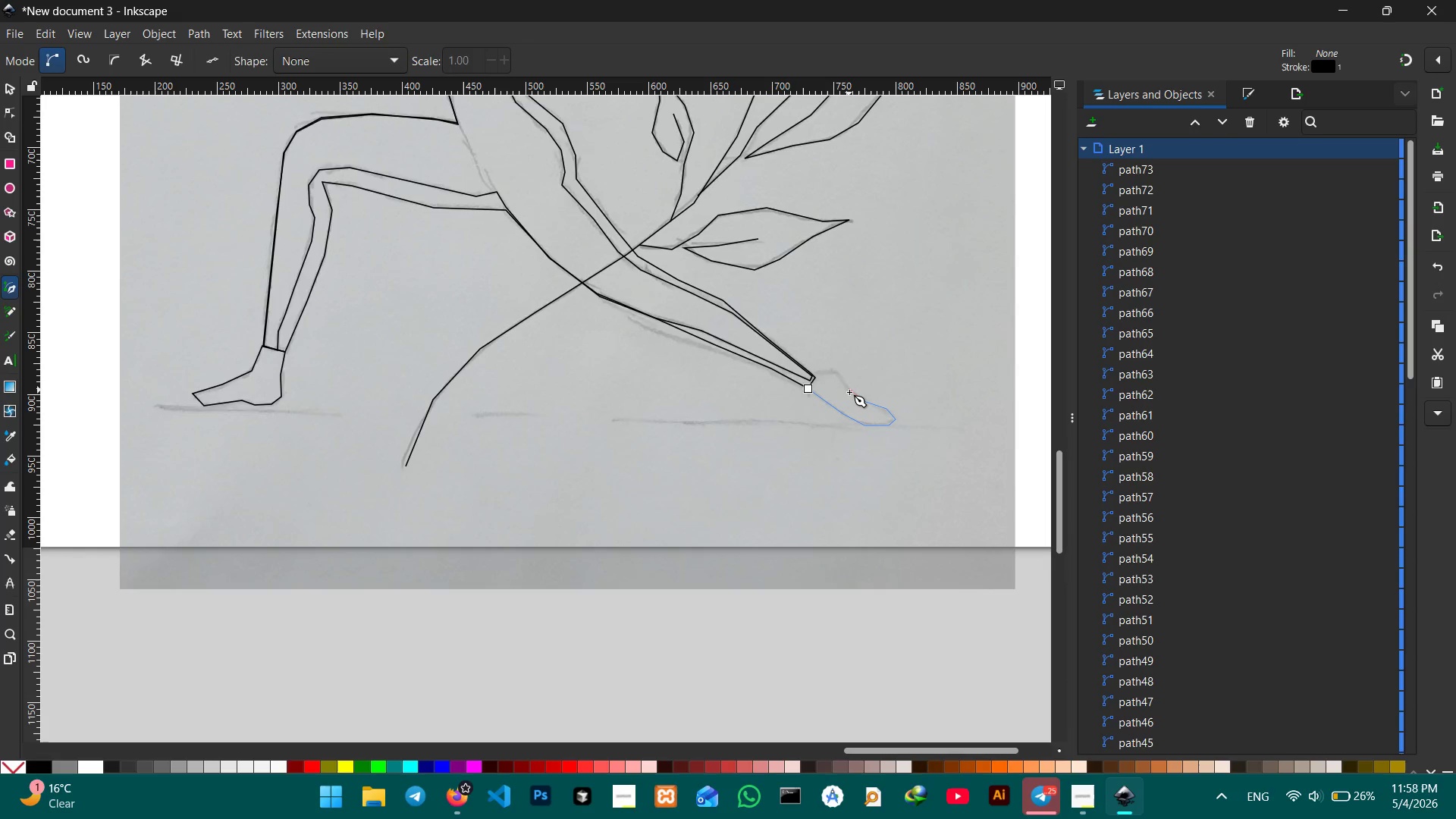 
left_click([849, 393])
 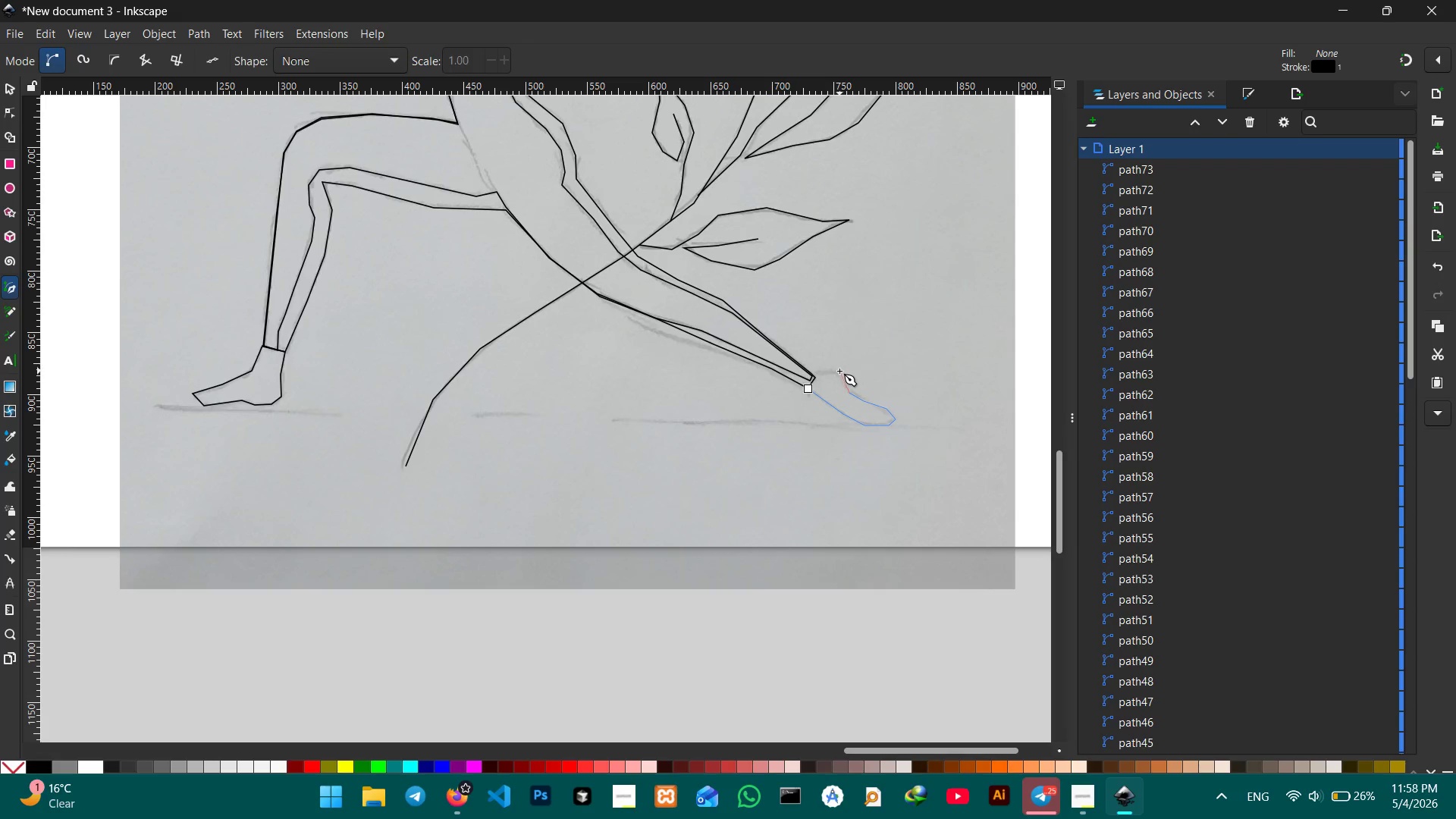 
left_click([837, 372])
 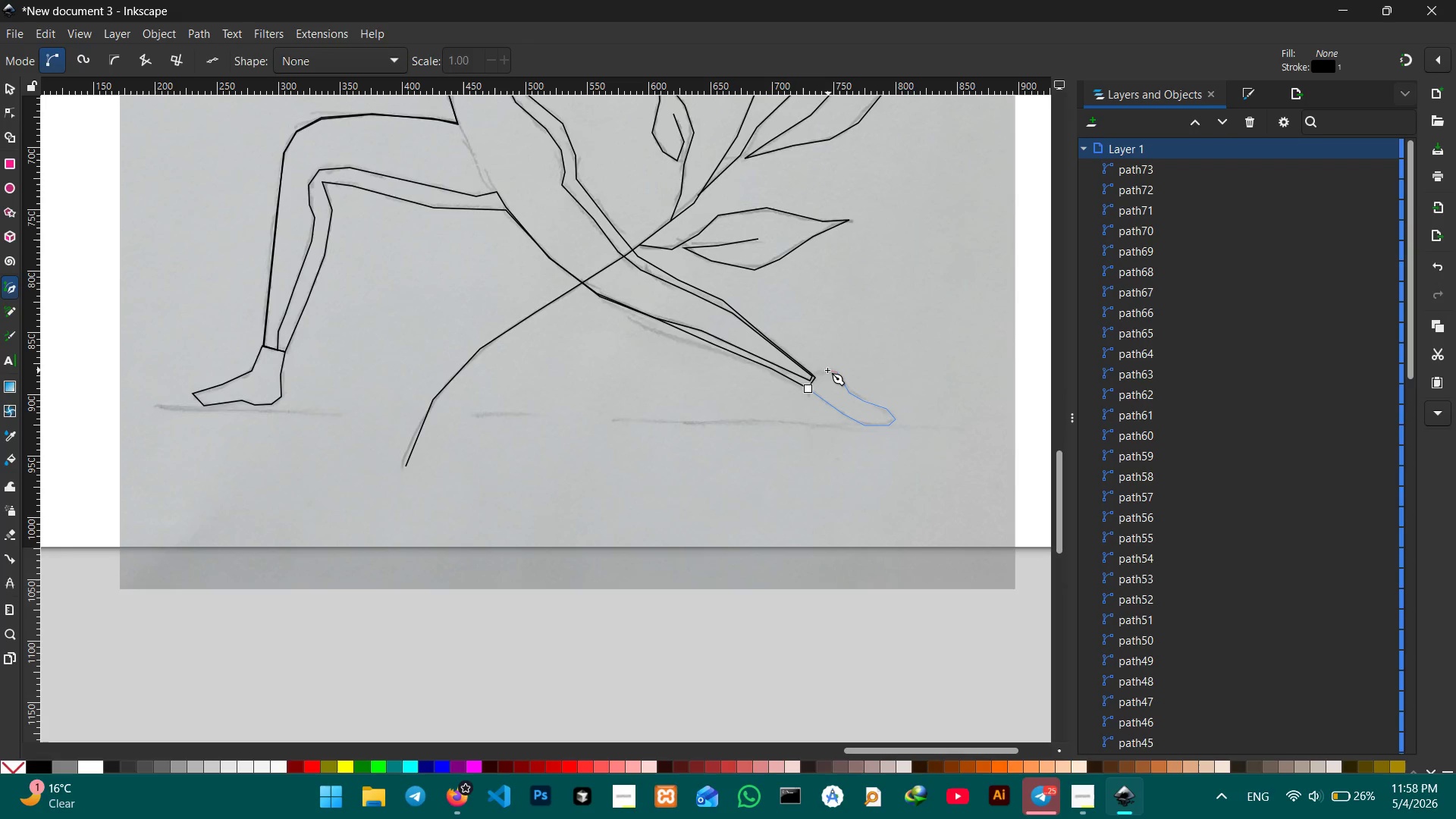 
left_click([827, 370])
 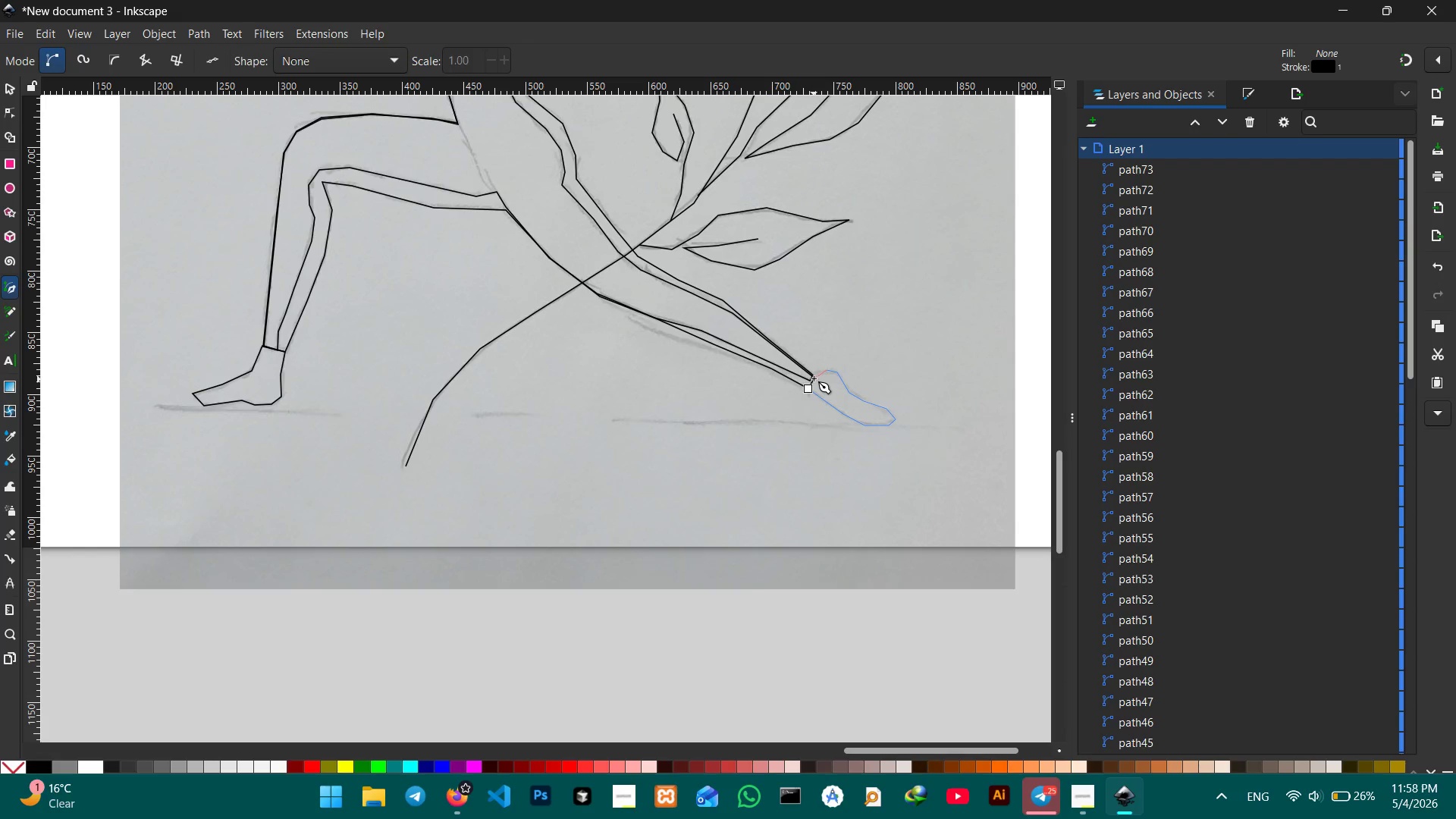 
left_click([814, 378])
 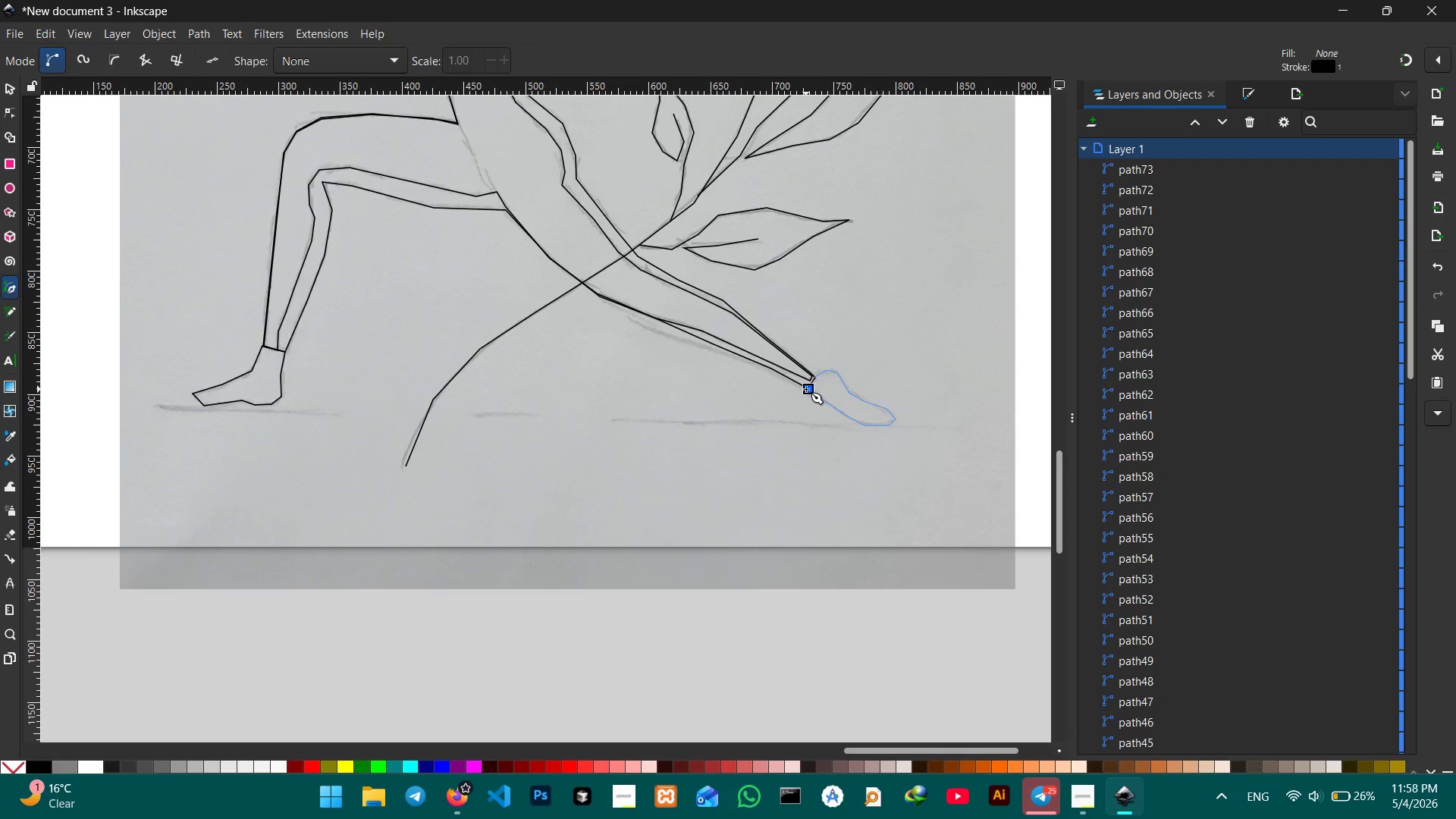 
left_click([806, 389])
 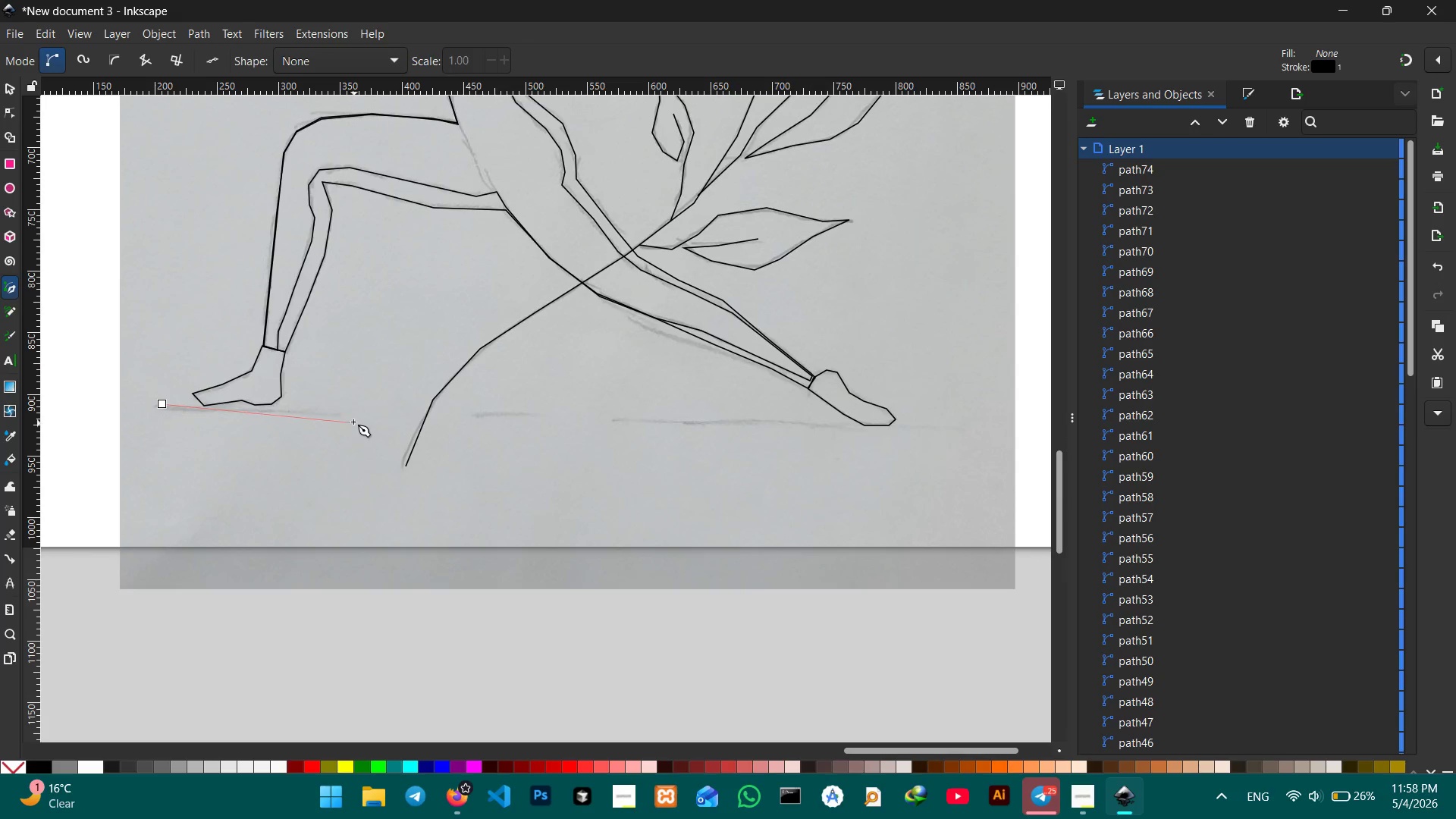 
left_click([347, 413])
 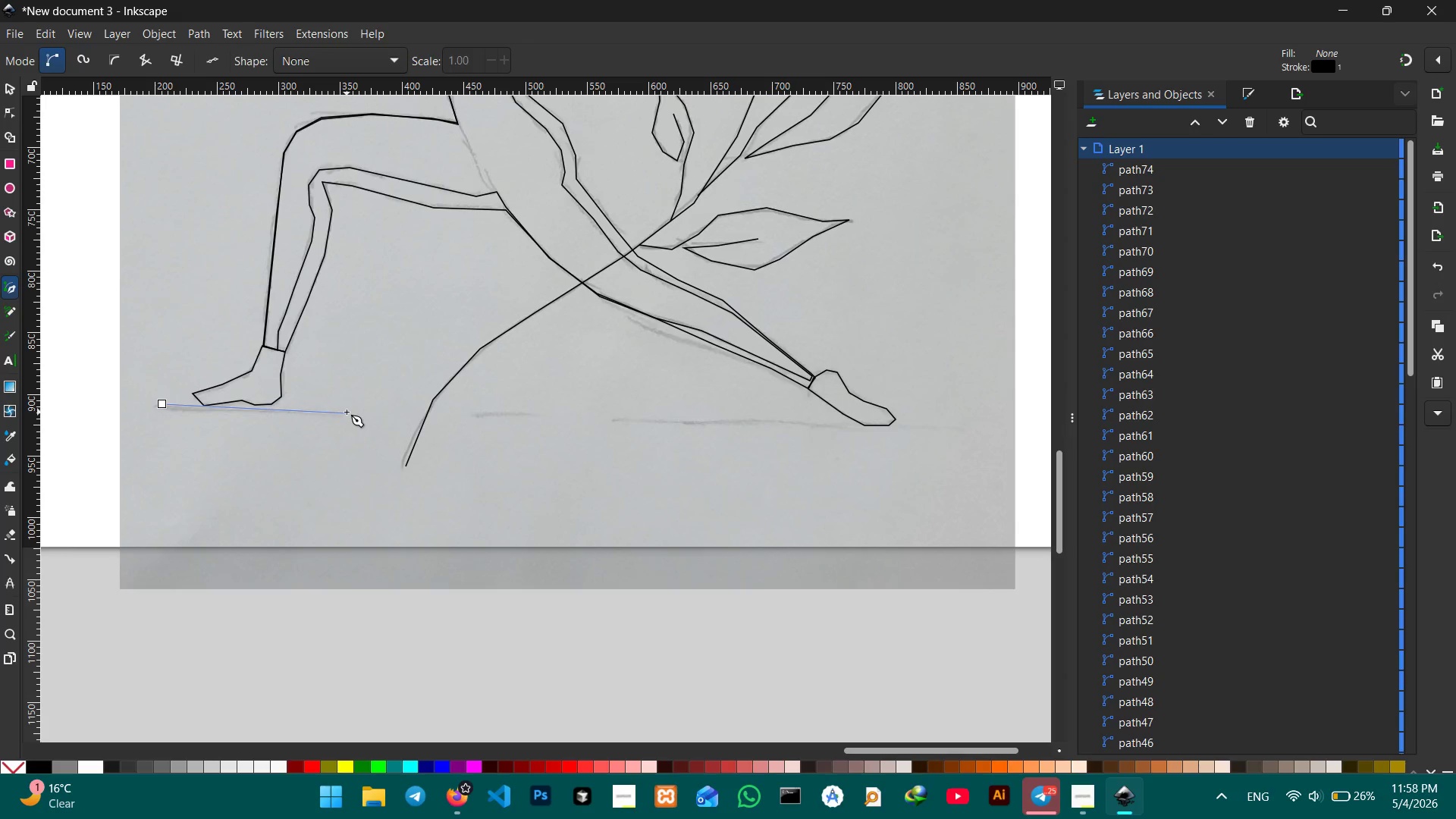 
key(Space)
 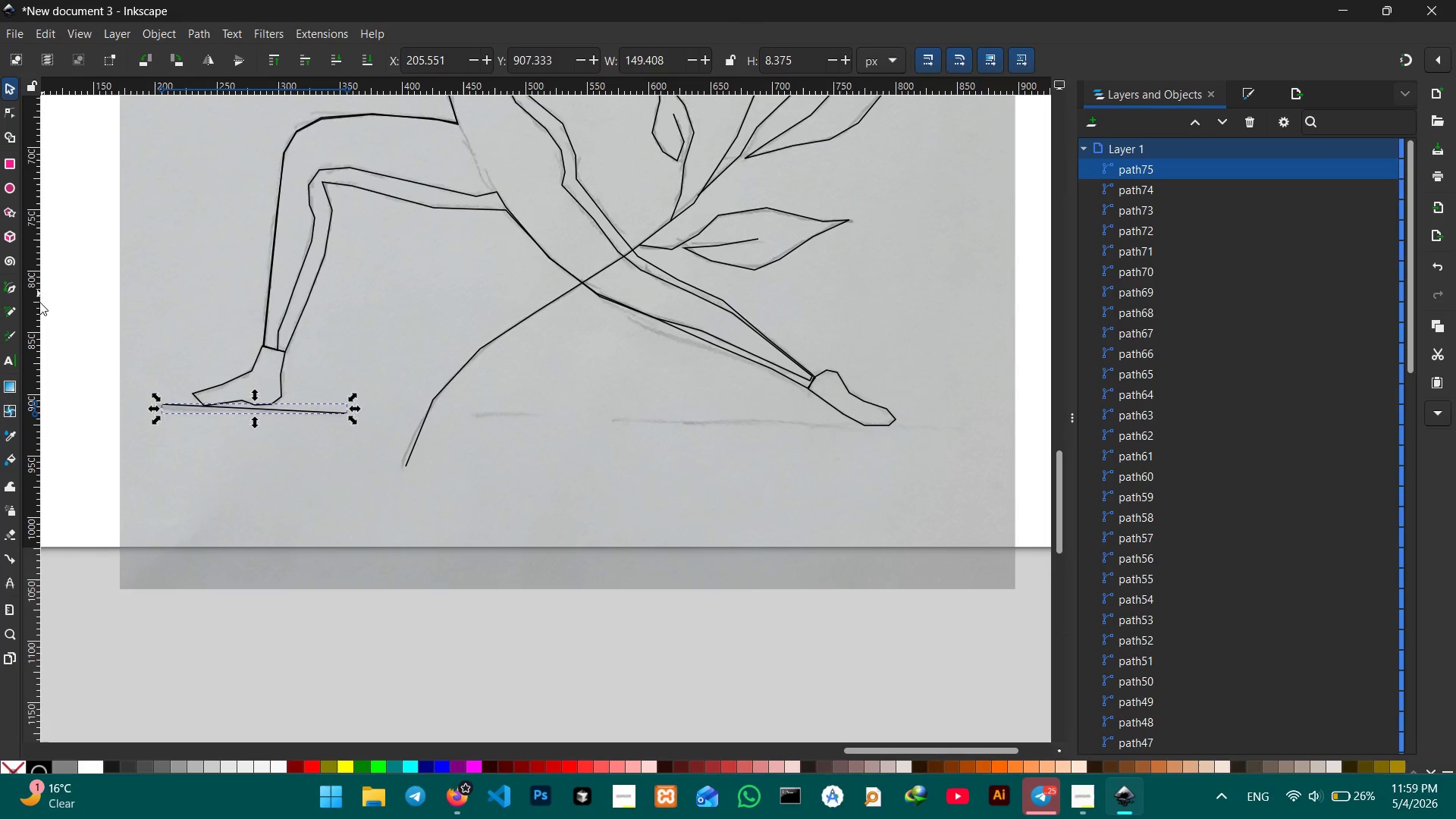 
left_click([7, 288])
 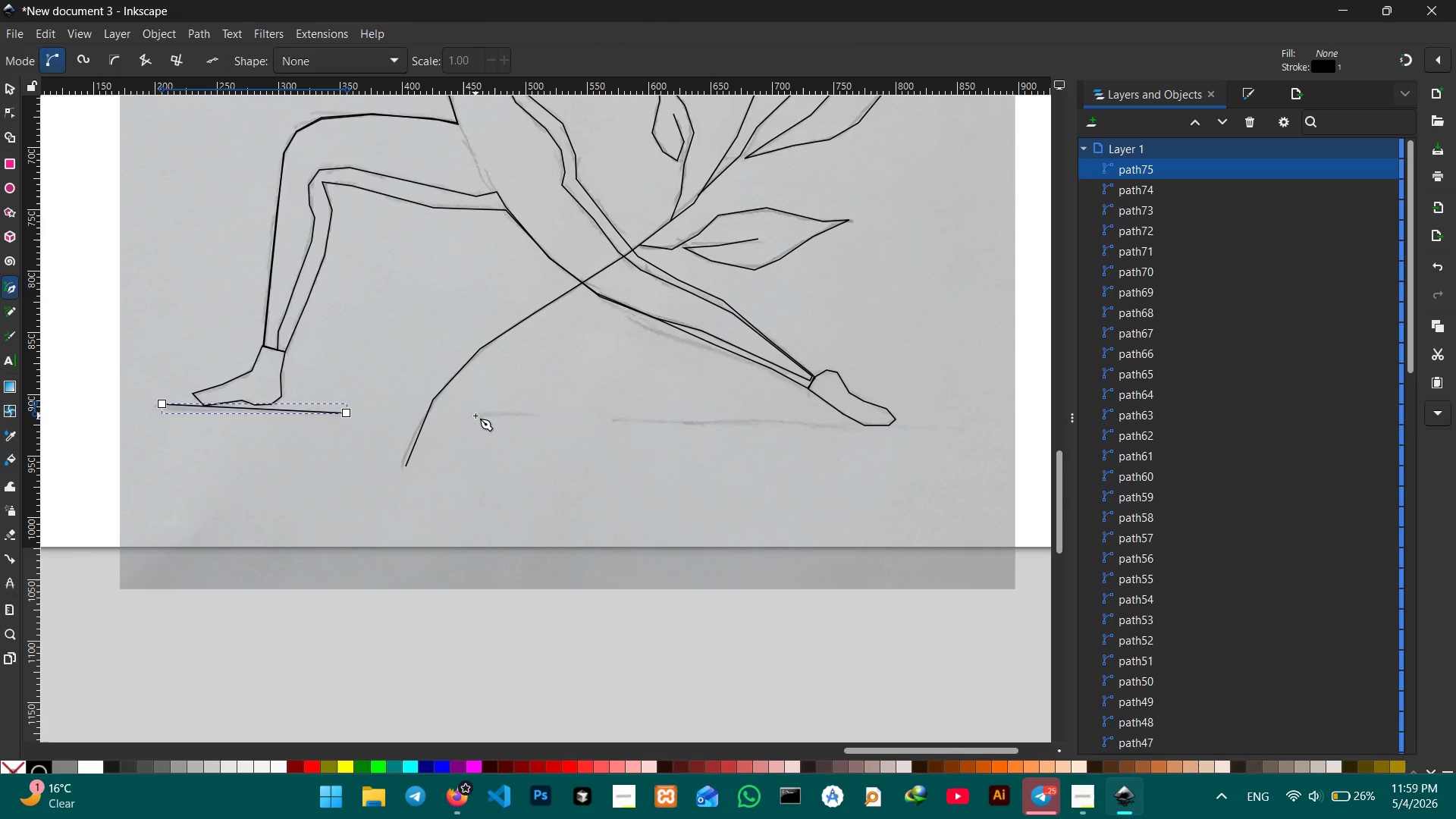 
left_click([475, 416])
 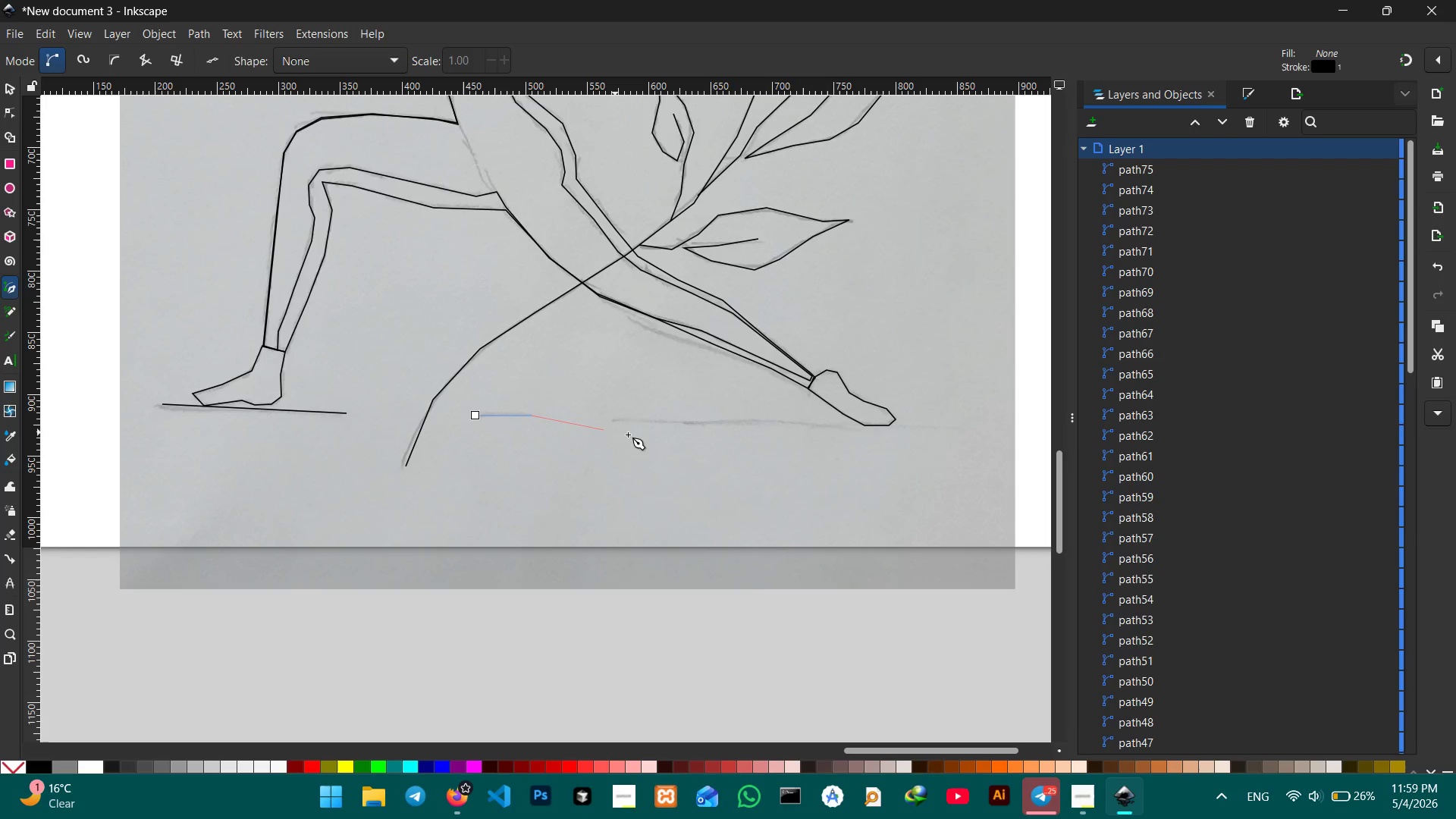 
key(Space)
 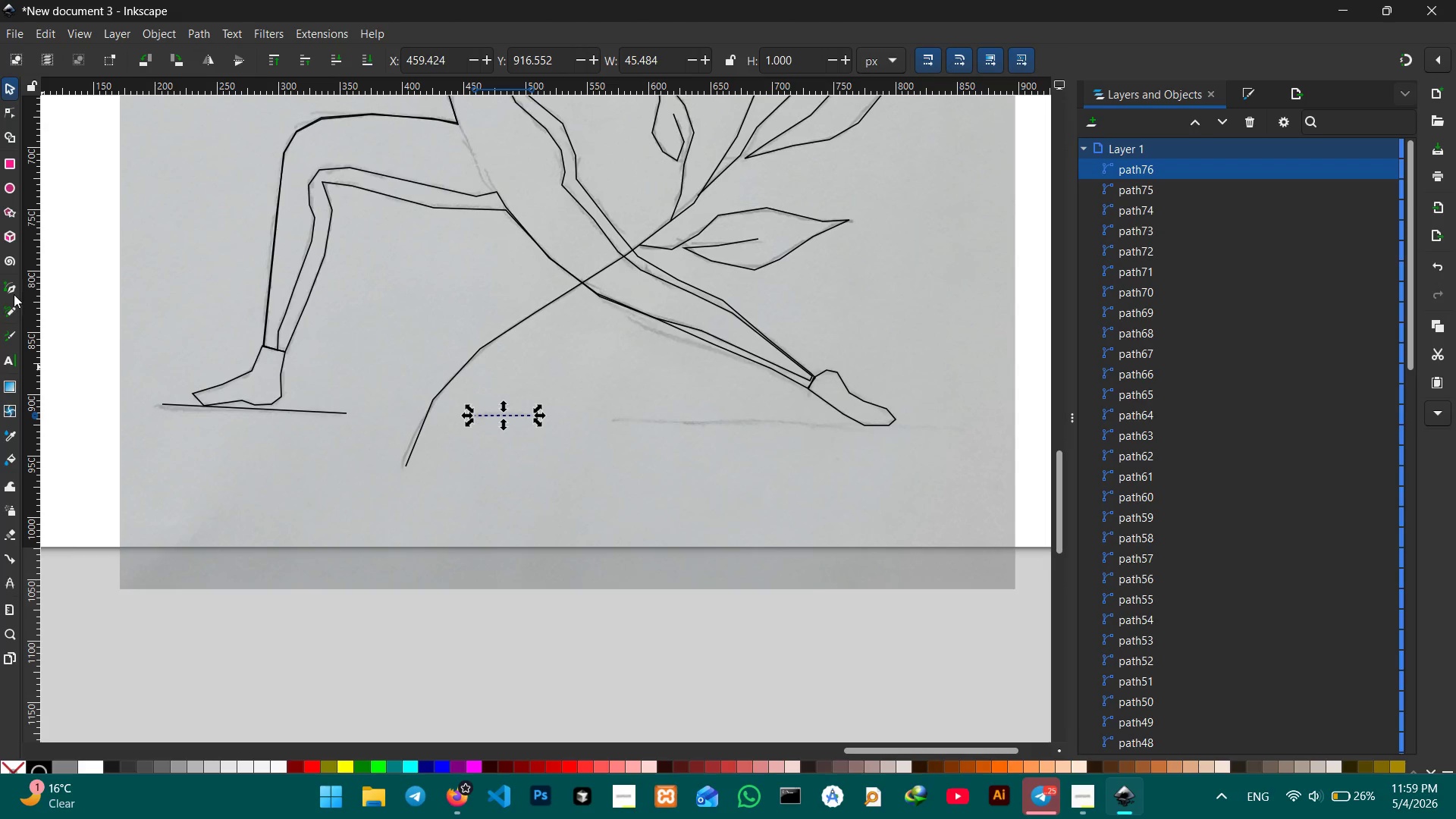 
left_click([15, 284])
 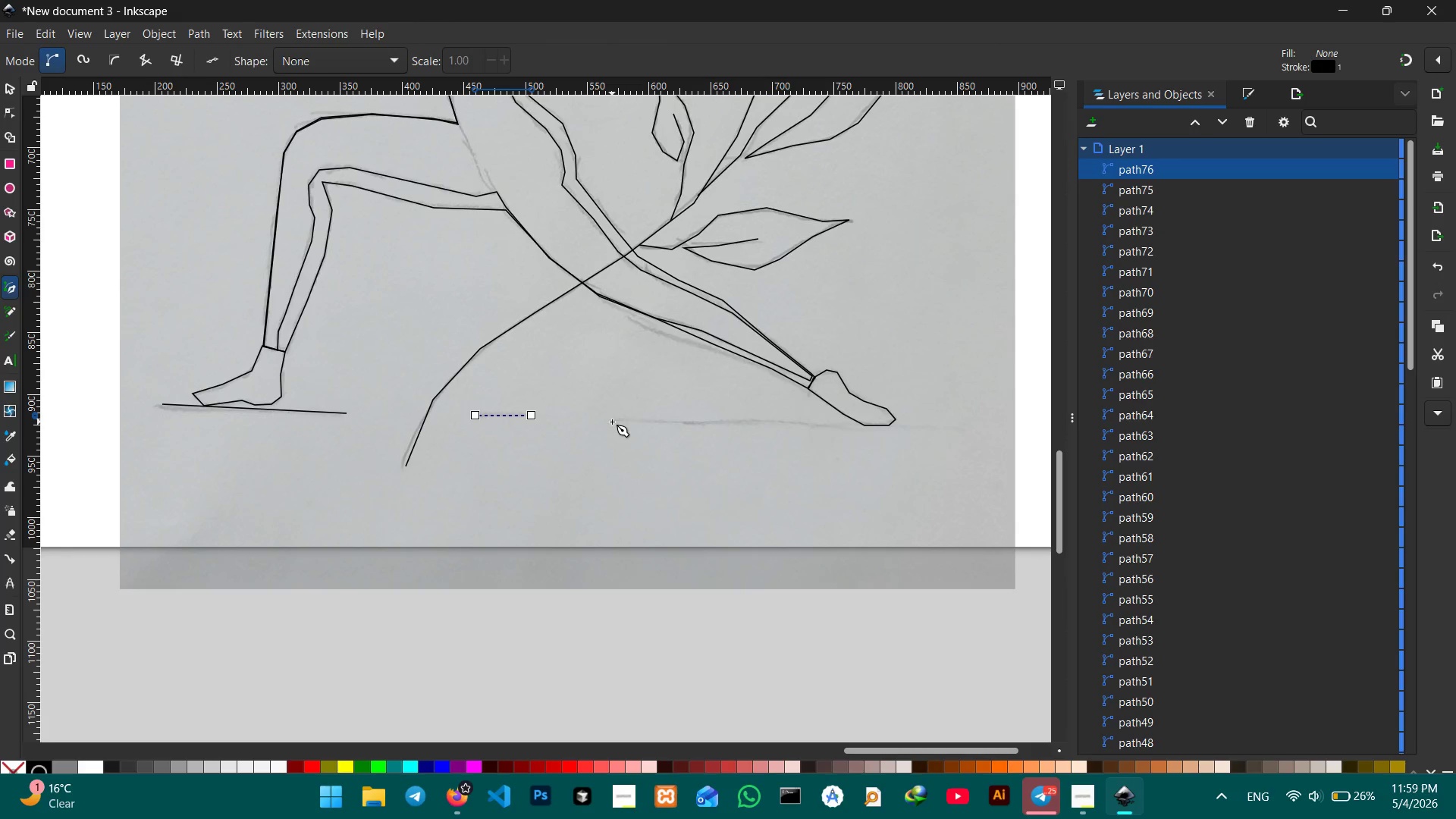 
left_click([612, 420])
 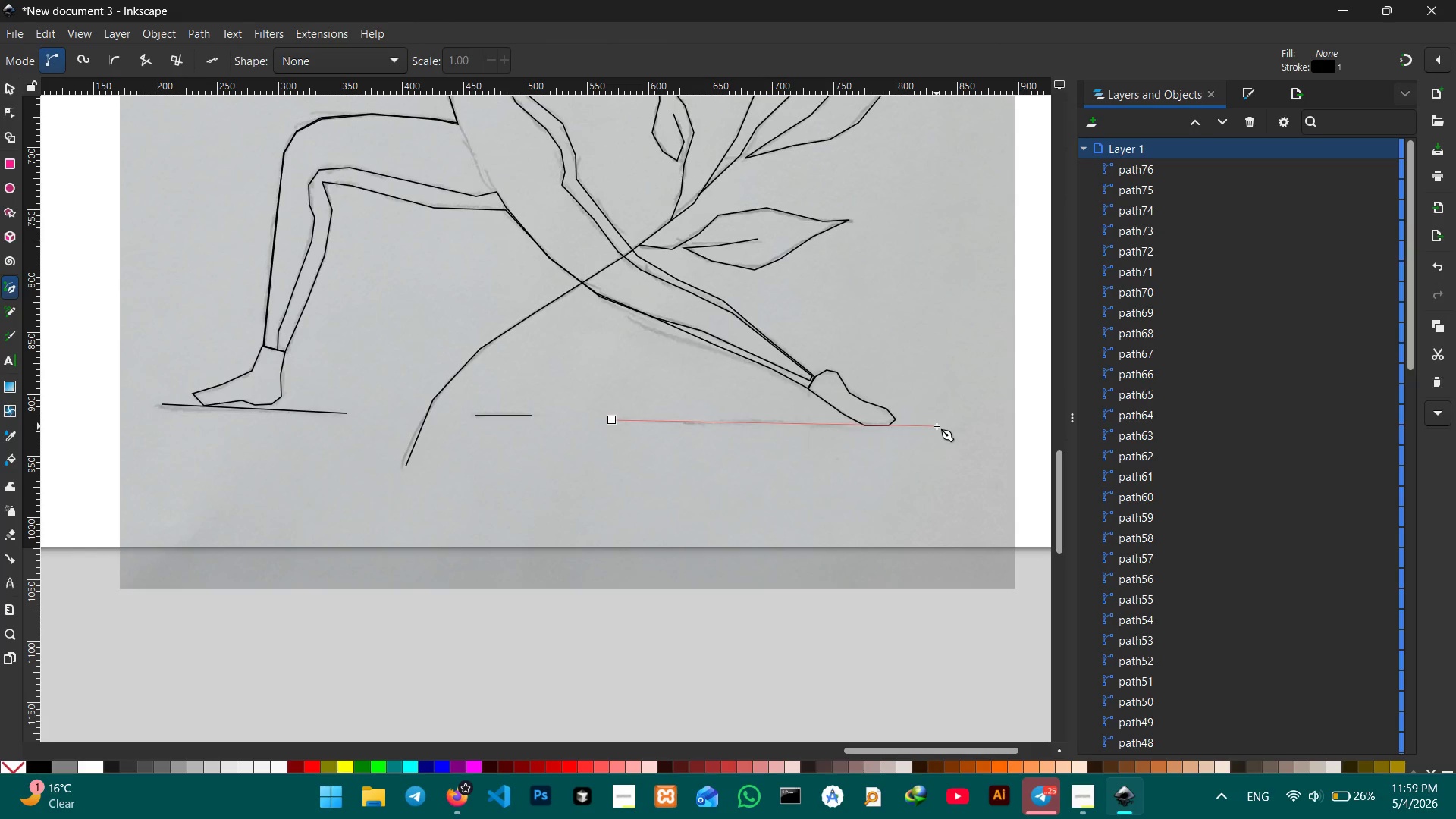 
left_click([937, 426])
 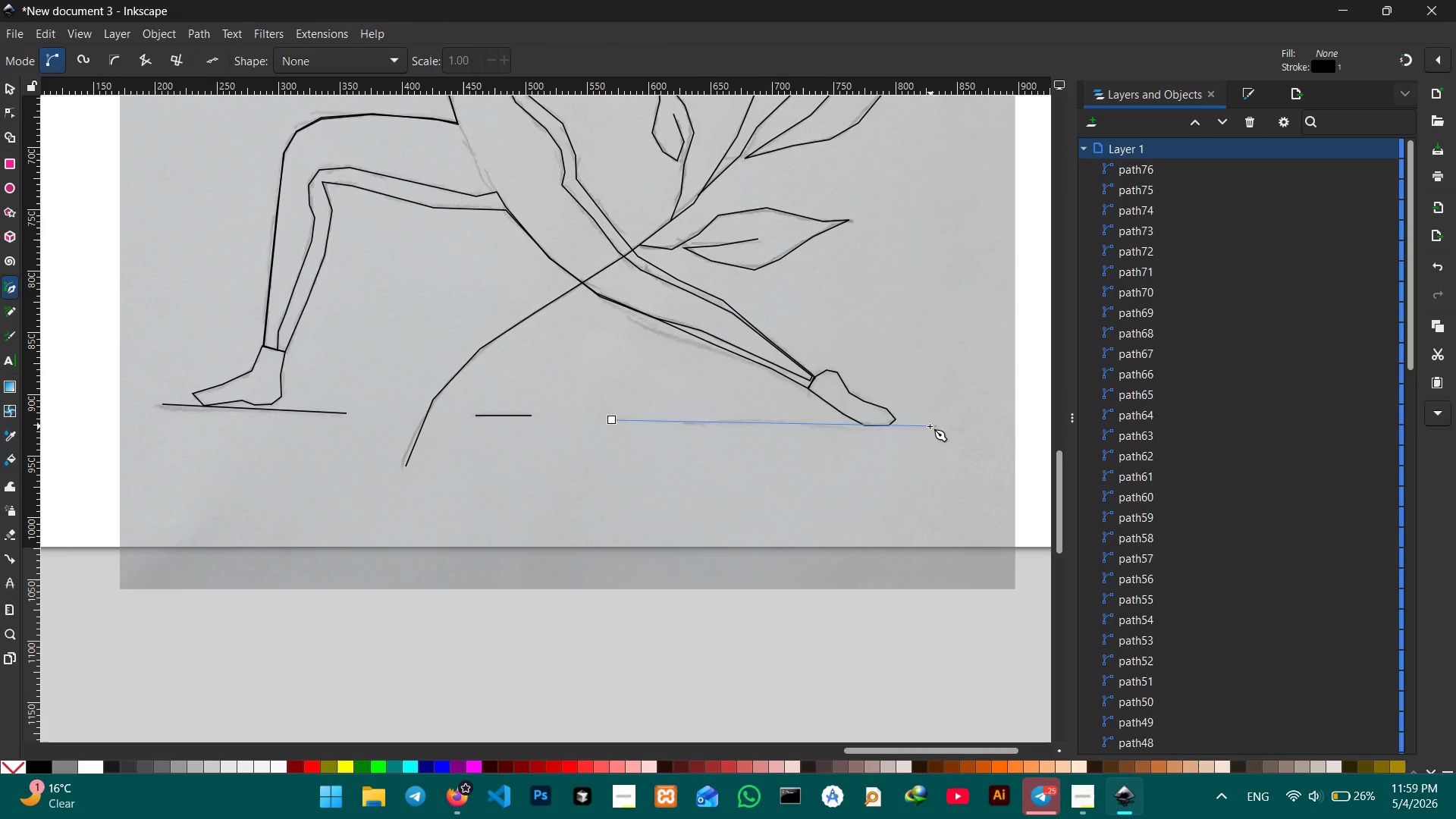 
key(Space)
 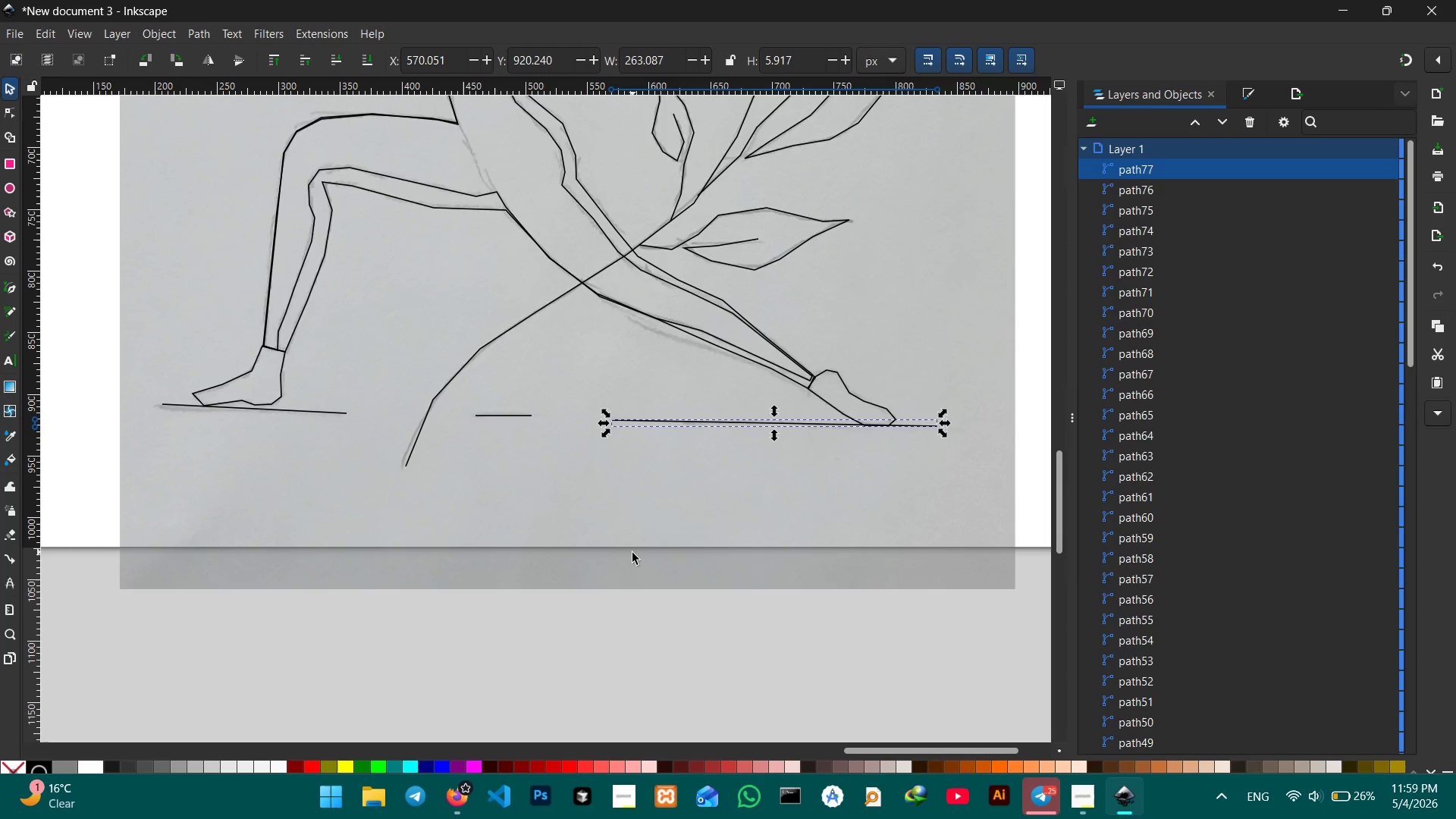 
scroll: coordinate [633, 546], scroll_direction: up, amount: 7.0
 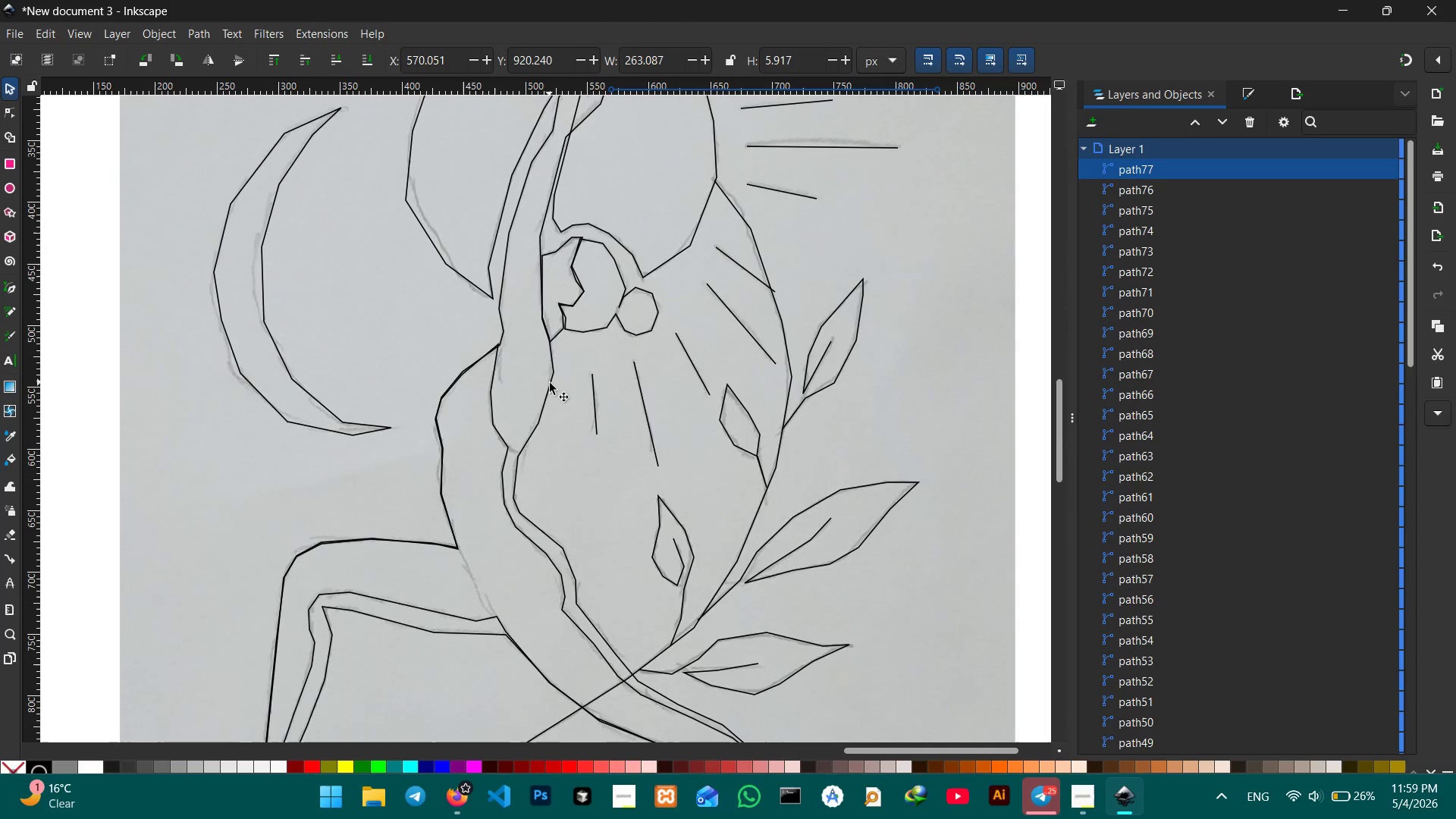 
left_click([550, 383])
 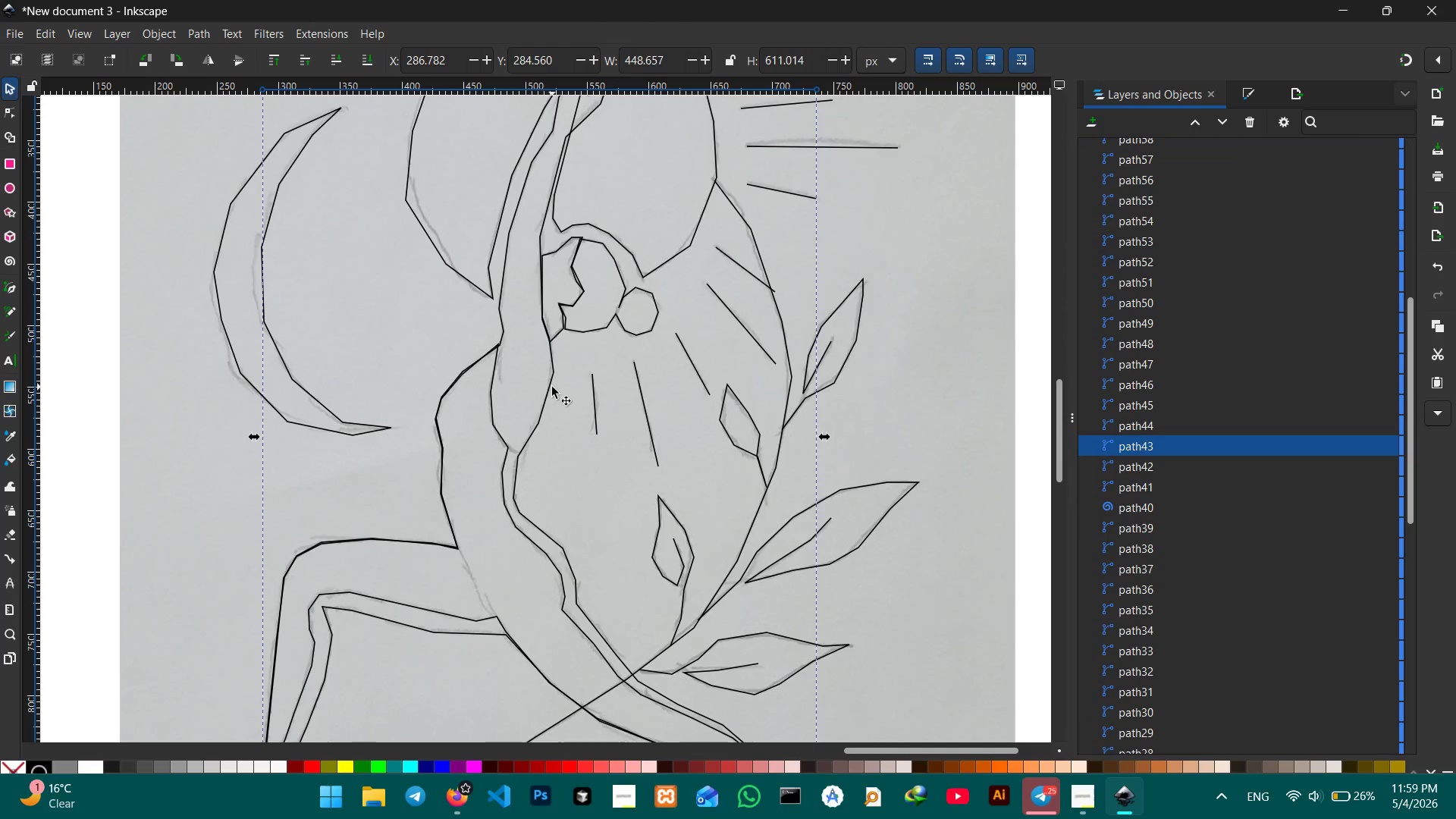 
left_click([552, 387])
 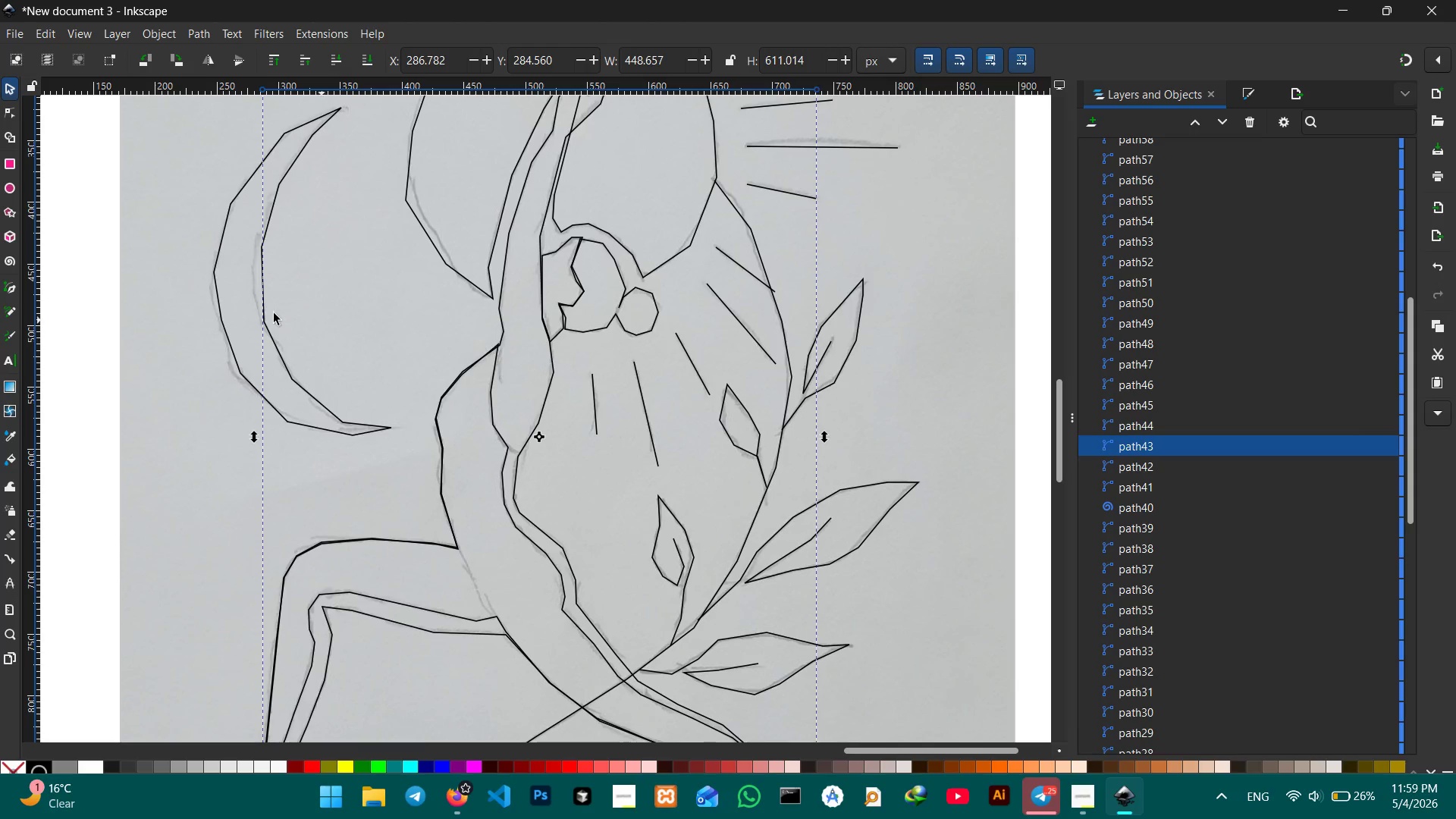 
left_click([142, 286])
 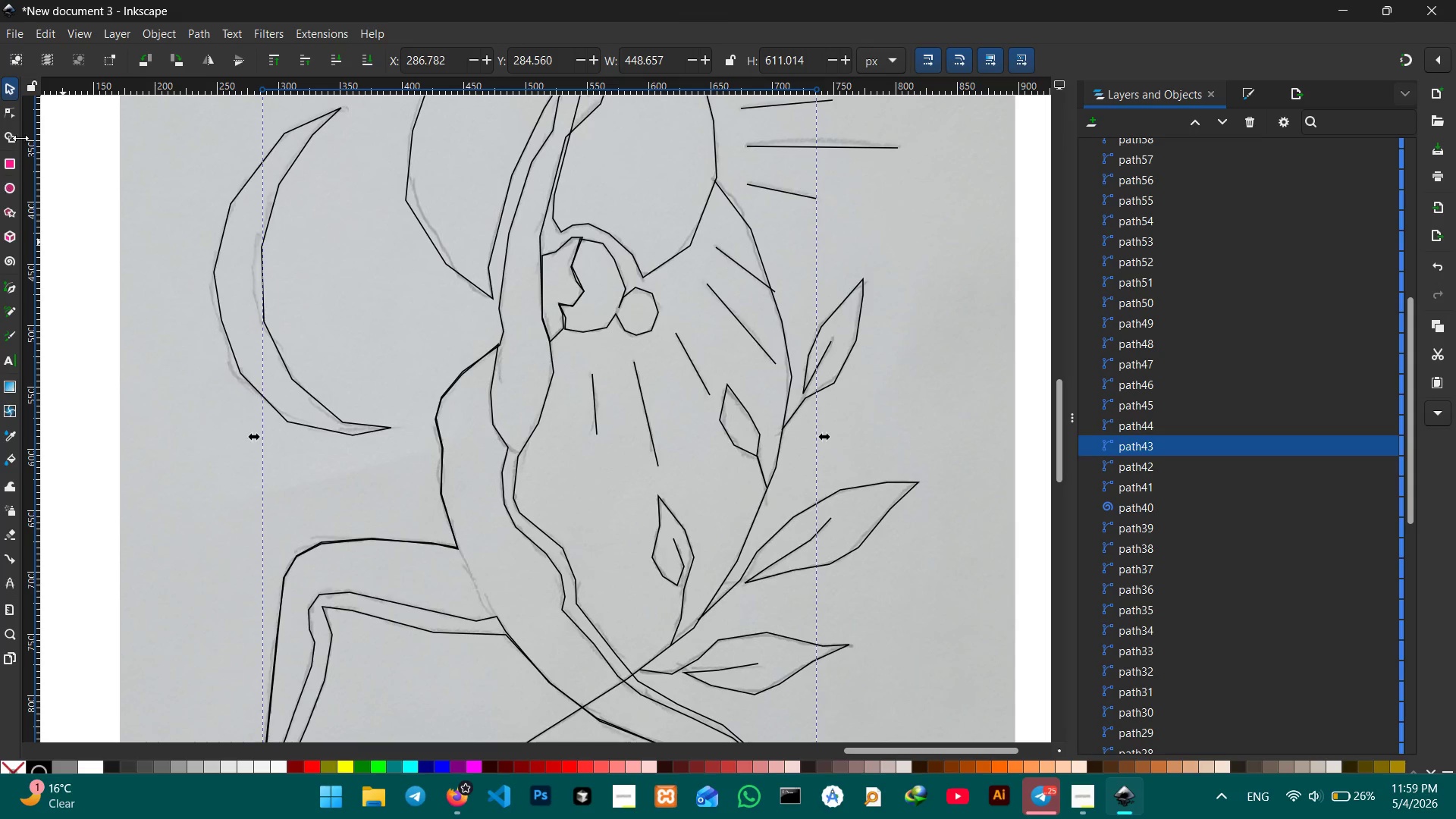 
left_click([4, 106])
 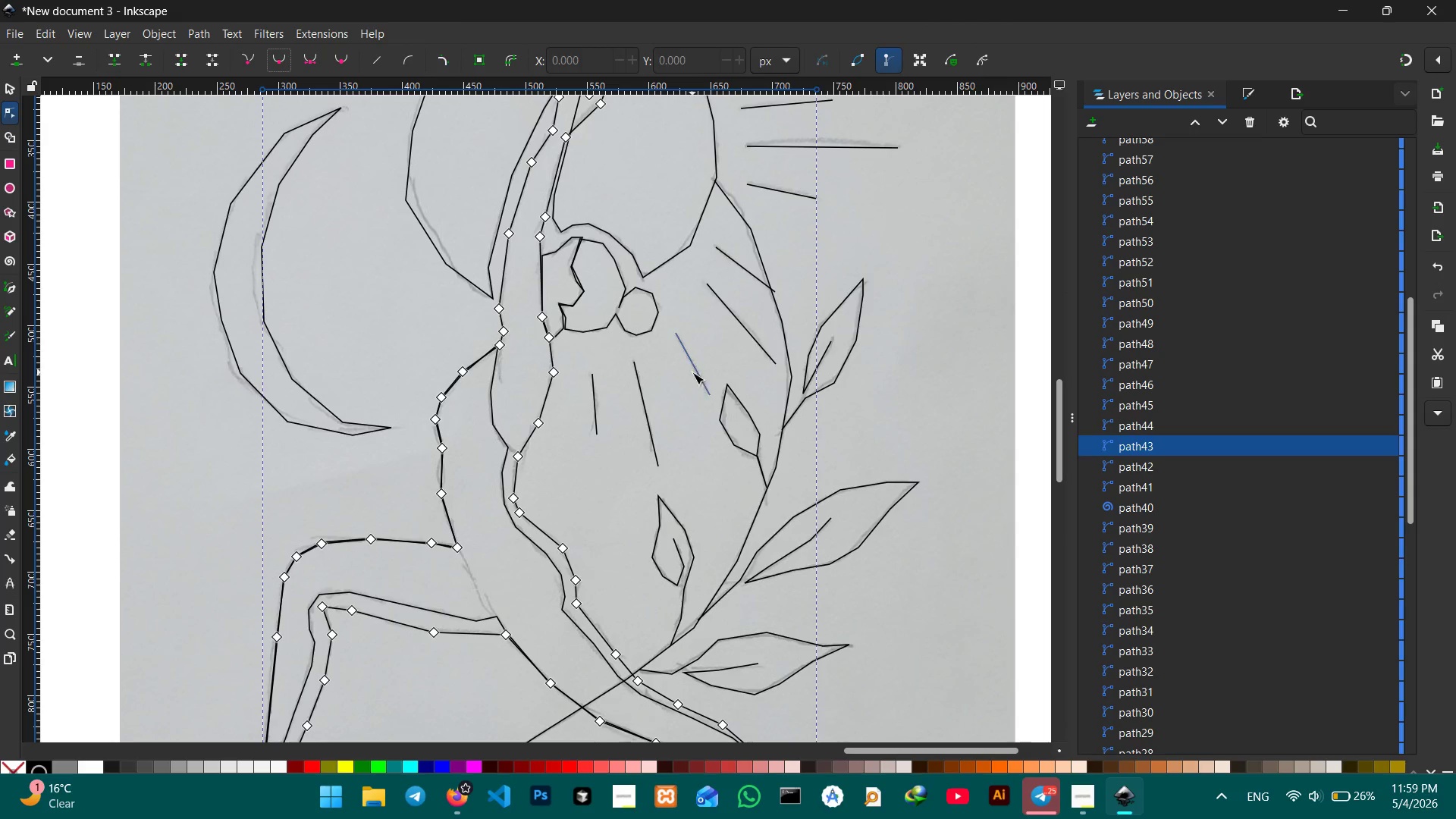 
wait(5.8)
 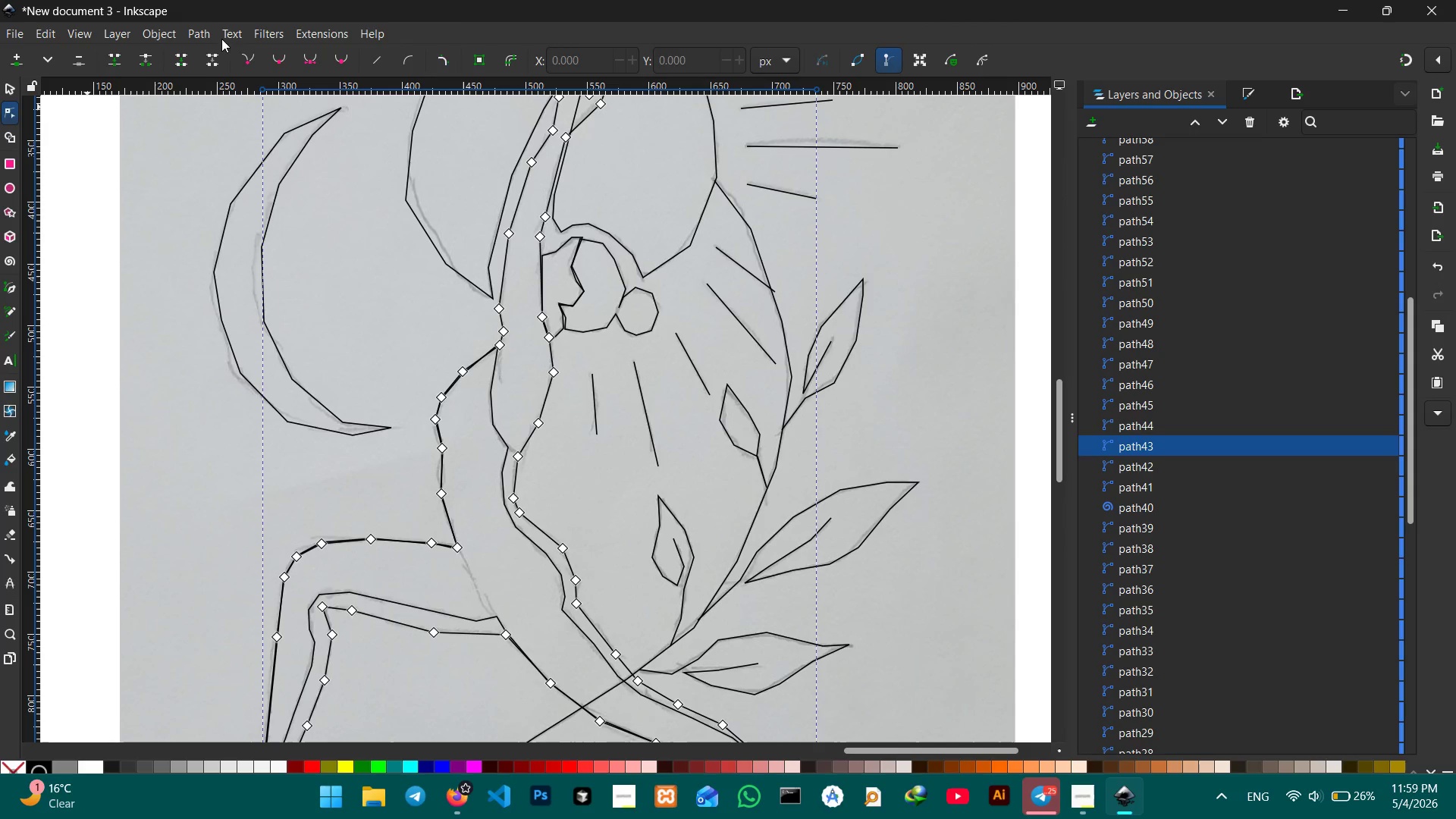 
left_click([409, 60])
 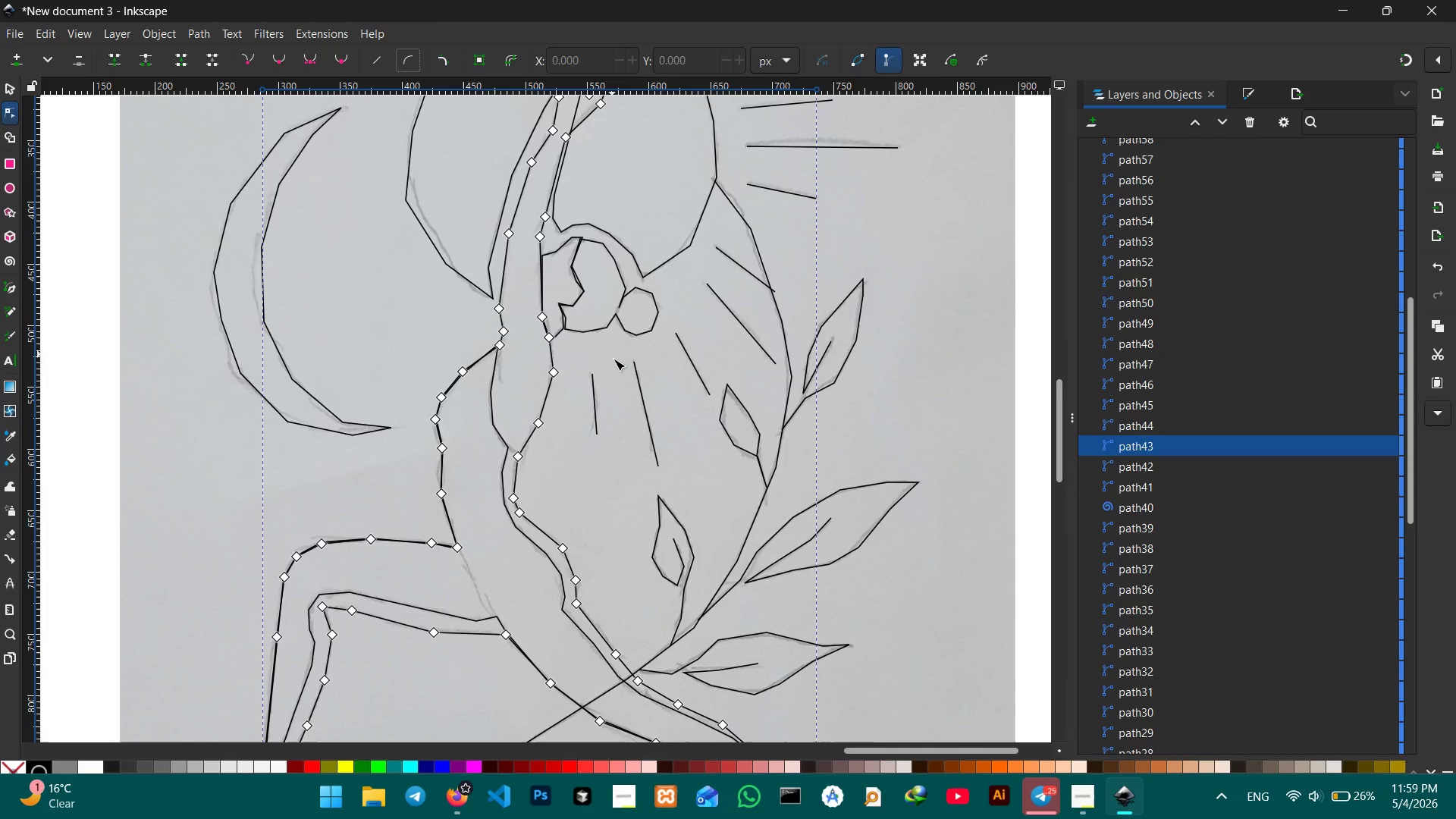 
hold_key(key=ControlLeft, duration=0.42)
scroll: coordinate [615, 364], scroll_direction: up, amount: 2.0
 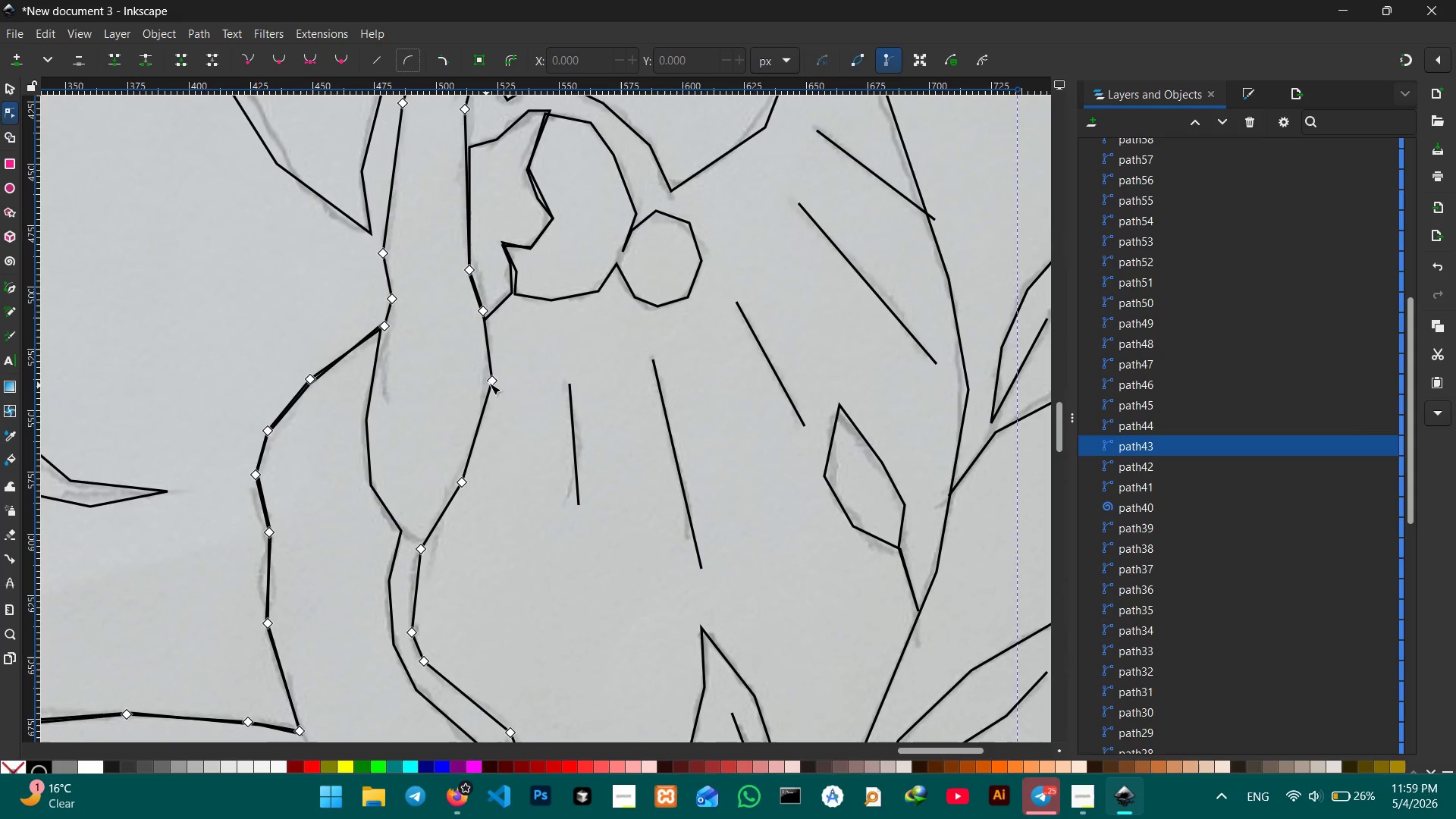 
left_click([491, 381])
 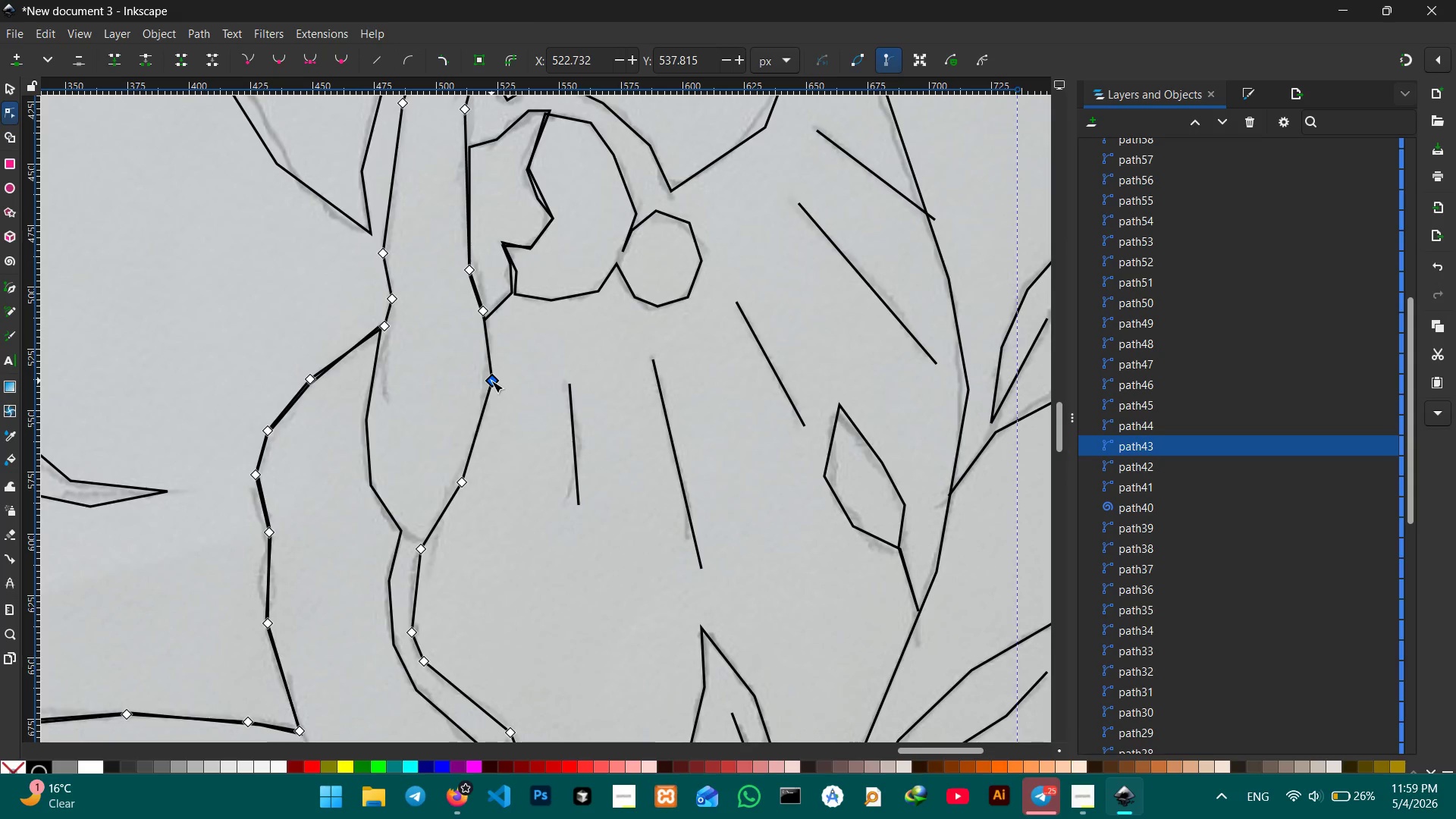 
key(Backspace)
 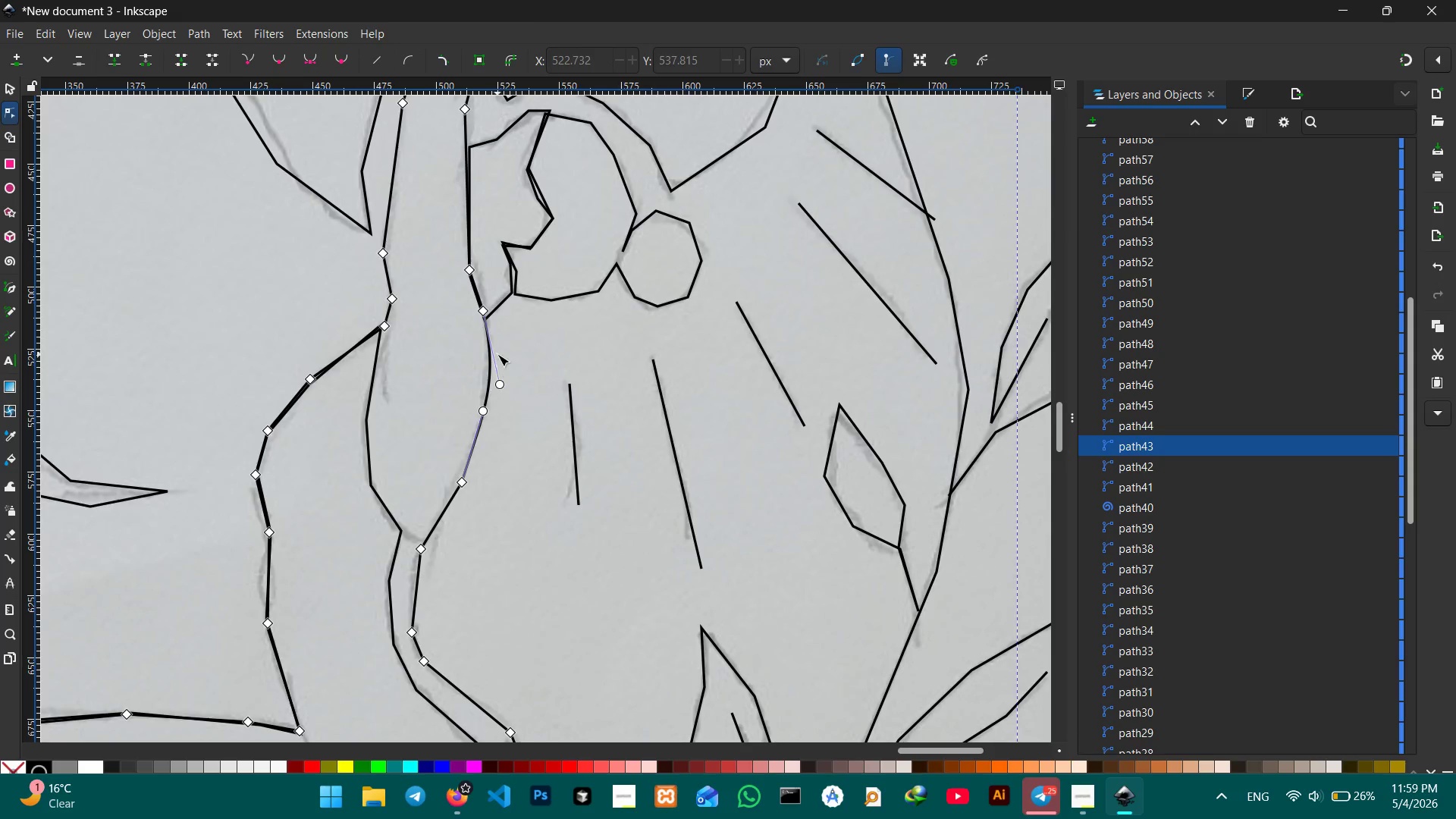 
scroll: coordinate [497, 354], scroll_direction: down, amount: 6.0
 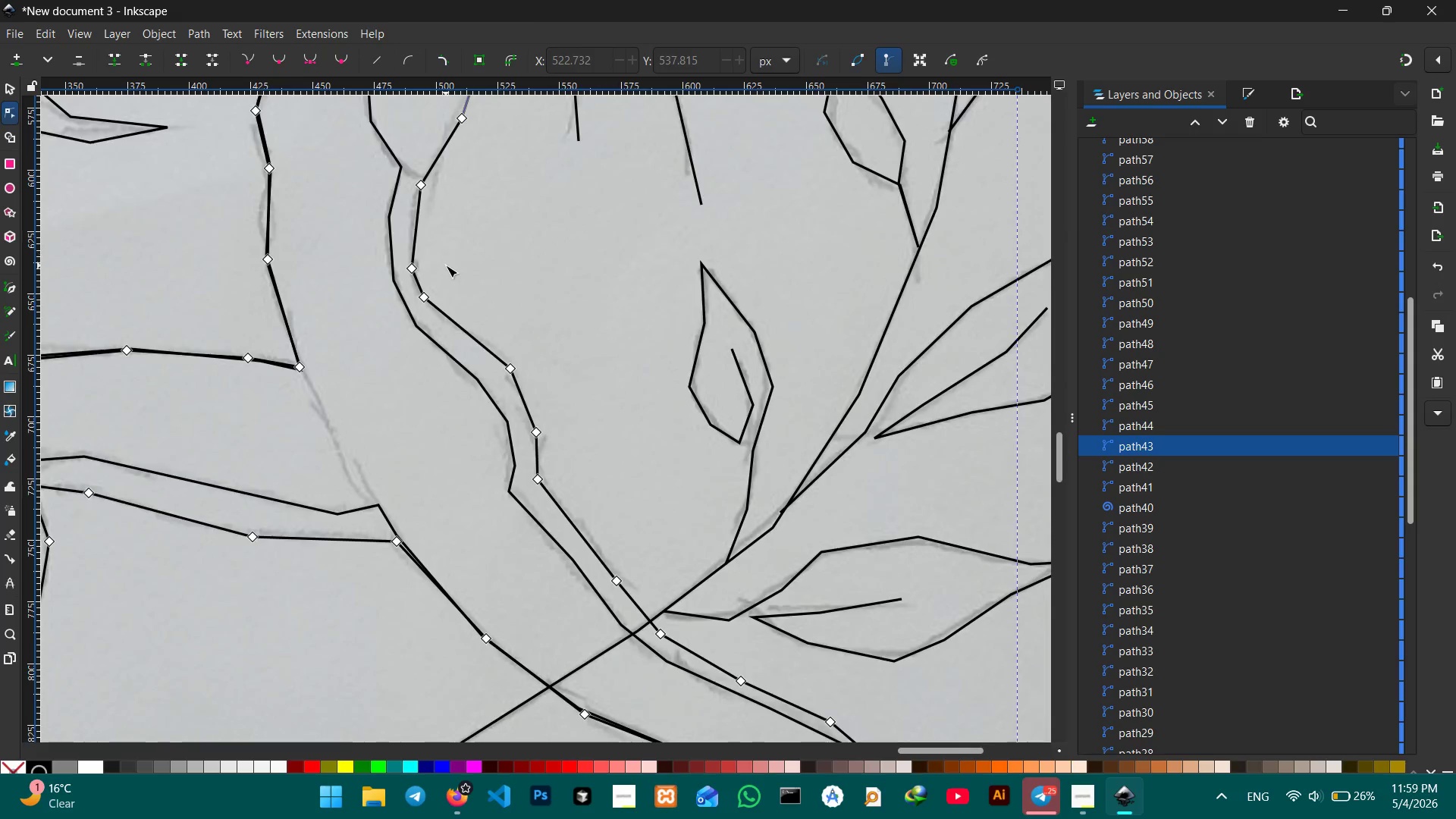 
scroll: coordinate [446, 265], scroll_direction: up, amount: 2.0
 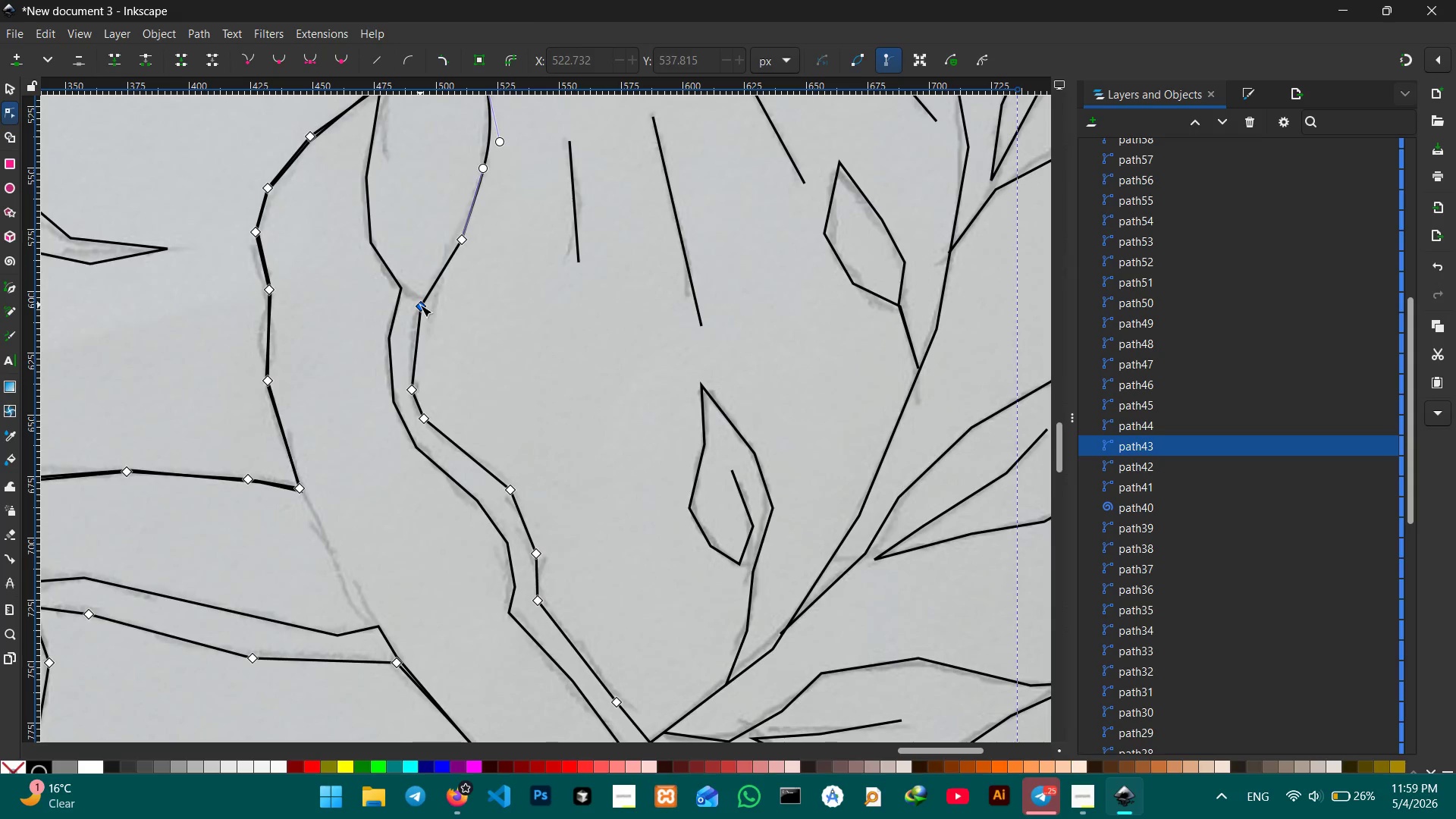 
left_click([420, 305])
 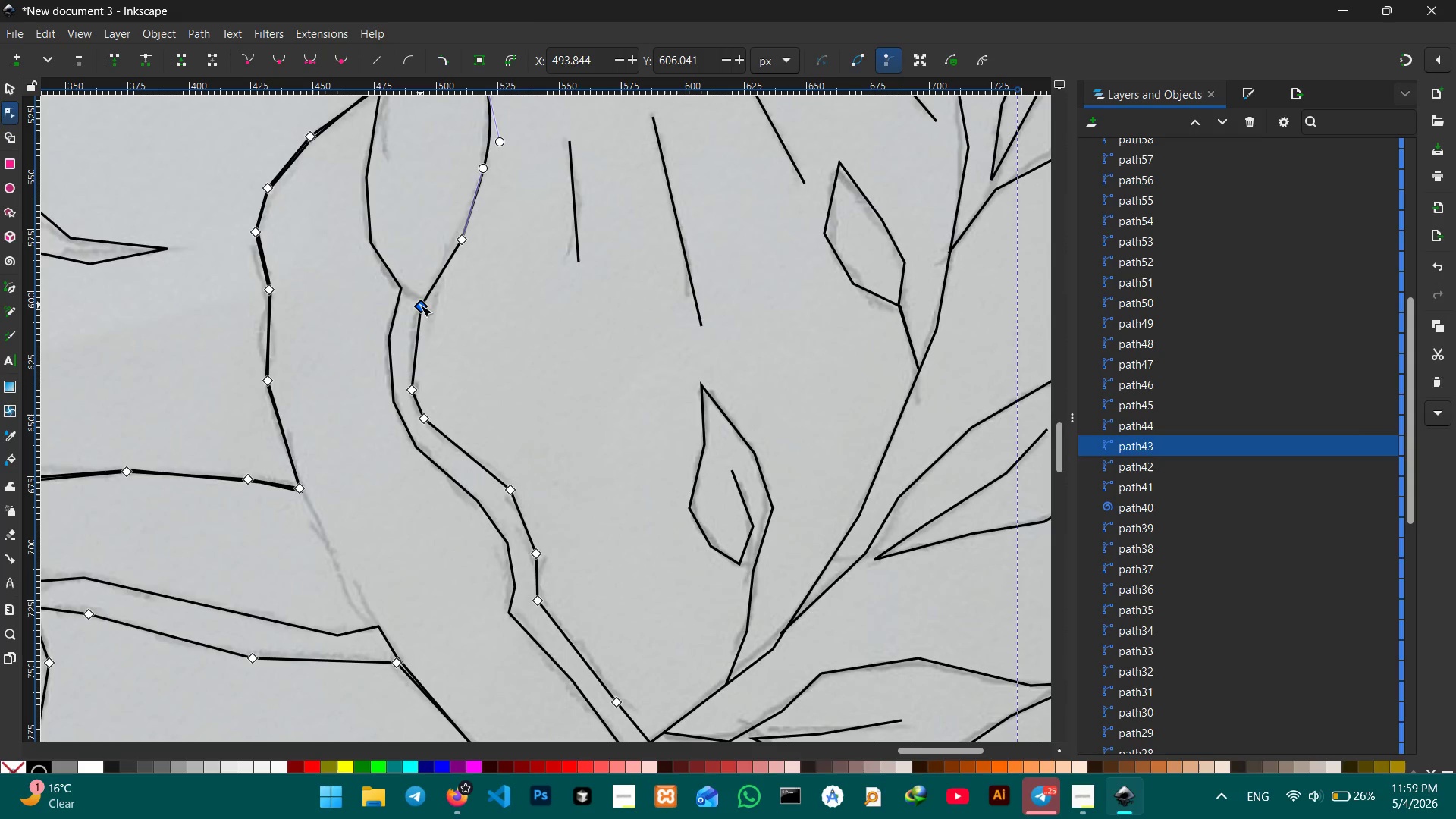 
key(Backspace)
 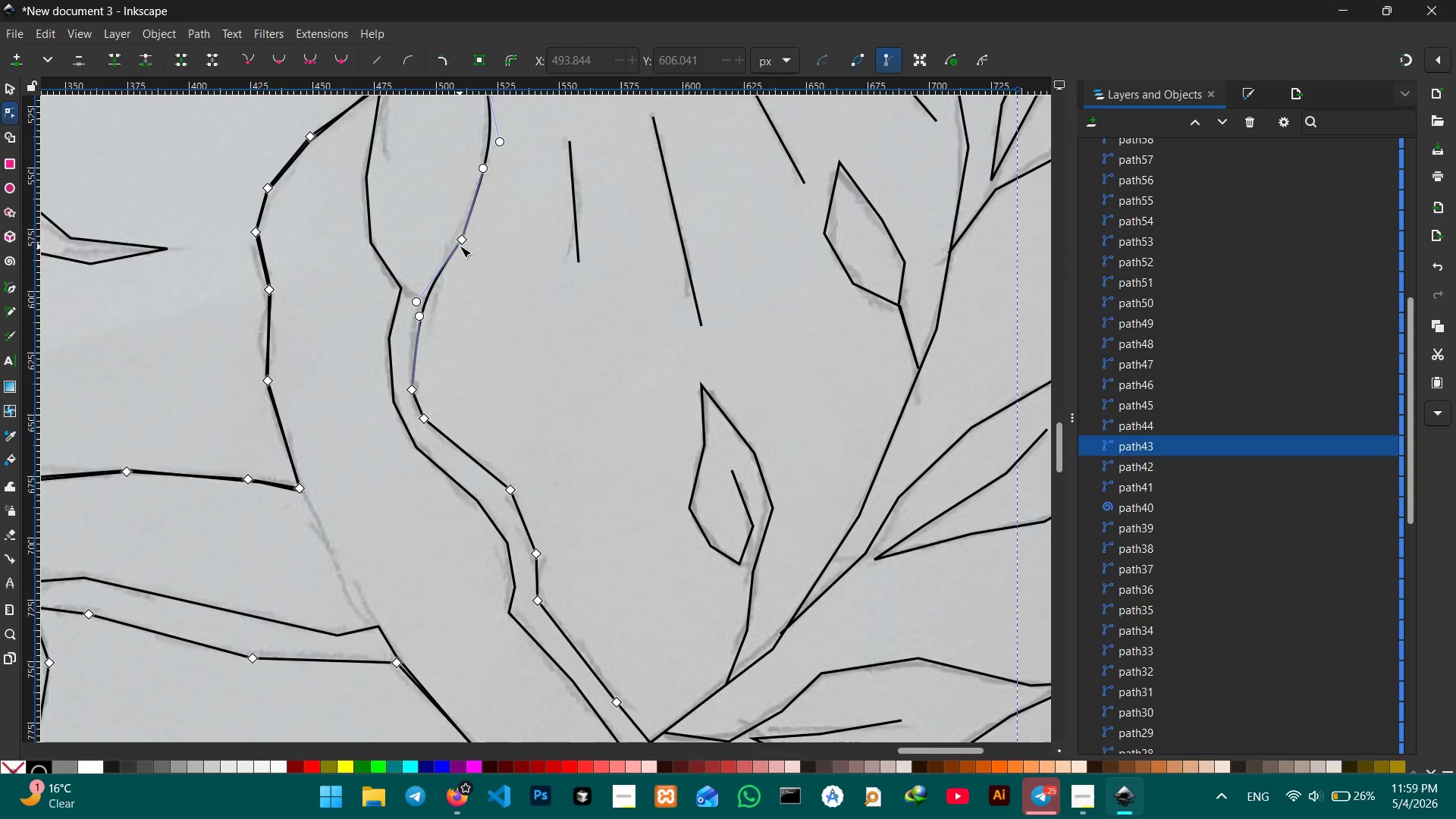 
left_click([460, 237])
 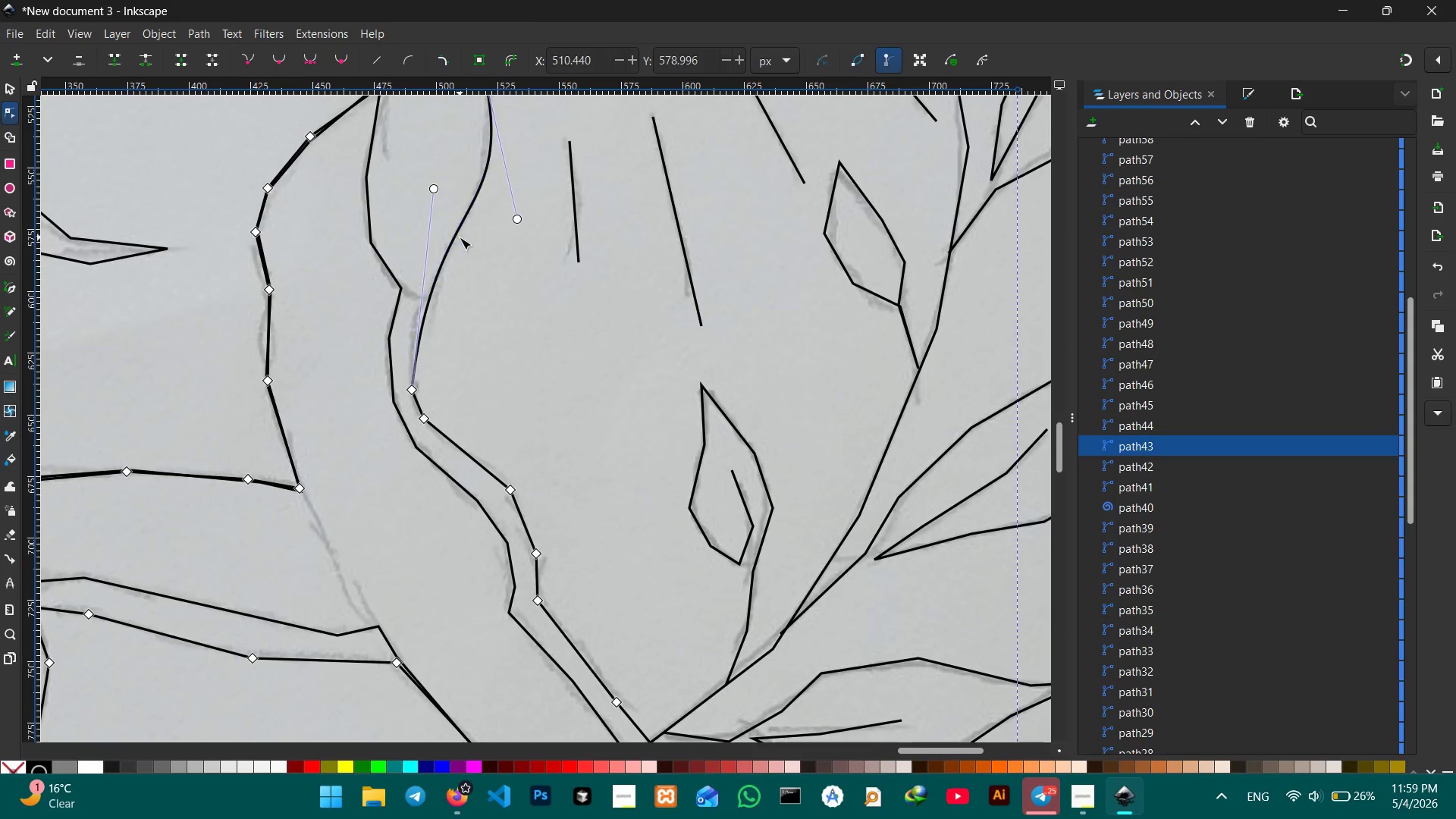 
key(Backspace)
 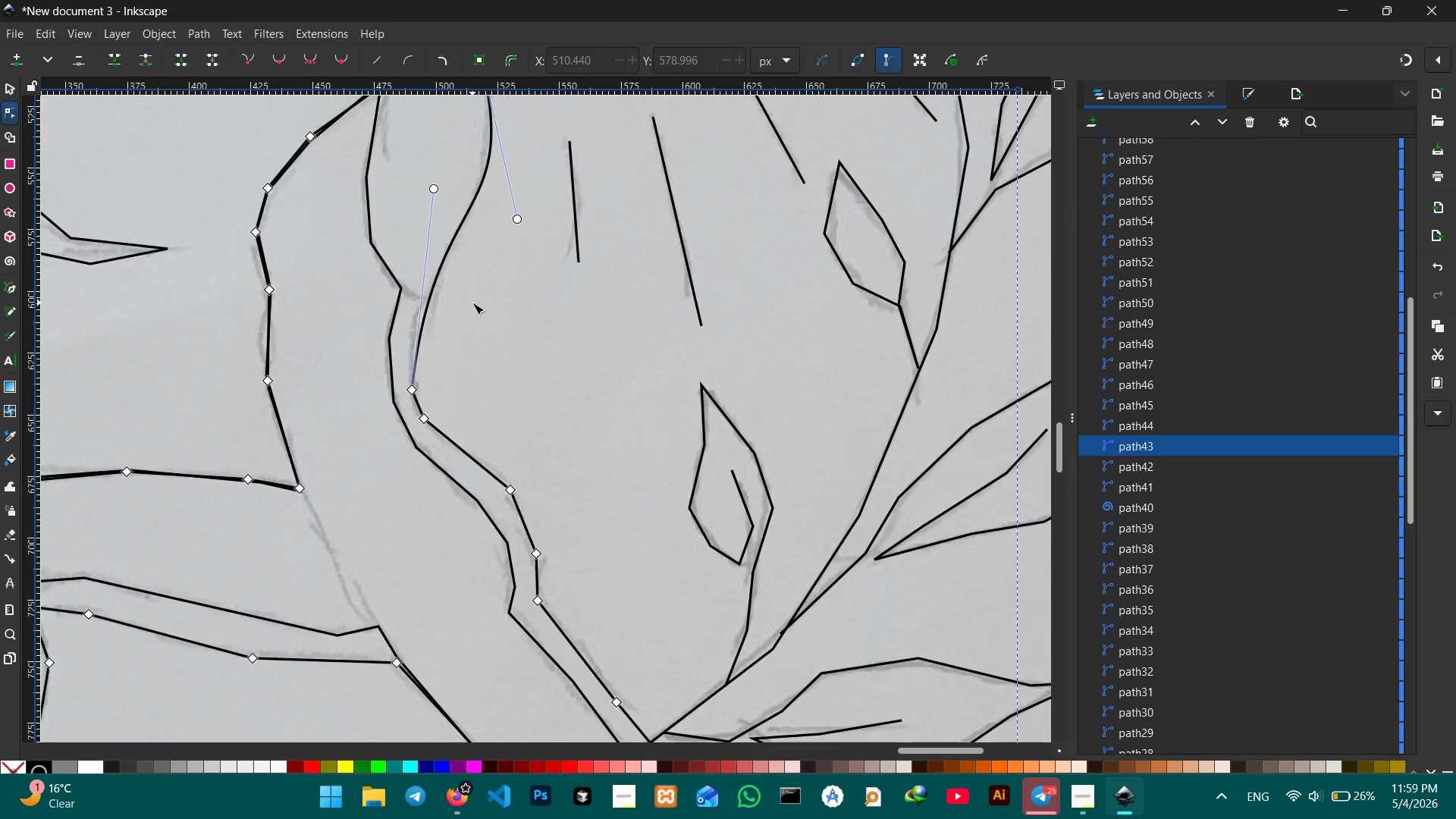 
scroll: coordinate [472, 303], scroll_direction: down, amount: 3.0
 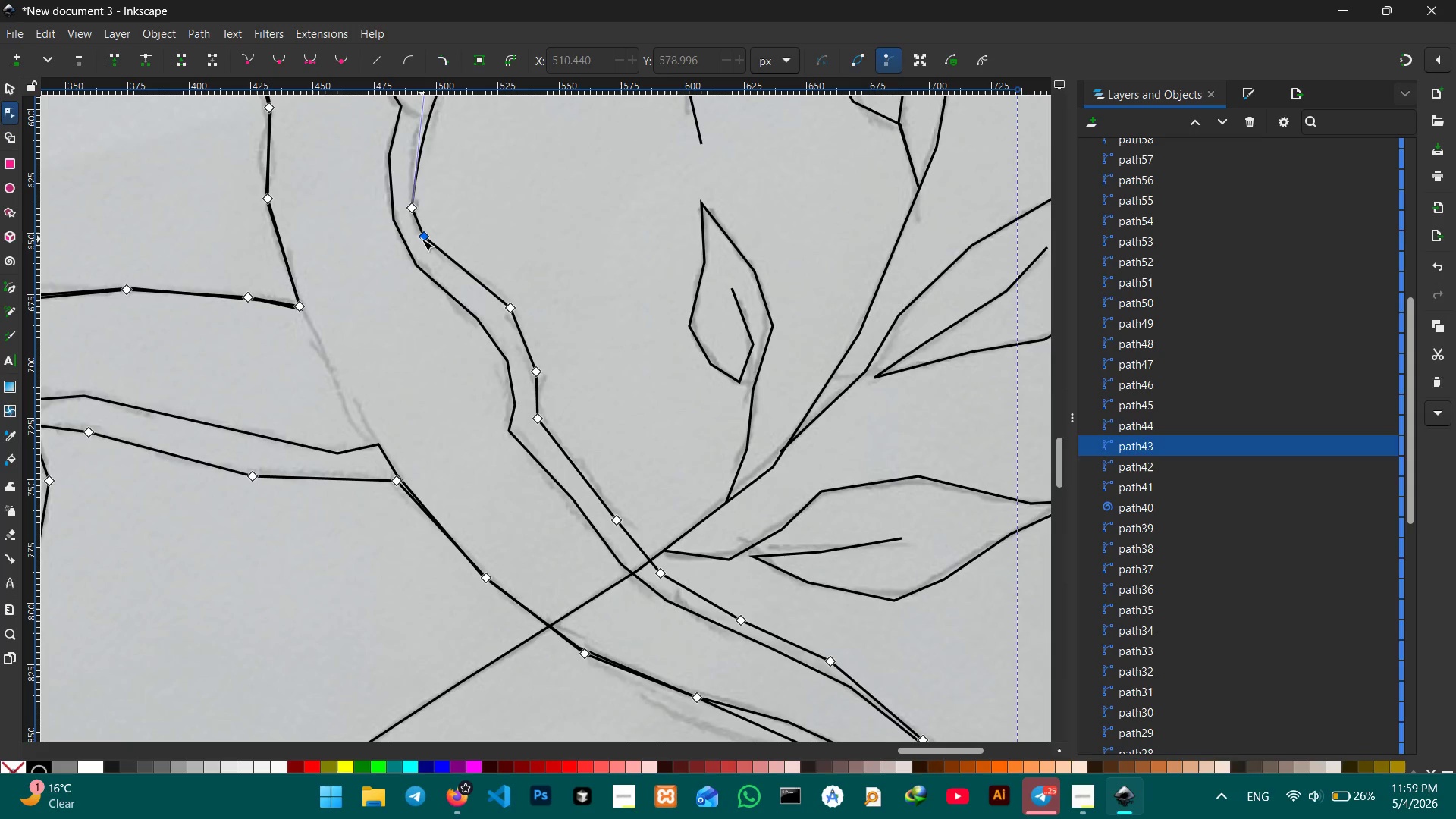 
left_click([422, 238])
 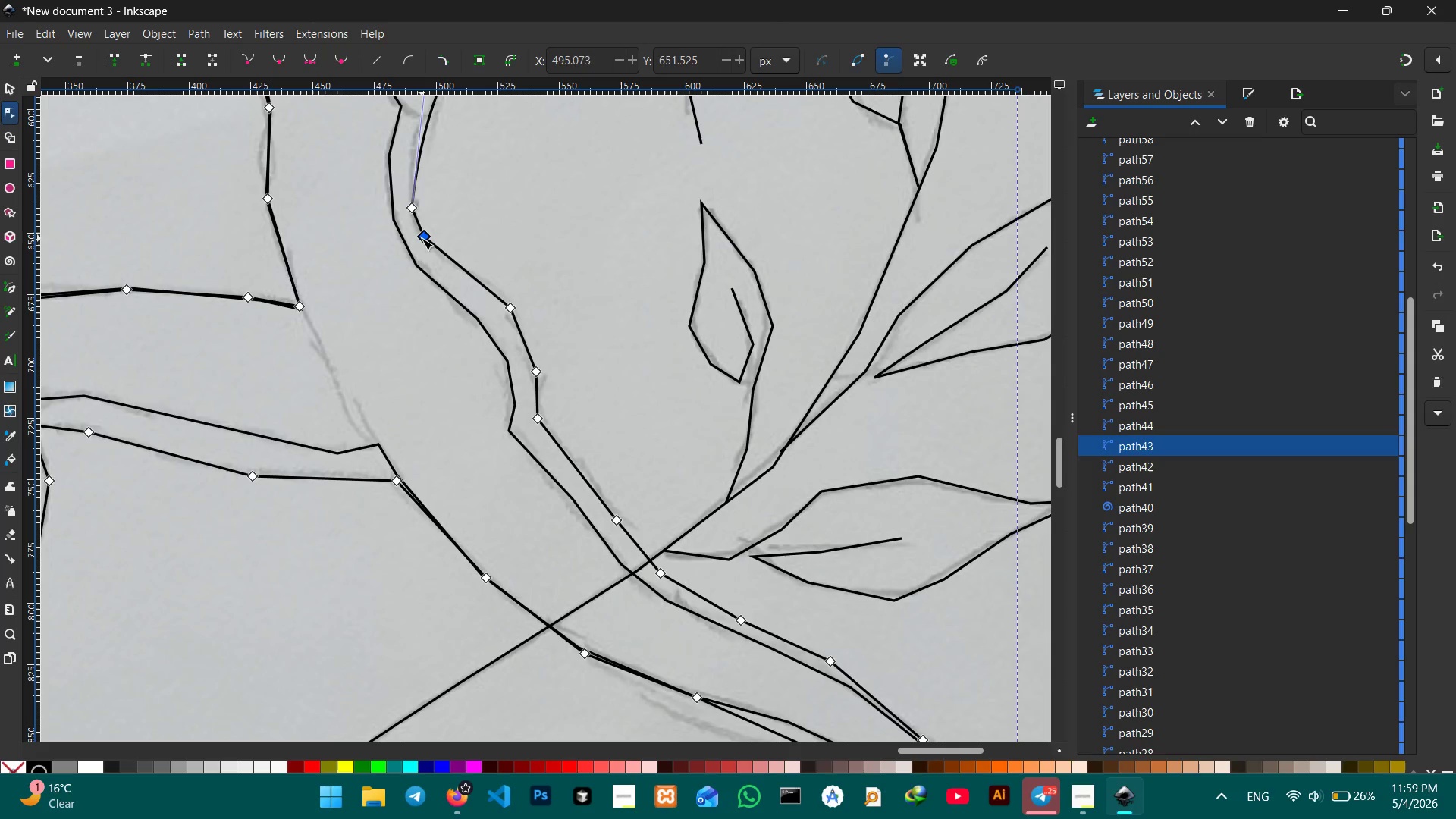 
key(Backspace)
 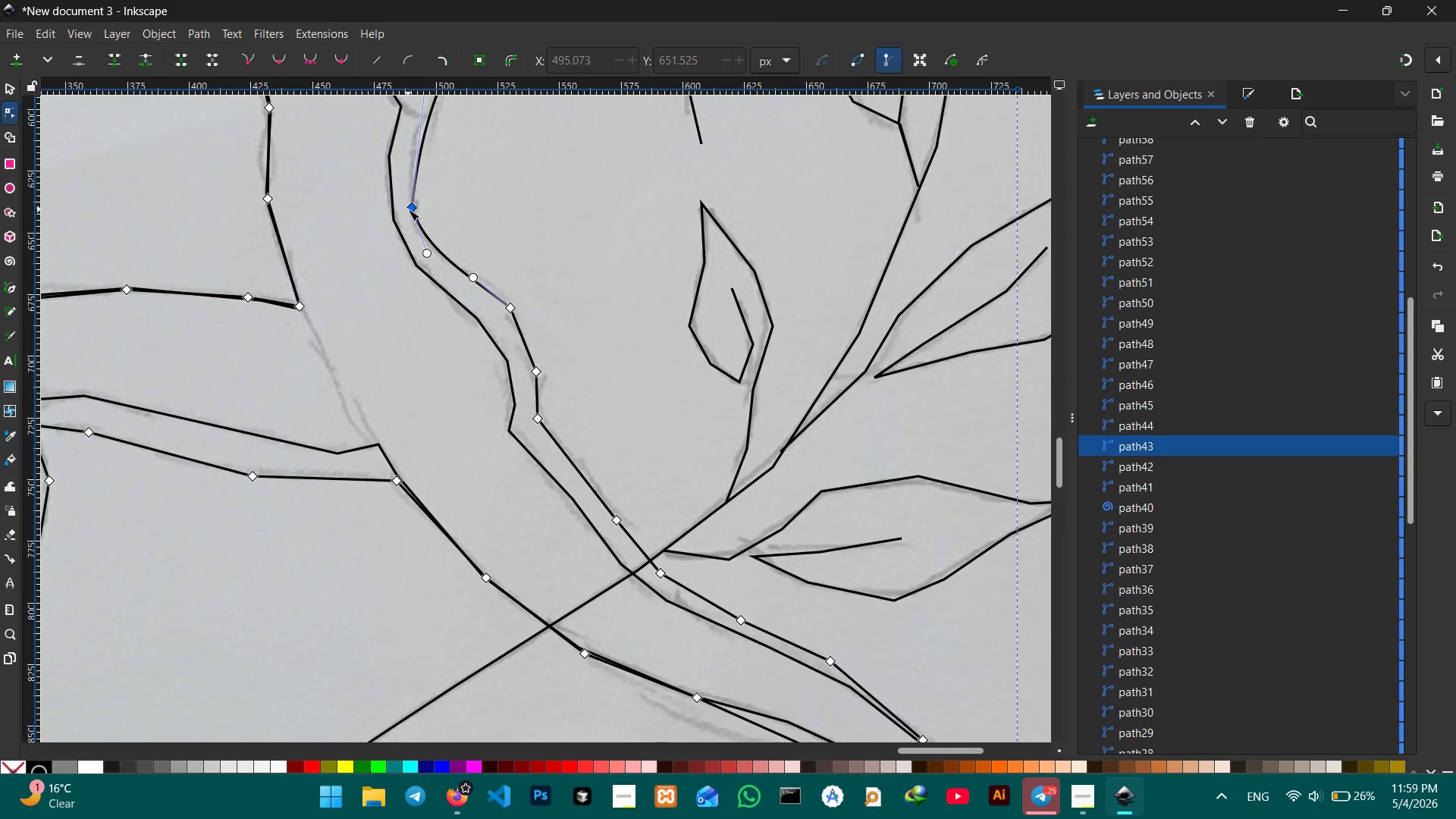 
left_click([408, 209])
 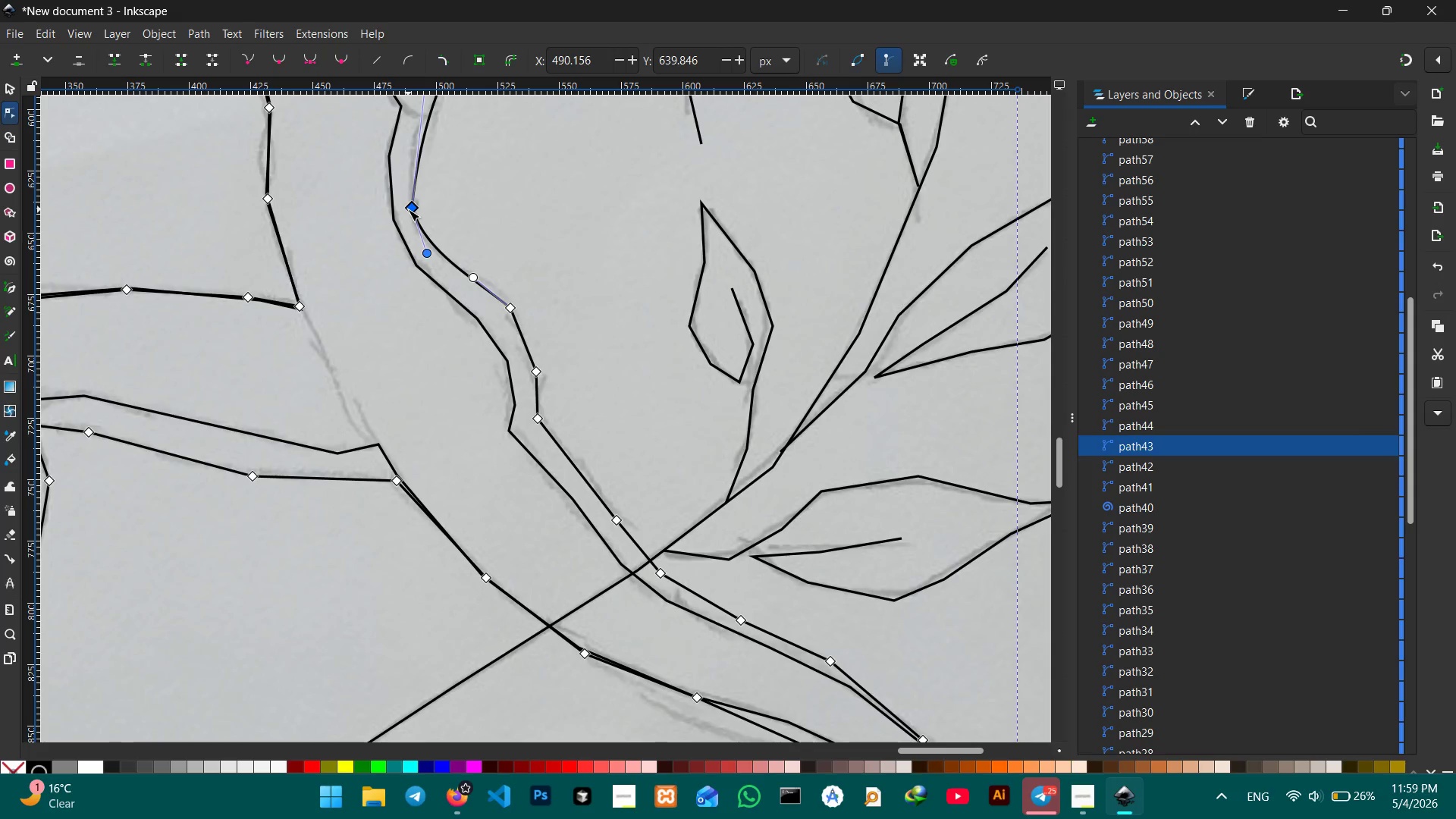 
key(Backspace)
 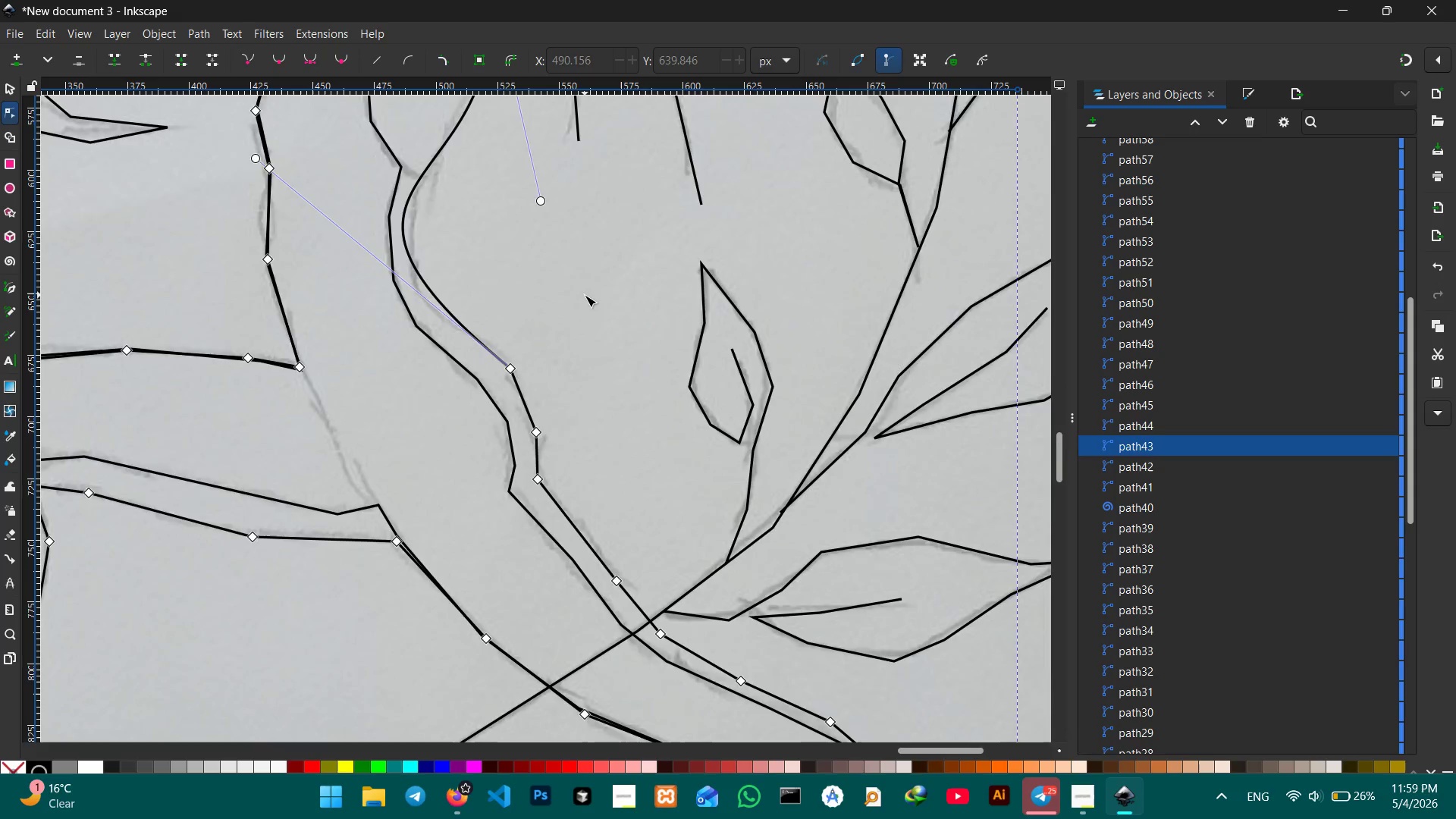 
scroll: coordinate [585, 295], scroll_direction: up, amount: 3.0
 